 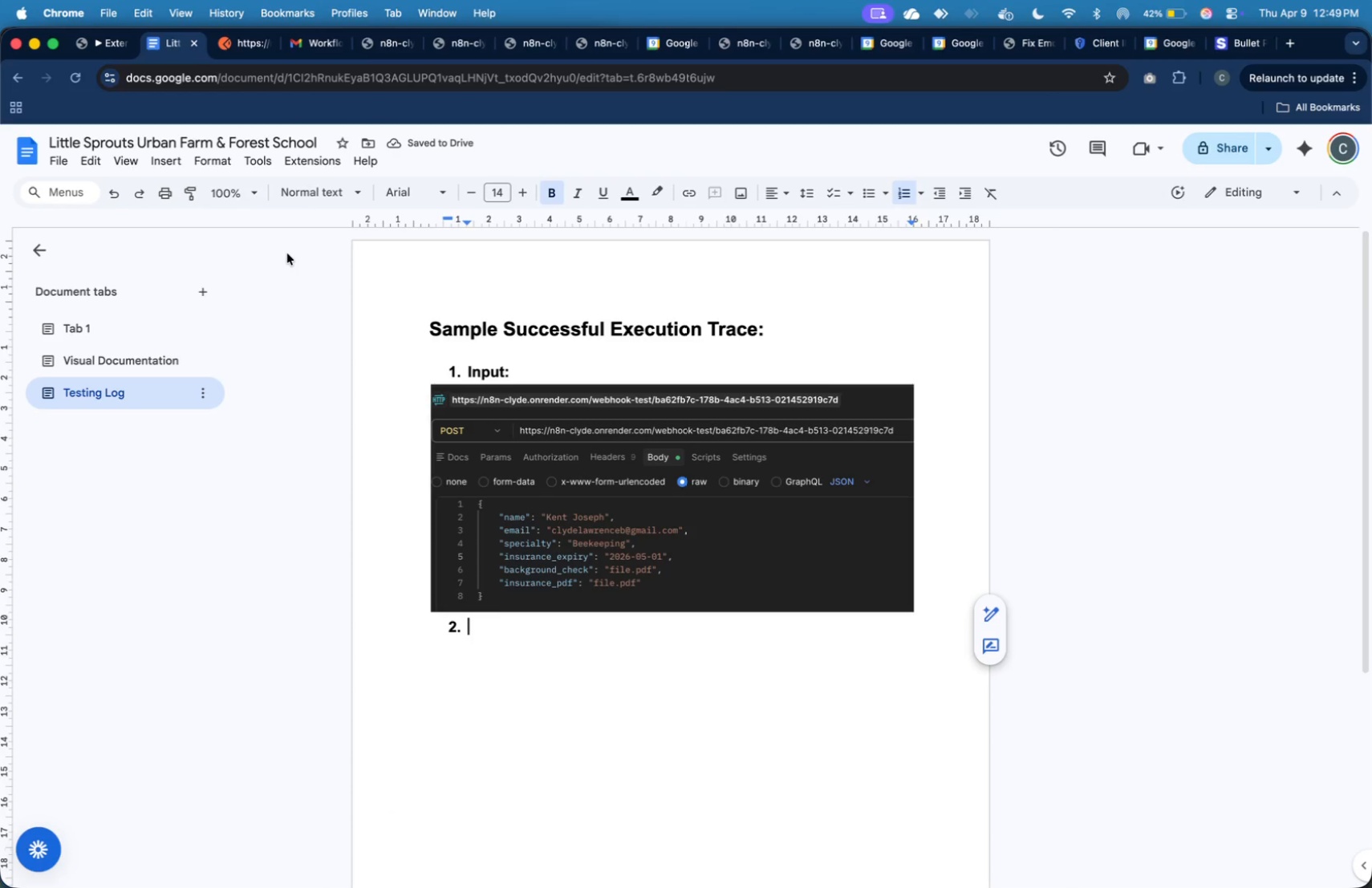 
type(Workflow Output)
 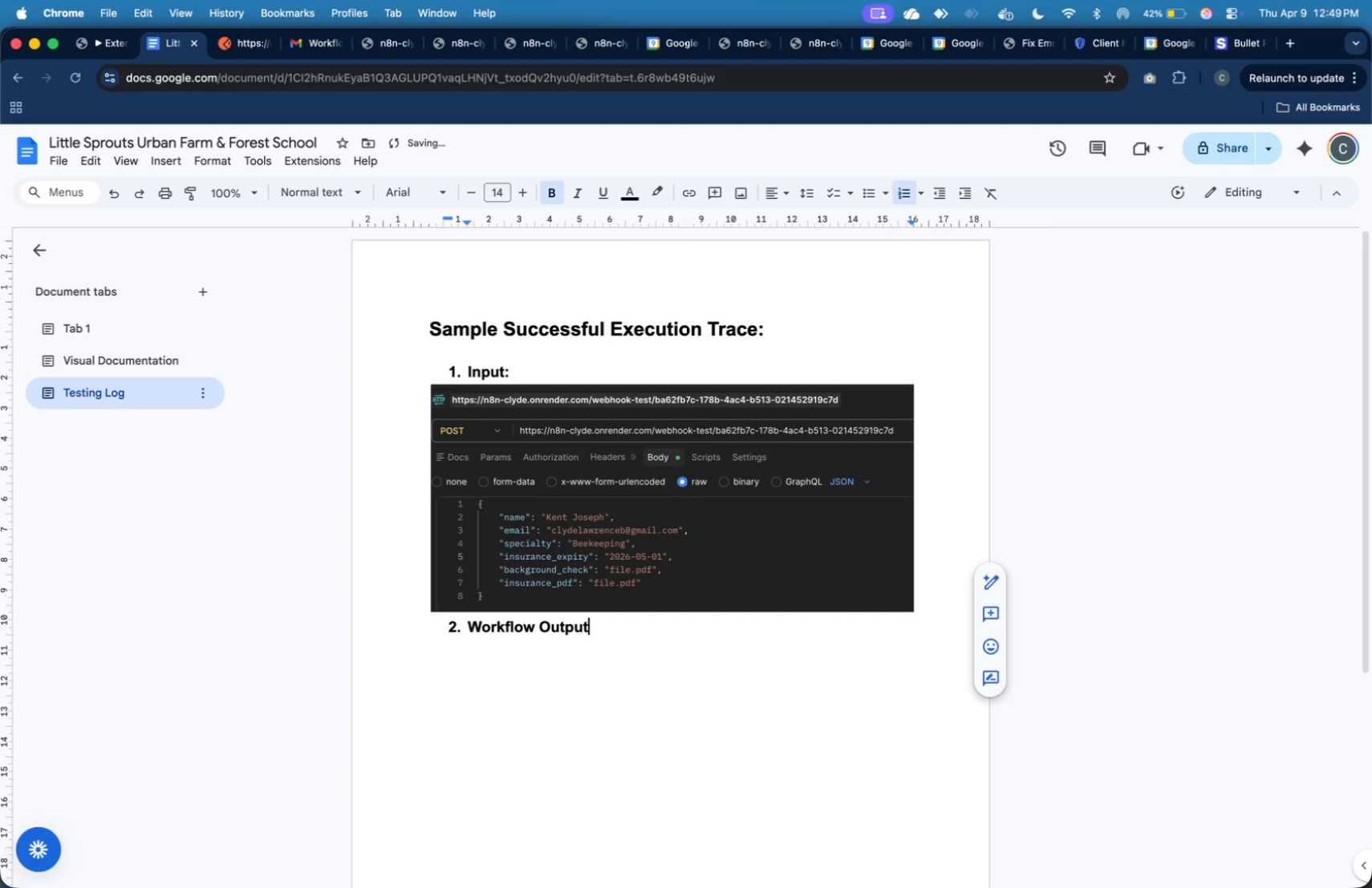 
type( - )
key(Backspace)
key(Backspace)
type(1 - Waiting for Admin Approval)
 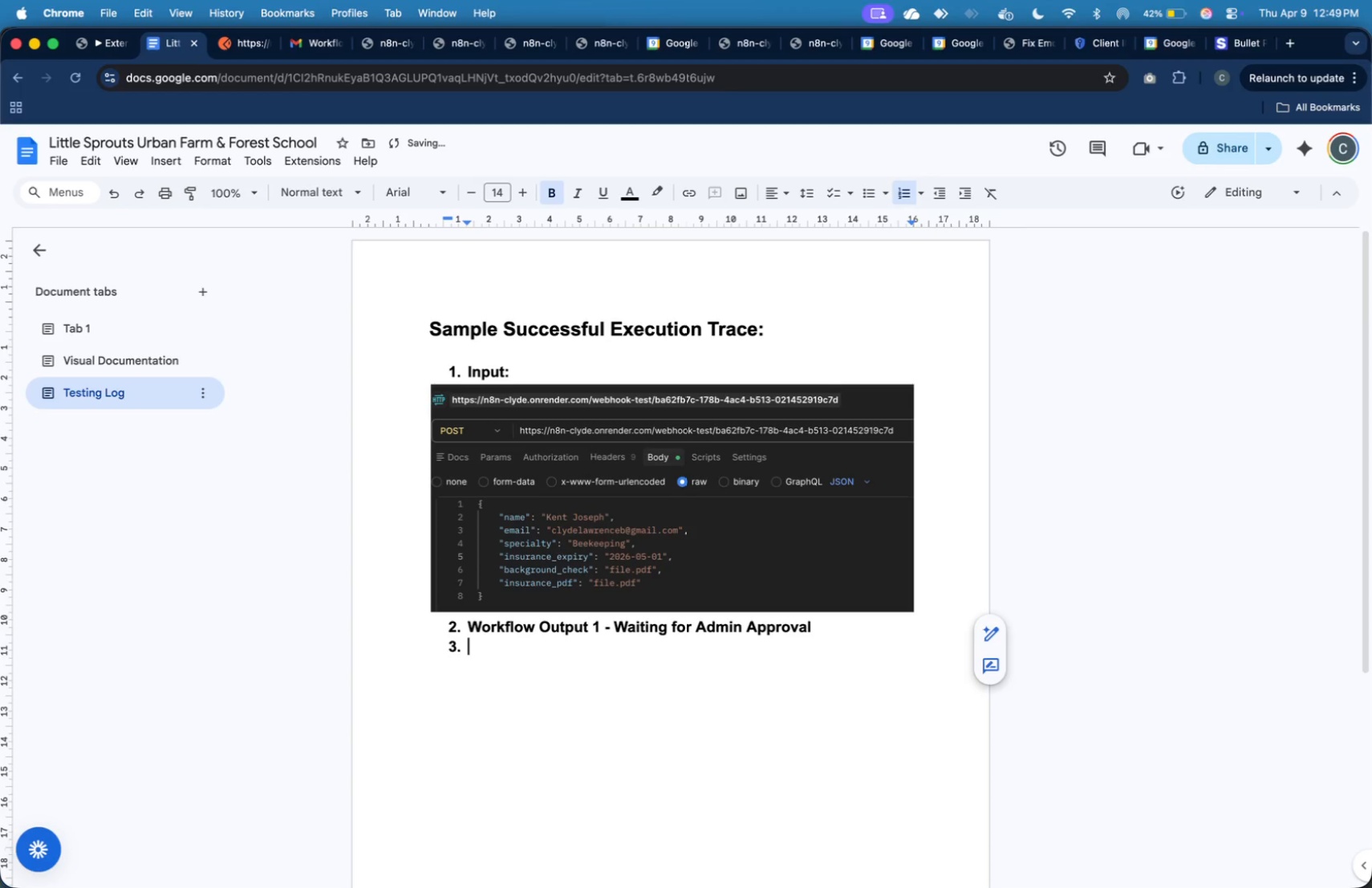 
 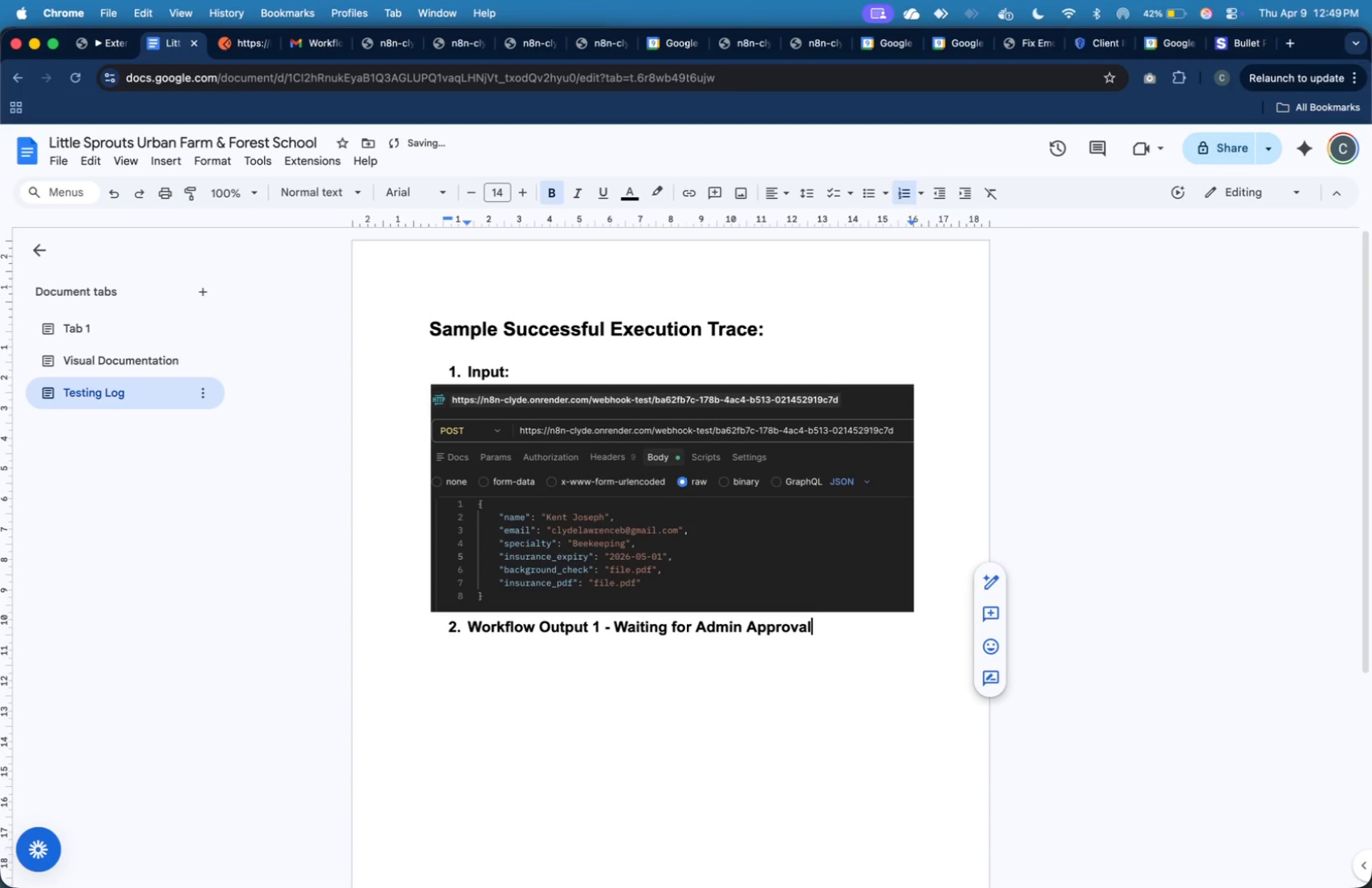 
key(Enter)
 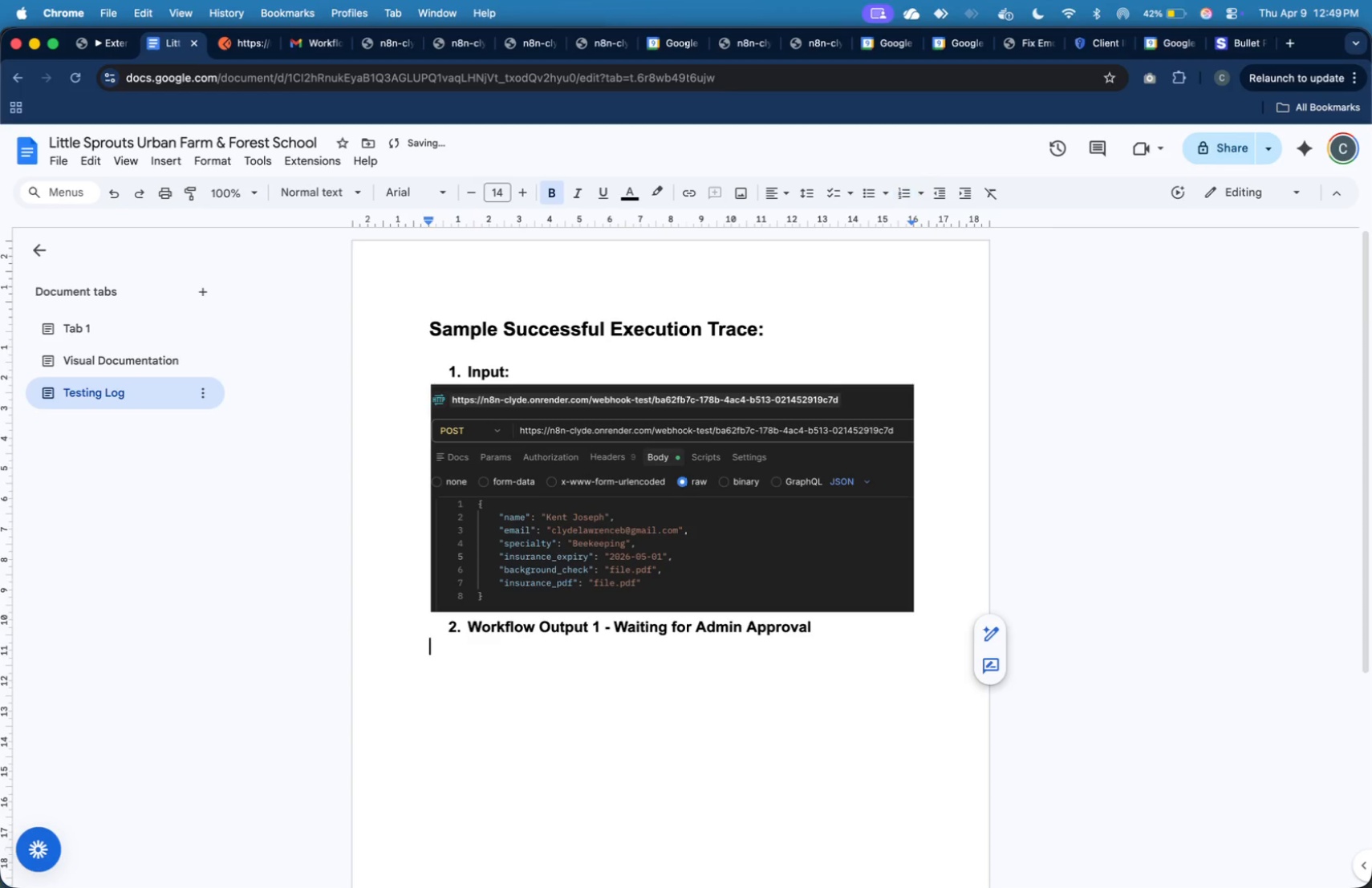 
key(Enter)
 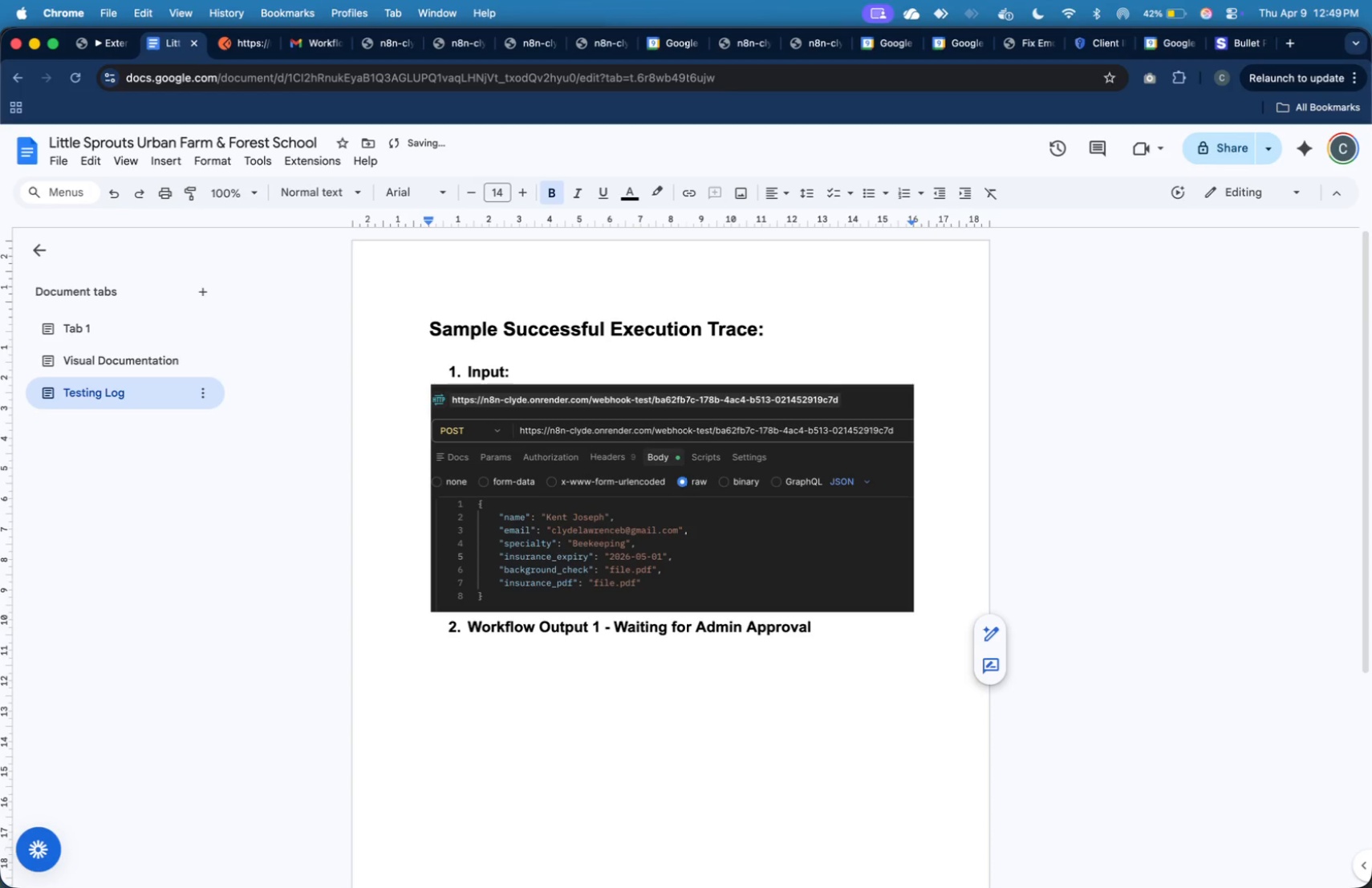 
key(Backspace)
 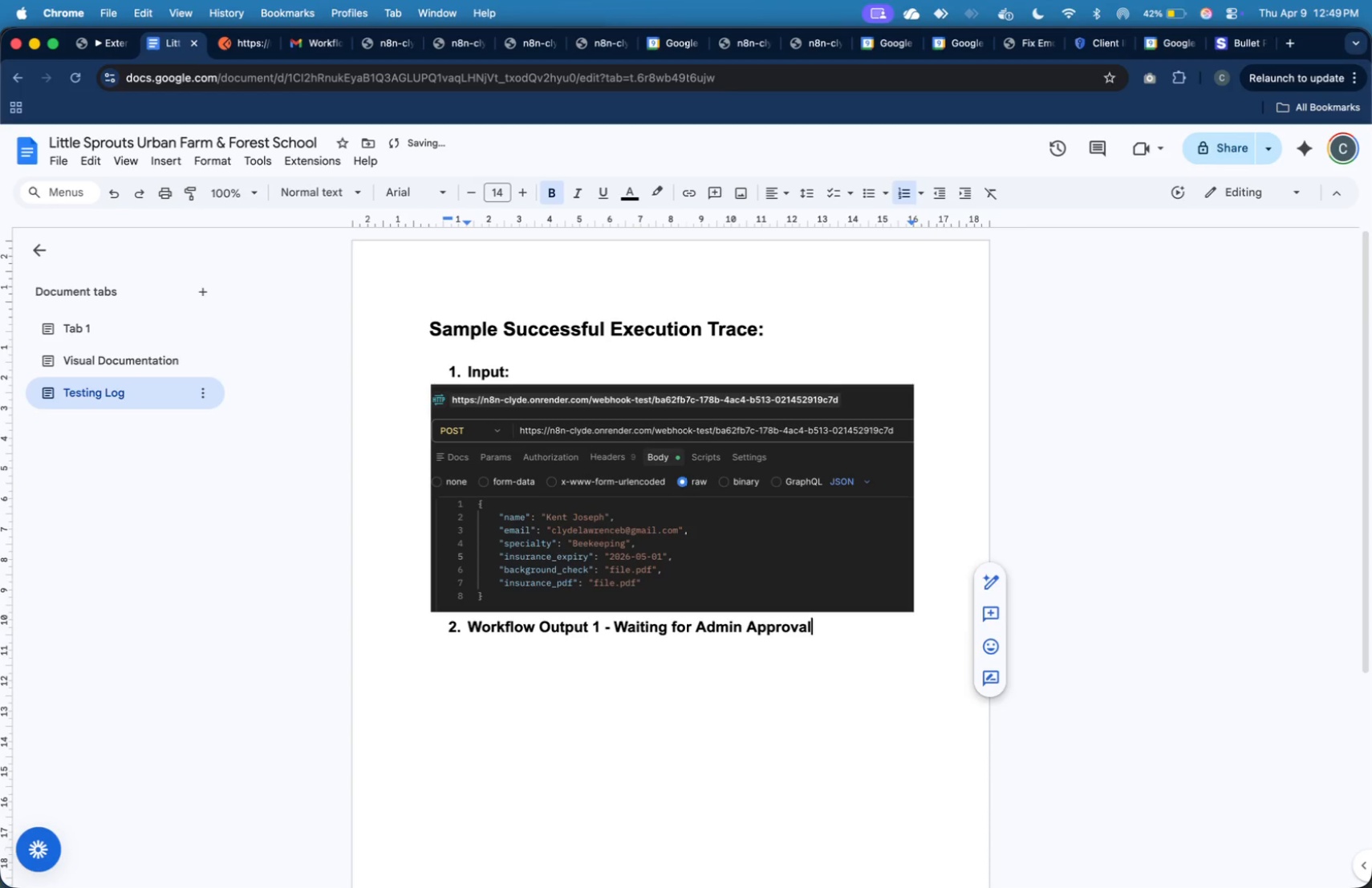 
key(Enter)
 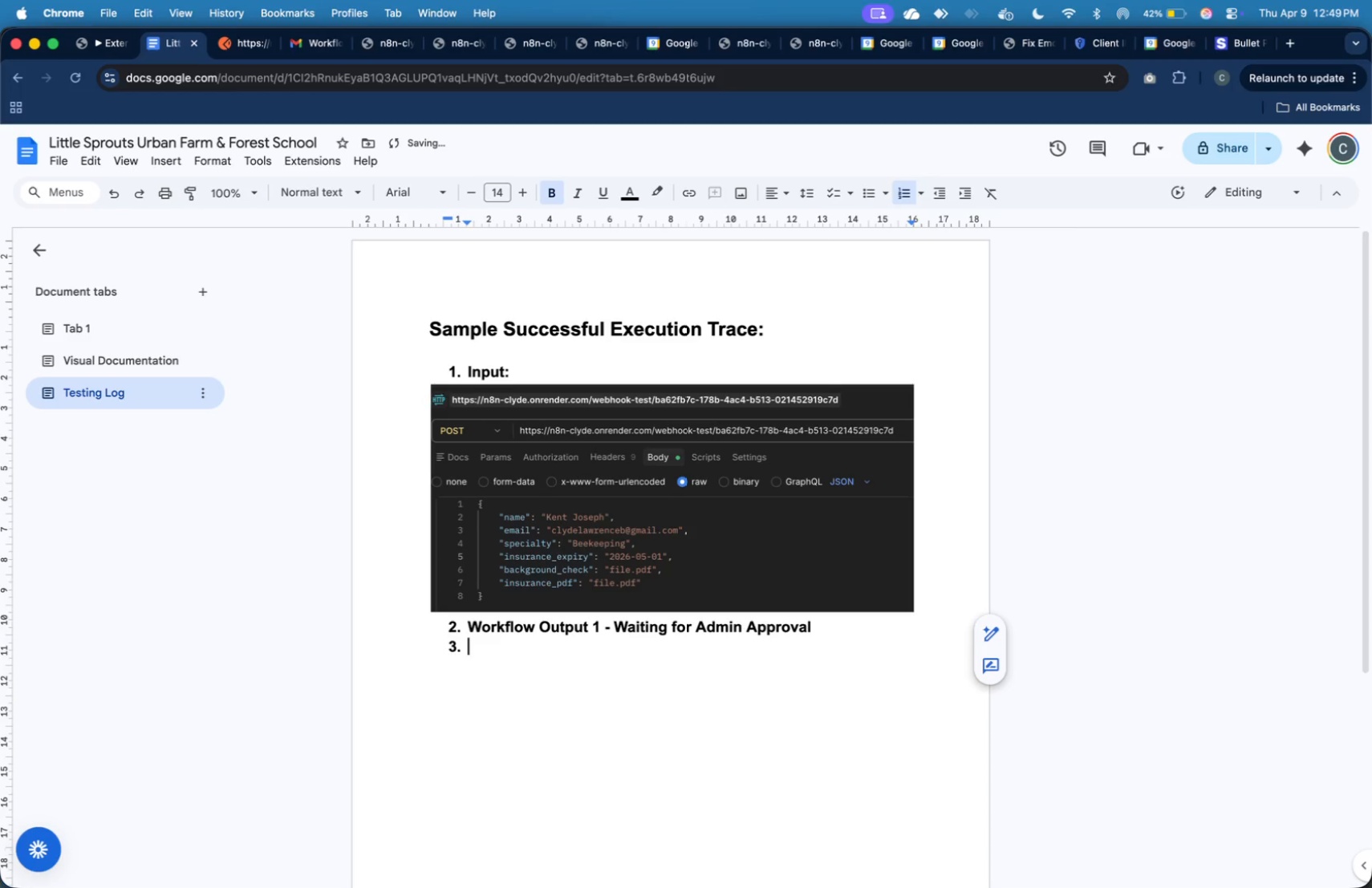 
type(Workflow Ou)
 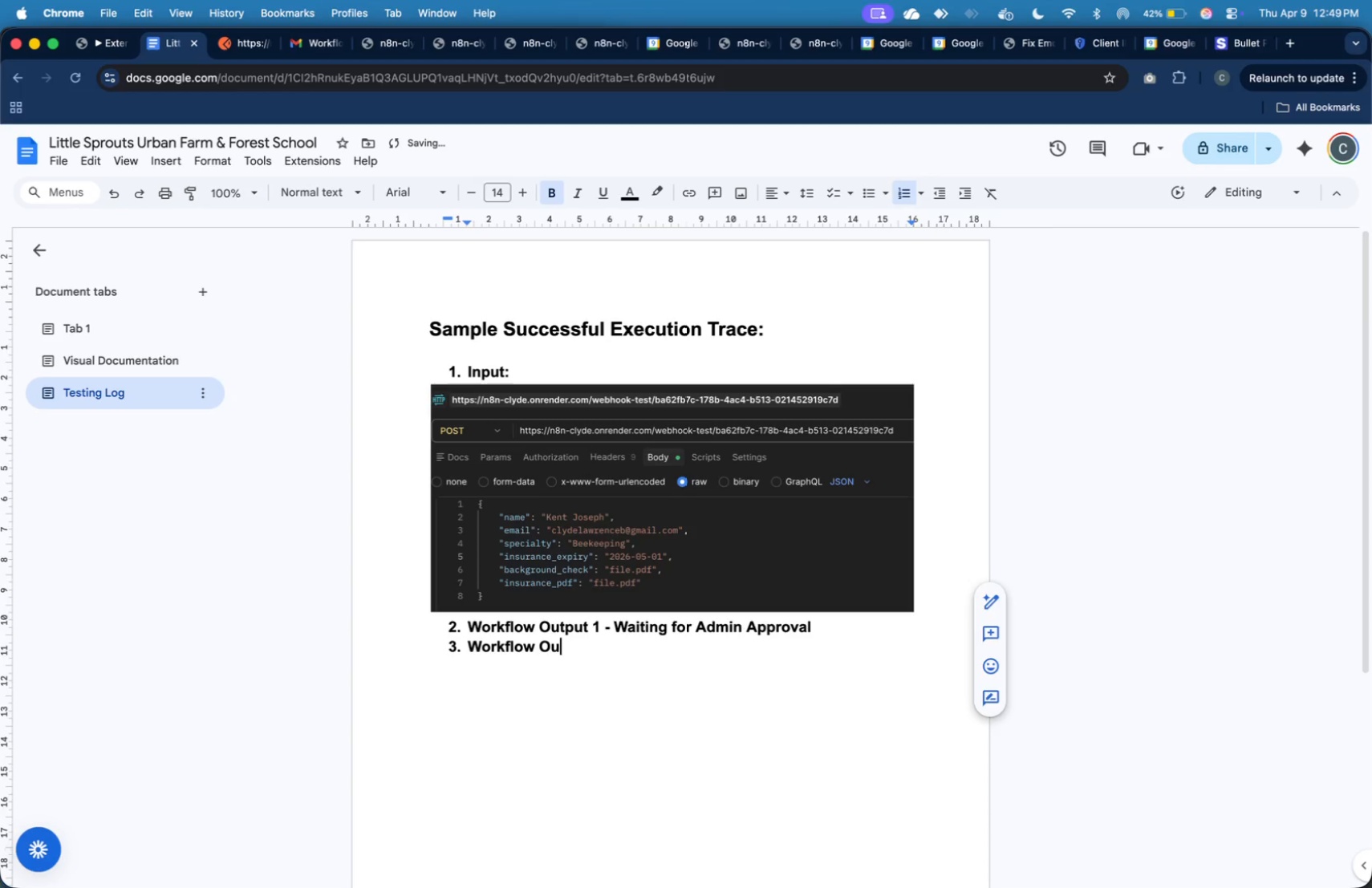 
key(ArrowUp)
 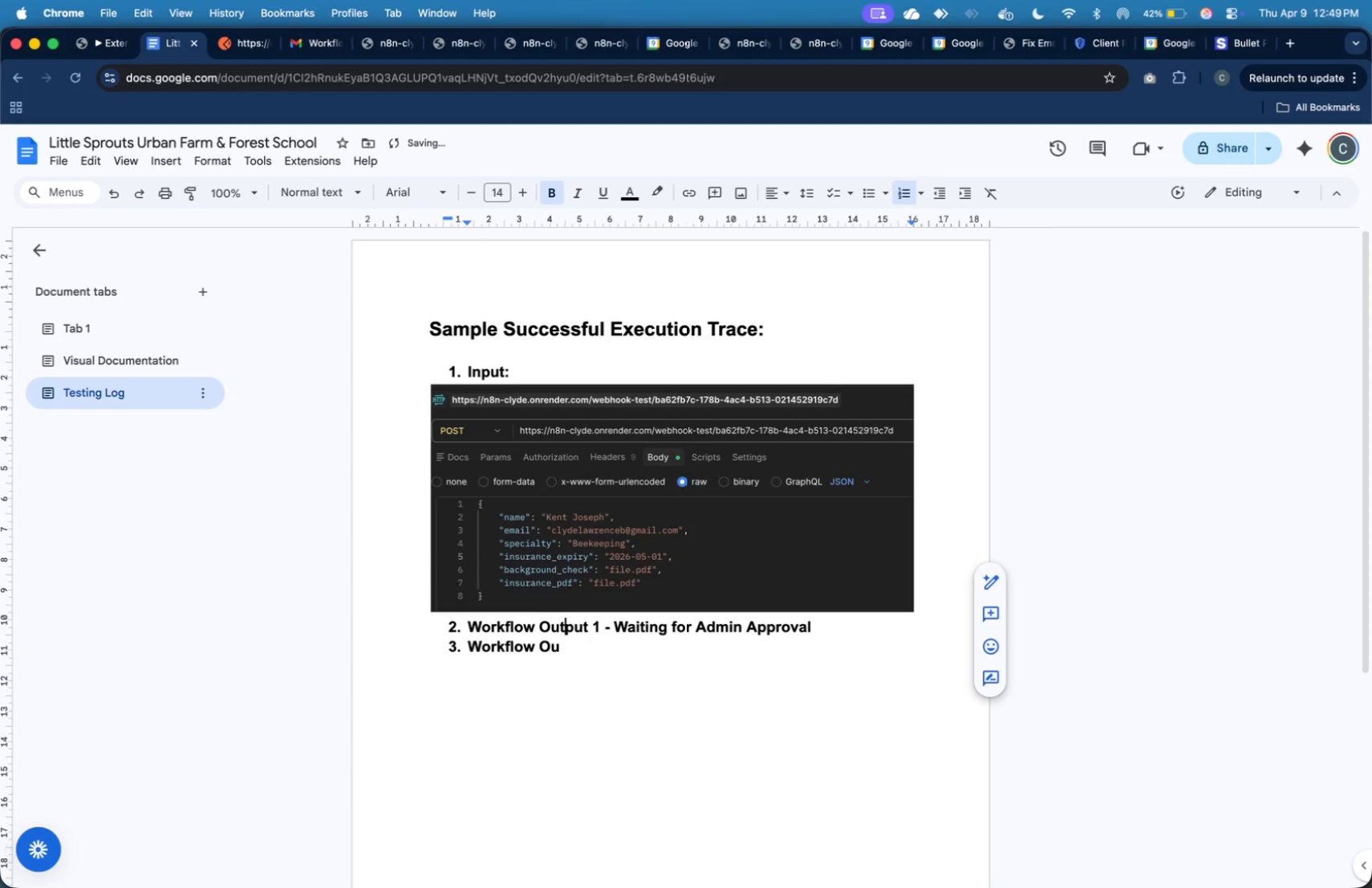 
key(ArrowRight)
 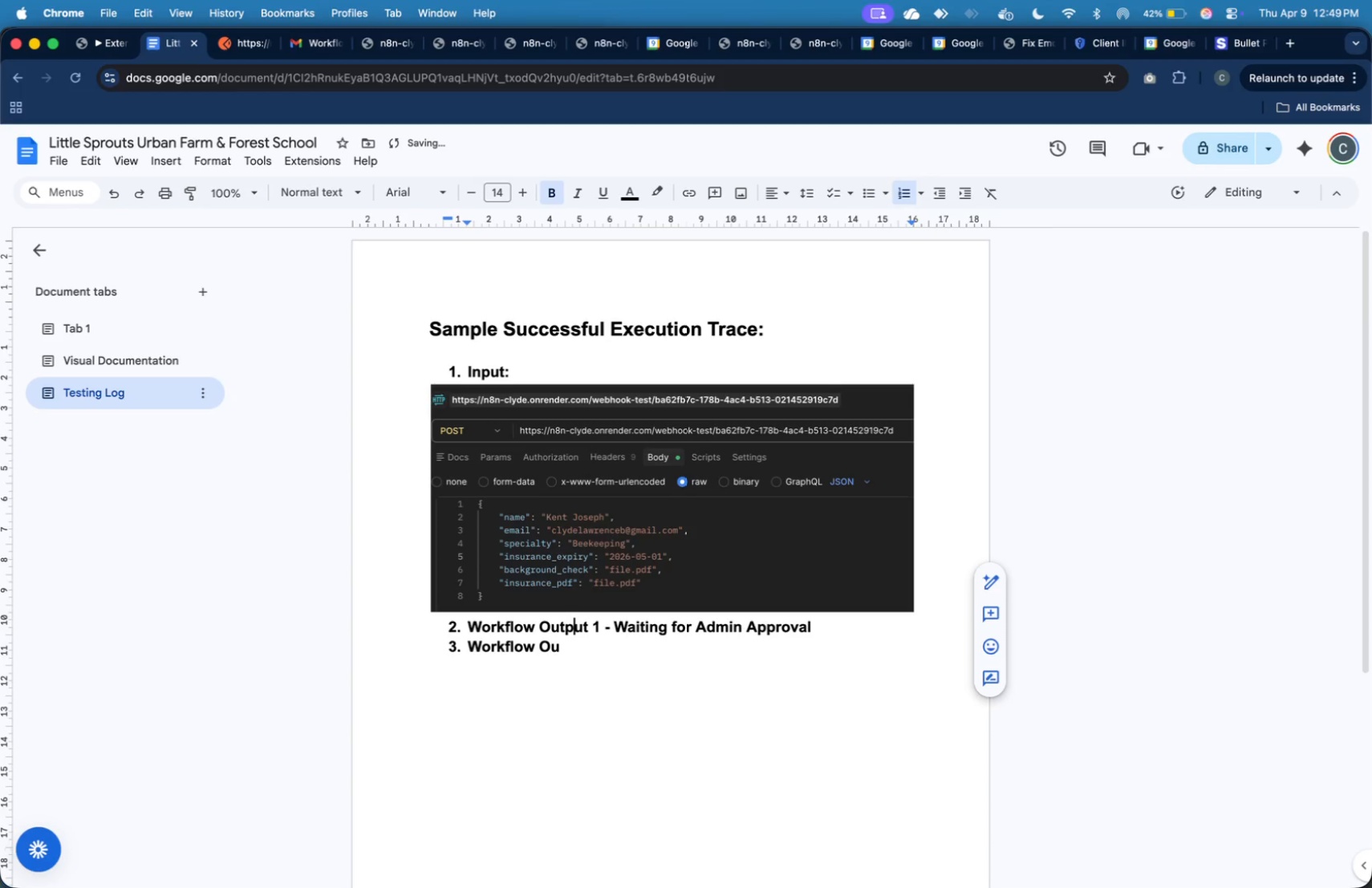 
key(ArrowRight)
 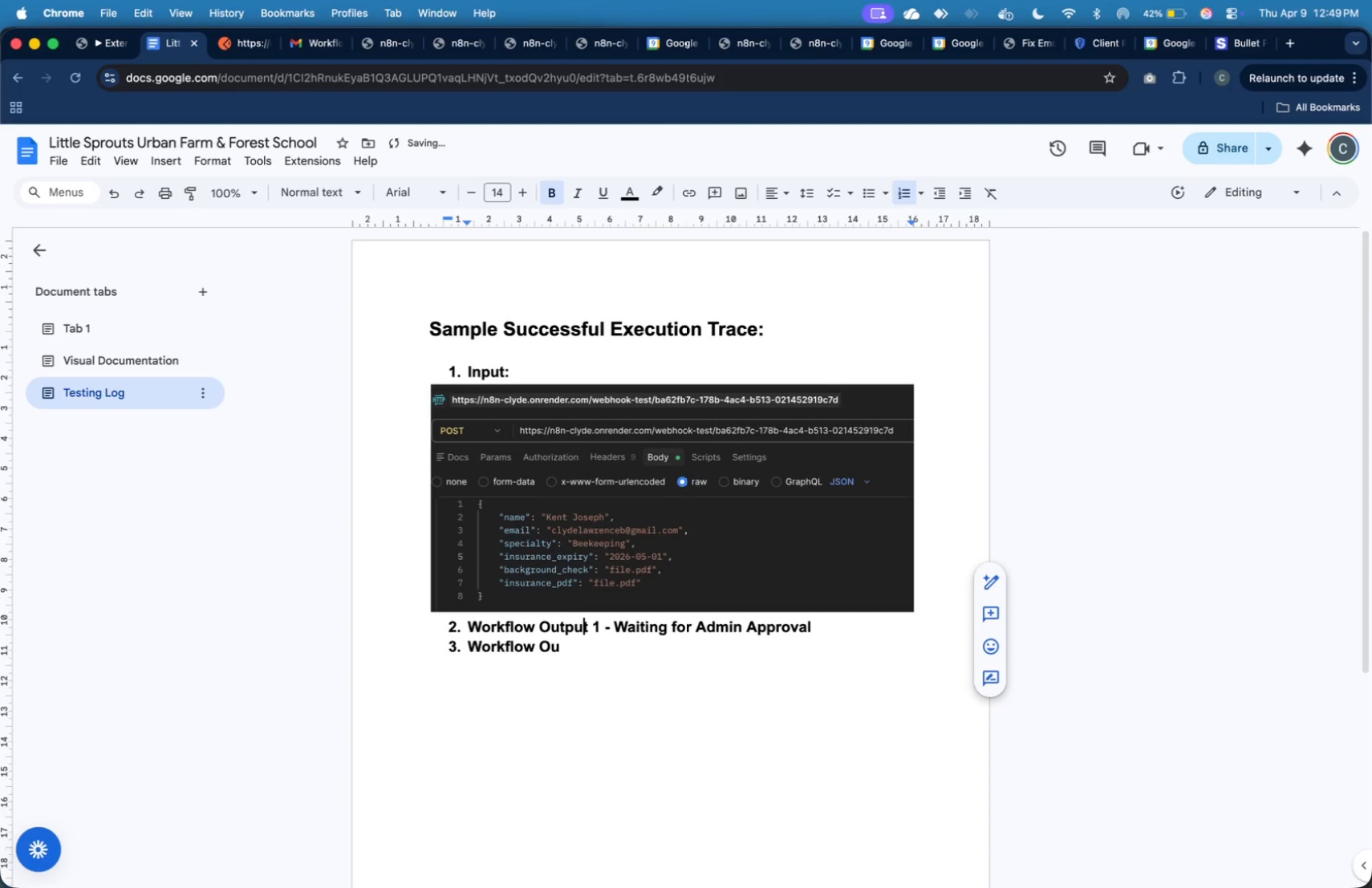 
key(ArrowRight)
 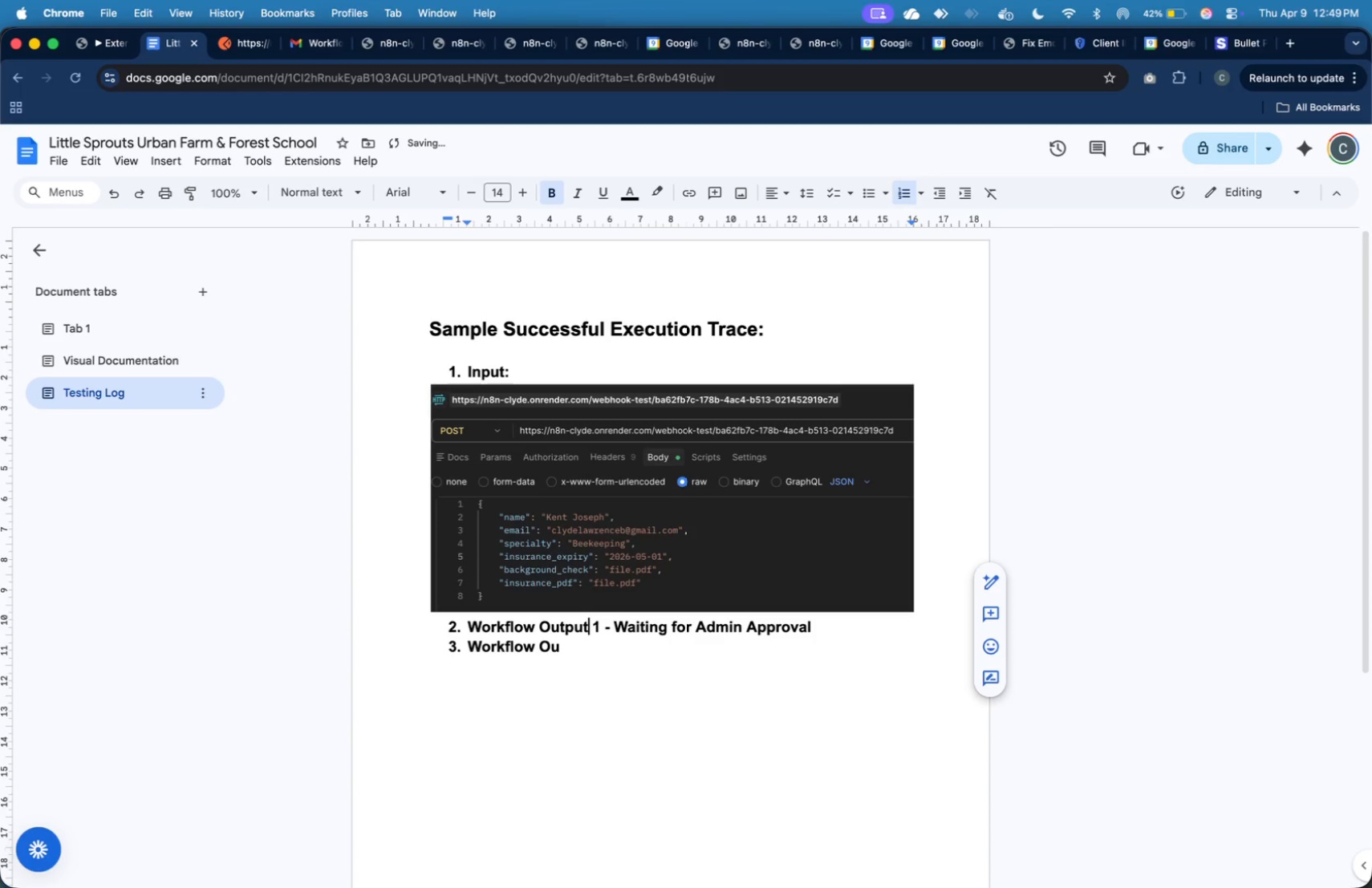 
key(ArrowRight)
 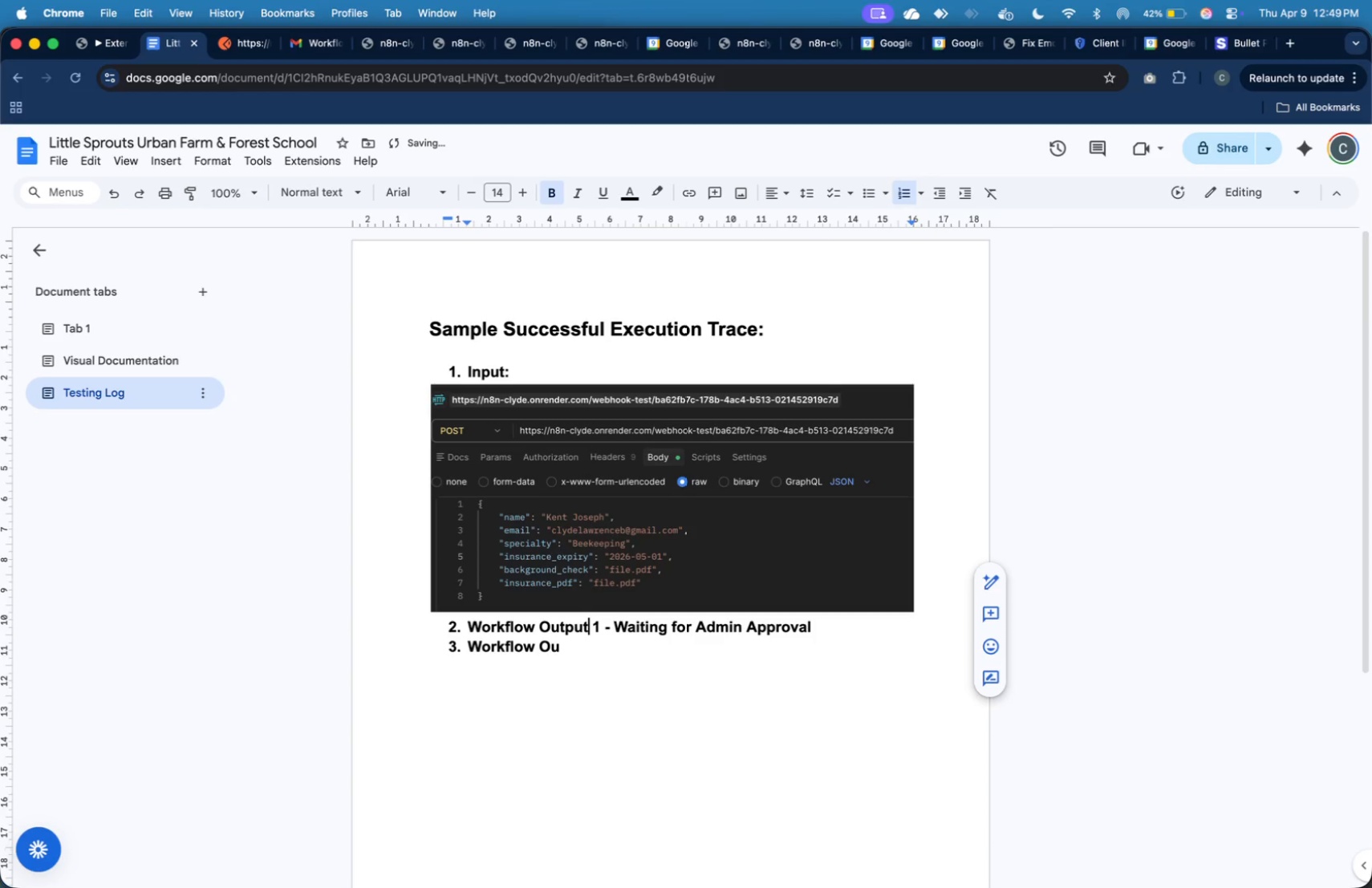 
key(Shift+ArrowLeft)
 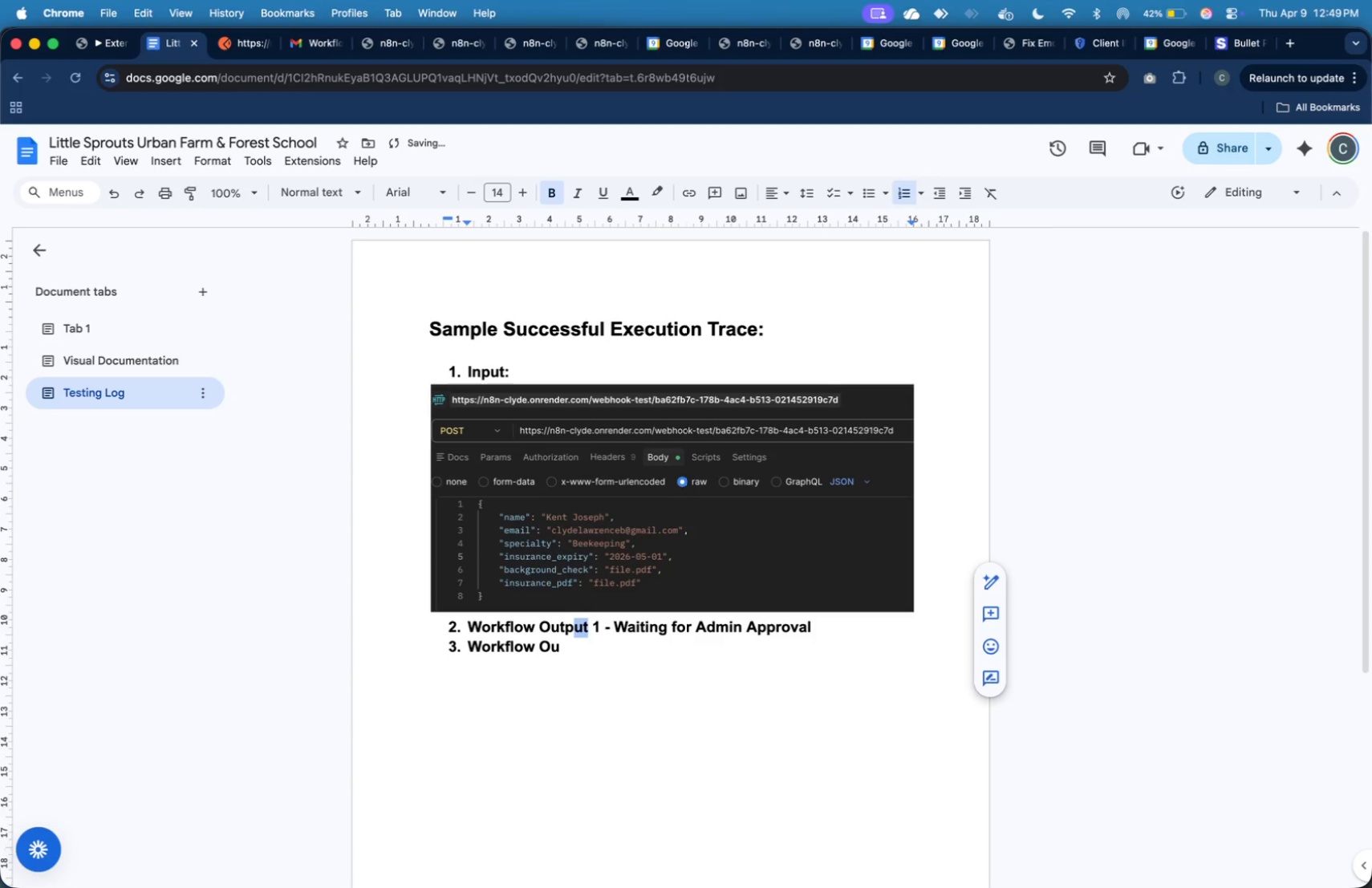 
key(Shift+ArrowLeft)
 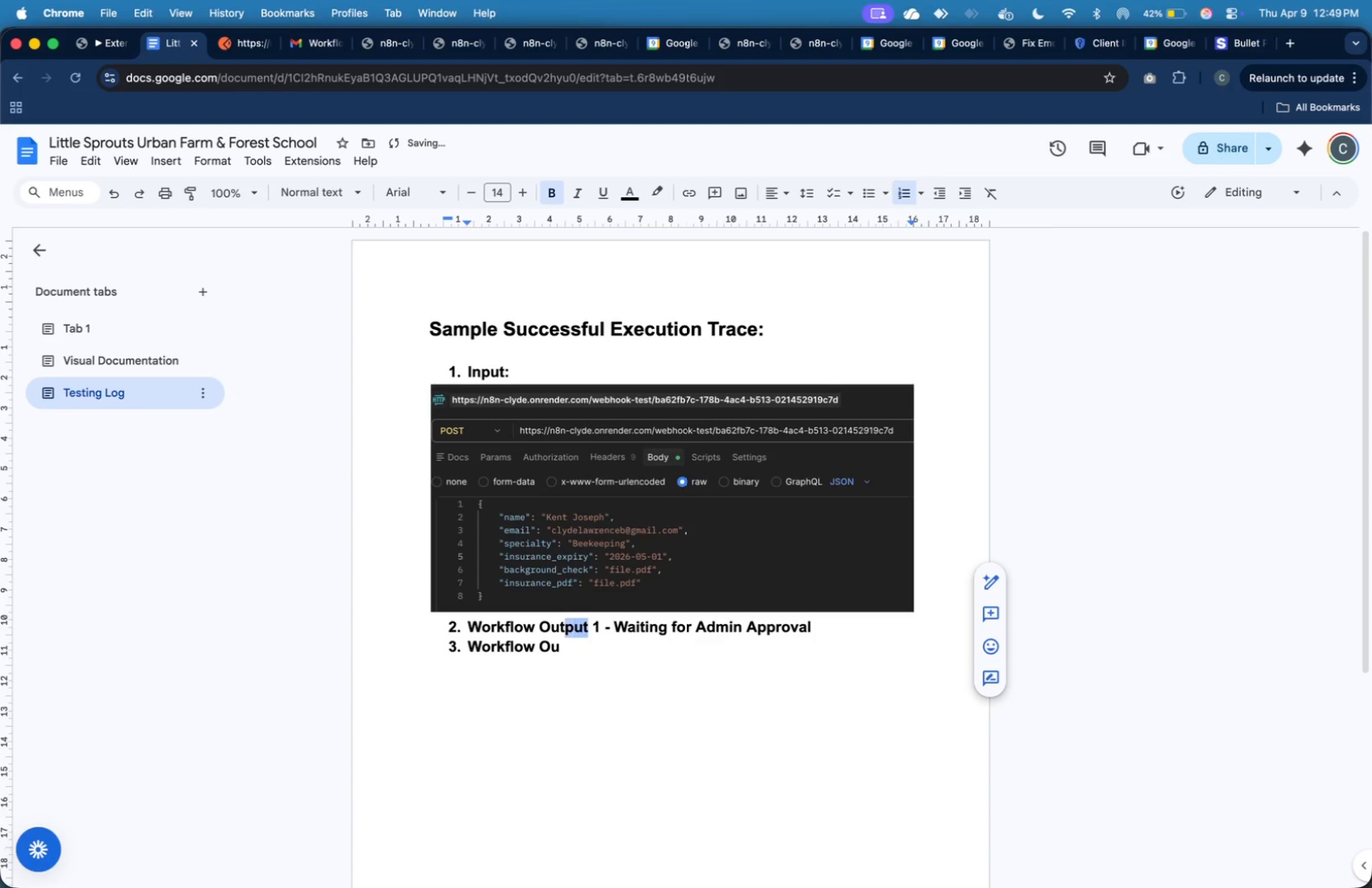 
key(Shift+ArrowLeft)
 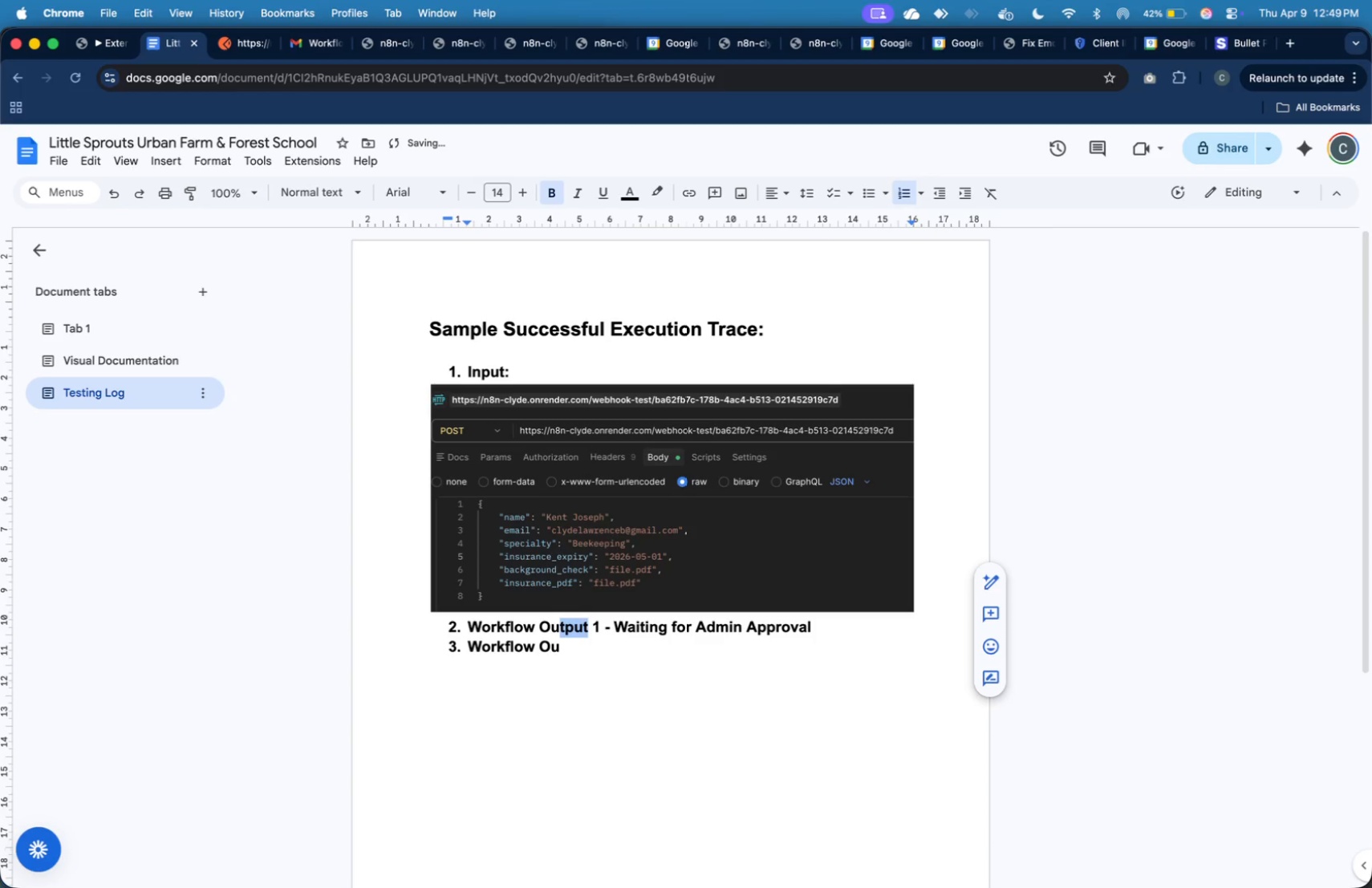 
key(Shift+ArrowLeft)
 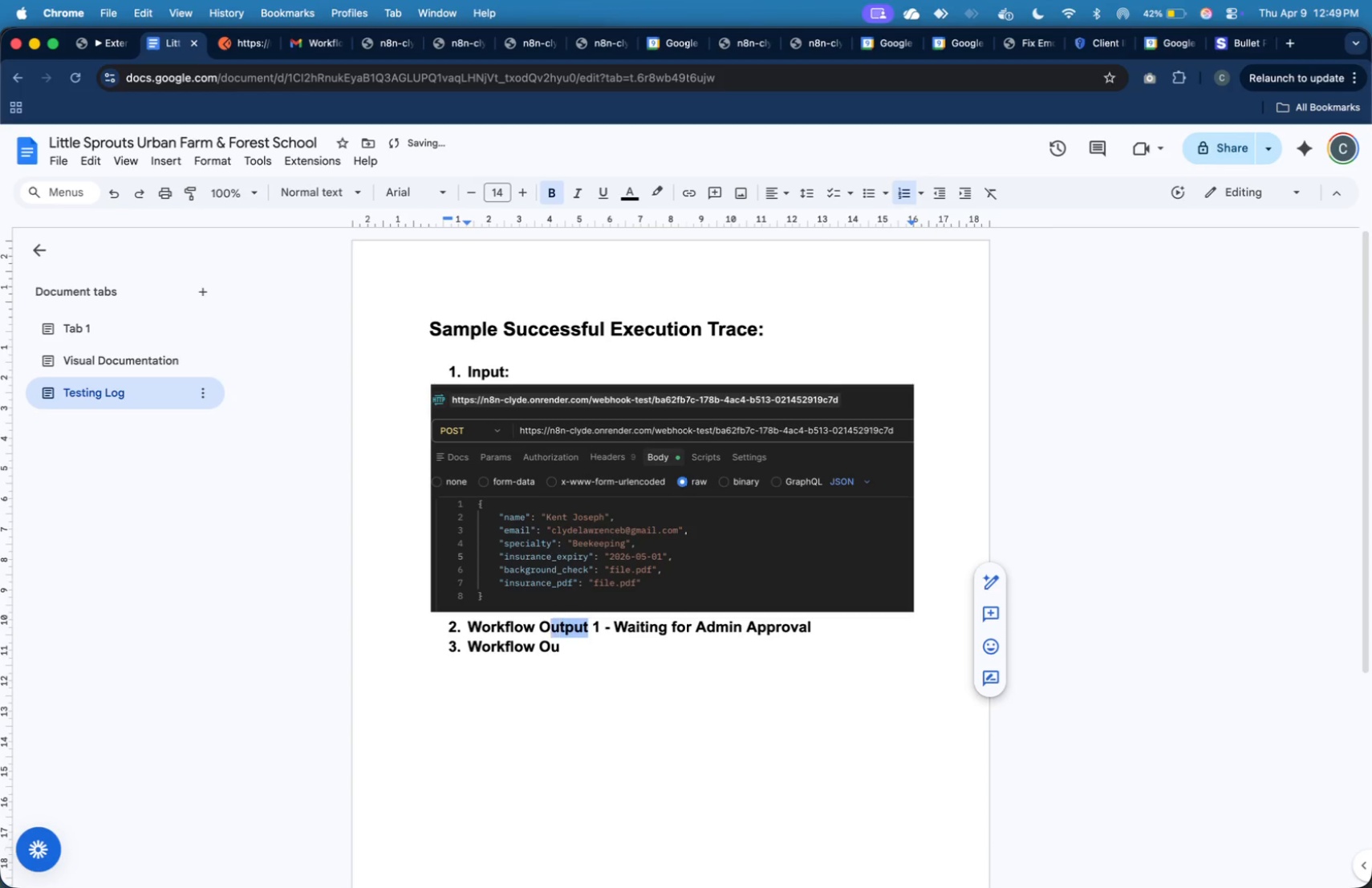 
key(Shift+ArrowLeft)
 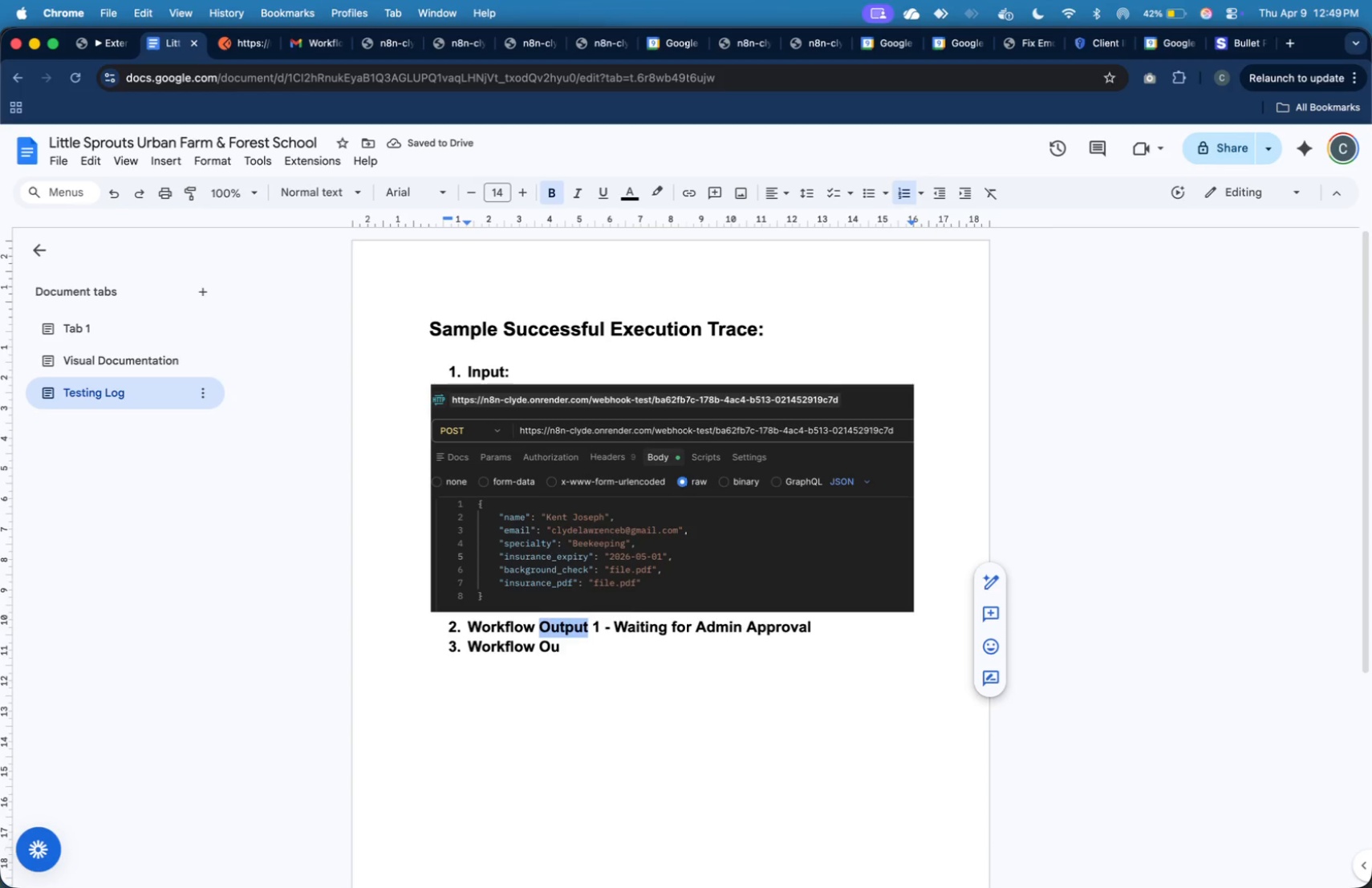 
key(Shift+ArrowLeft)
 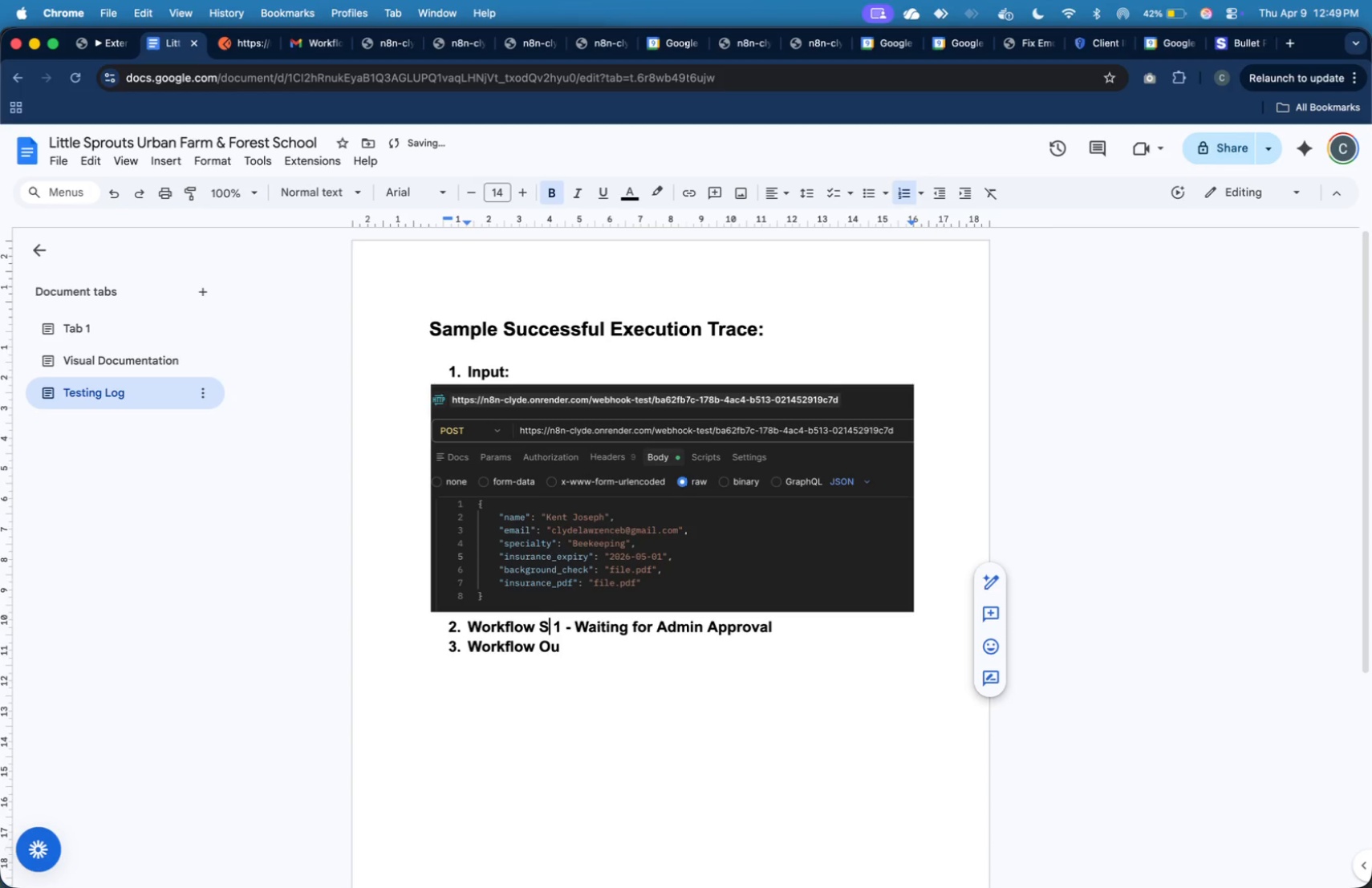 
type(Screenshot)
 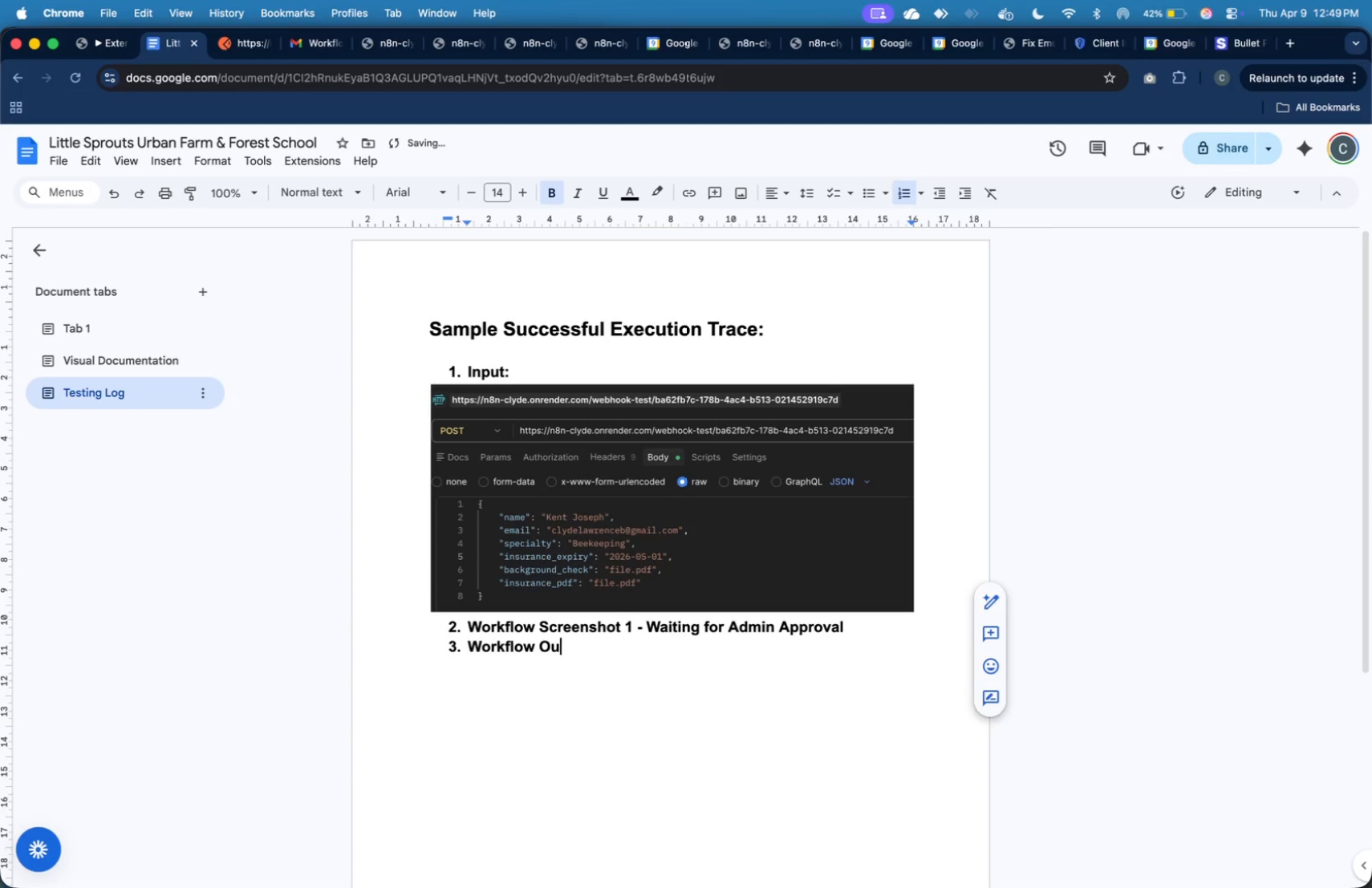 
key(ArrowDown)
 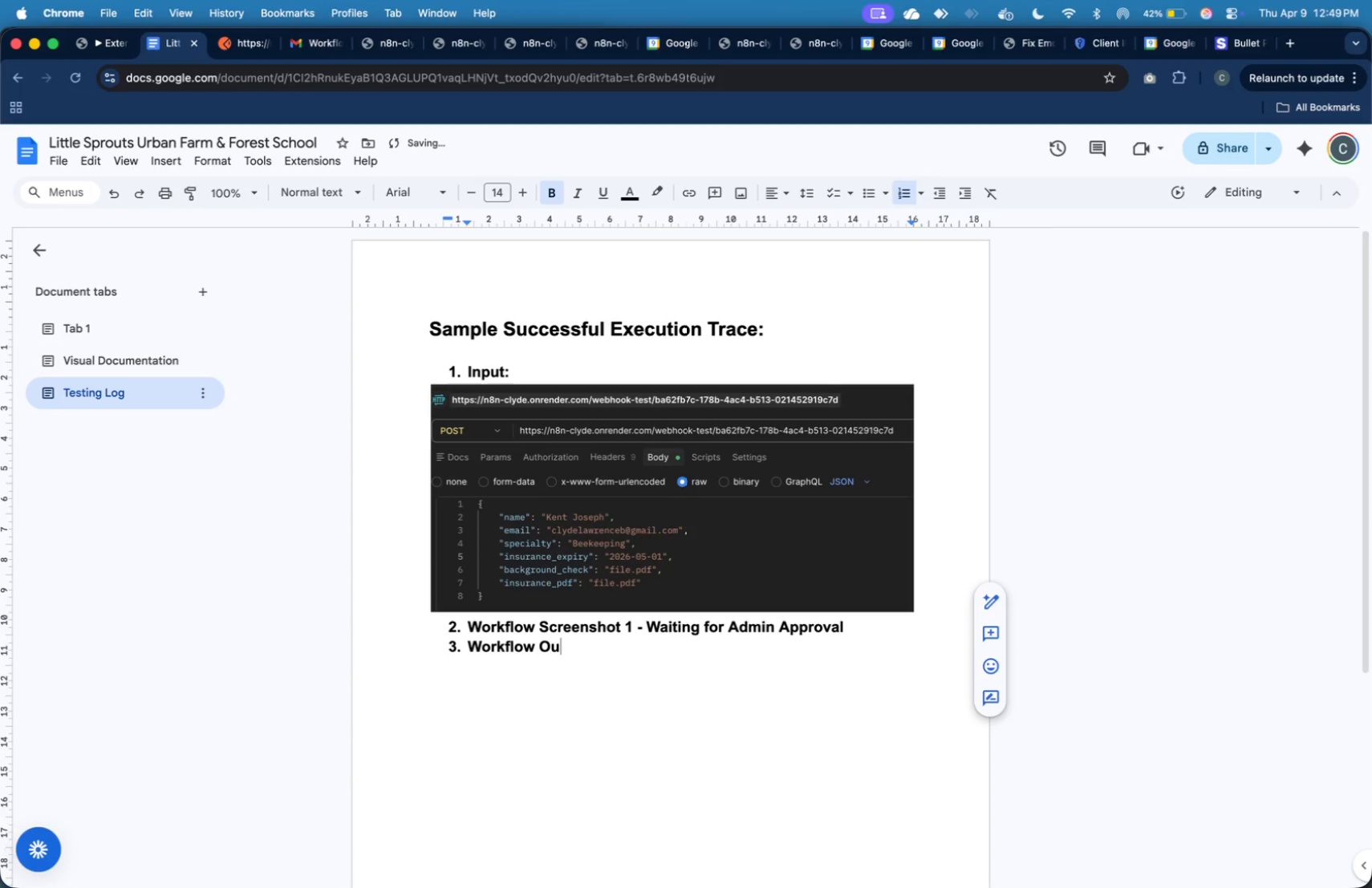 
key(Backspace)
key(Backspace)
type(Screenshot 2 - Waiting for Director Approval)
 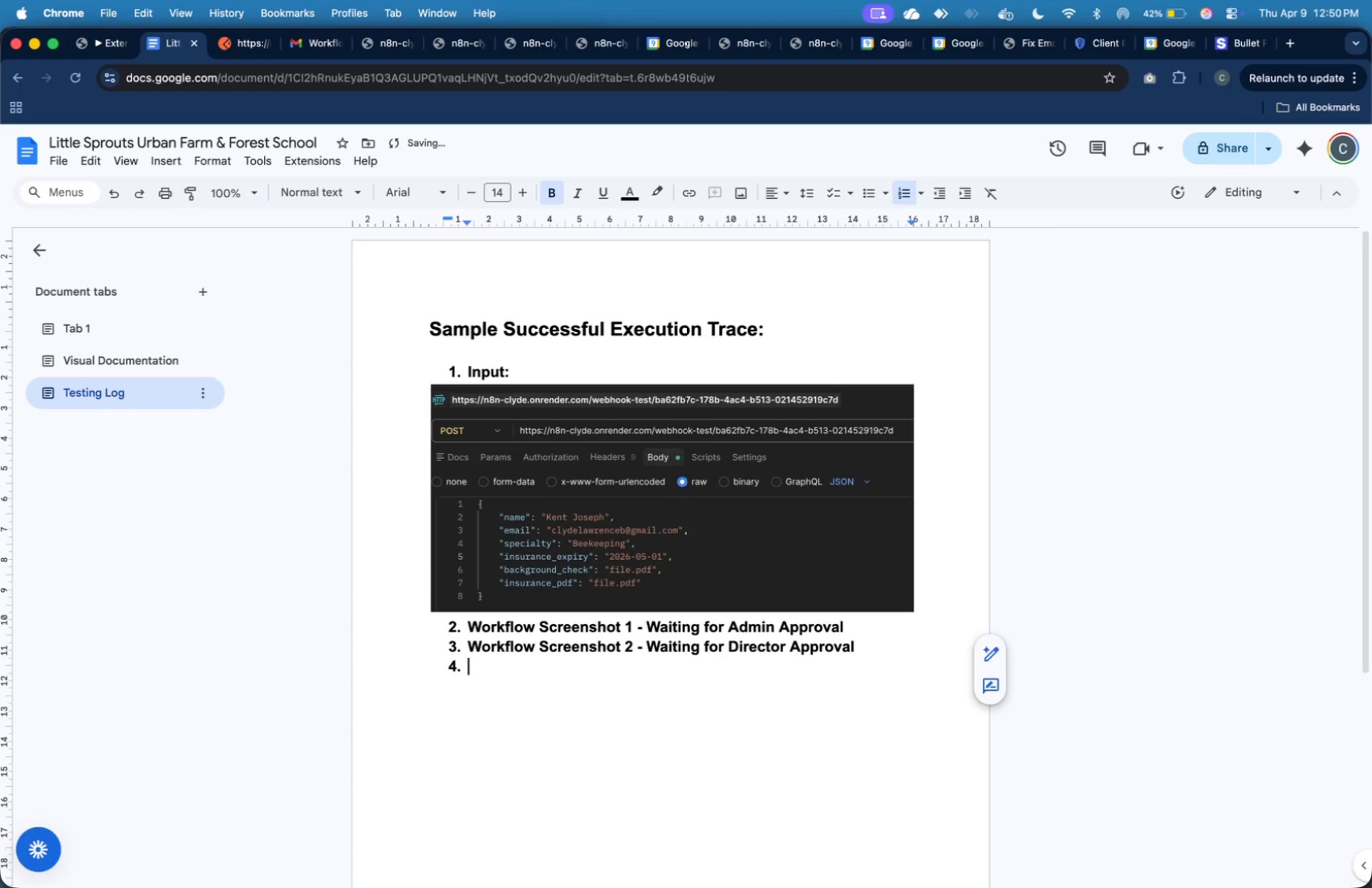 
 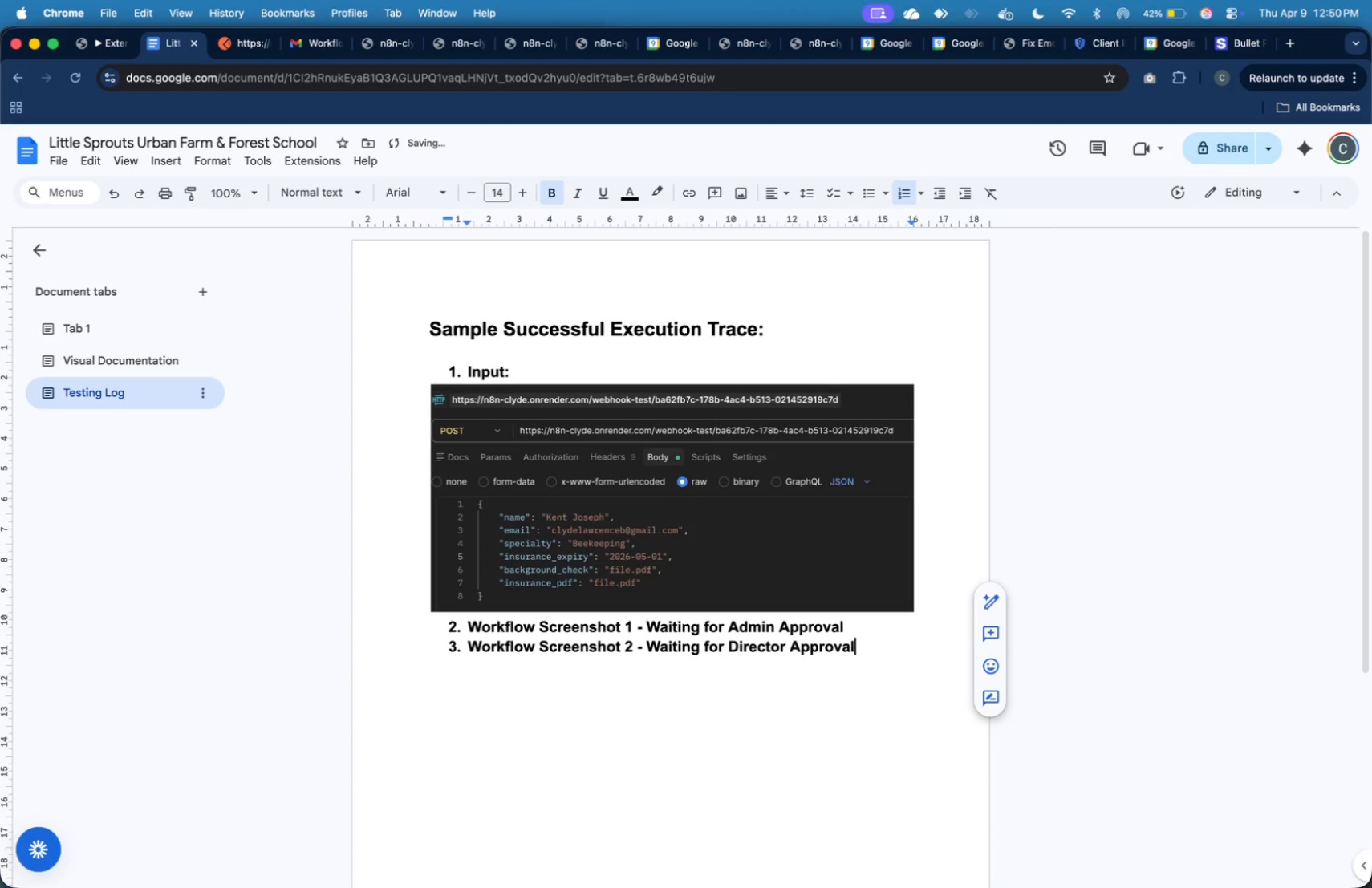 
key(Enter)
 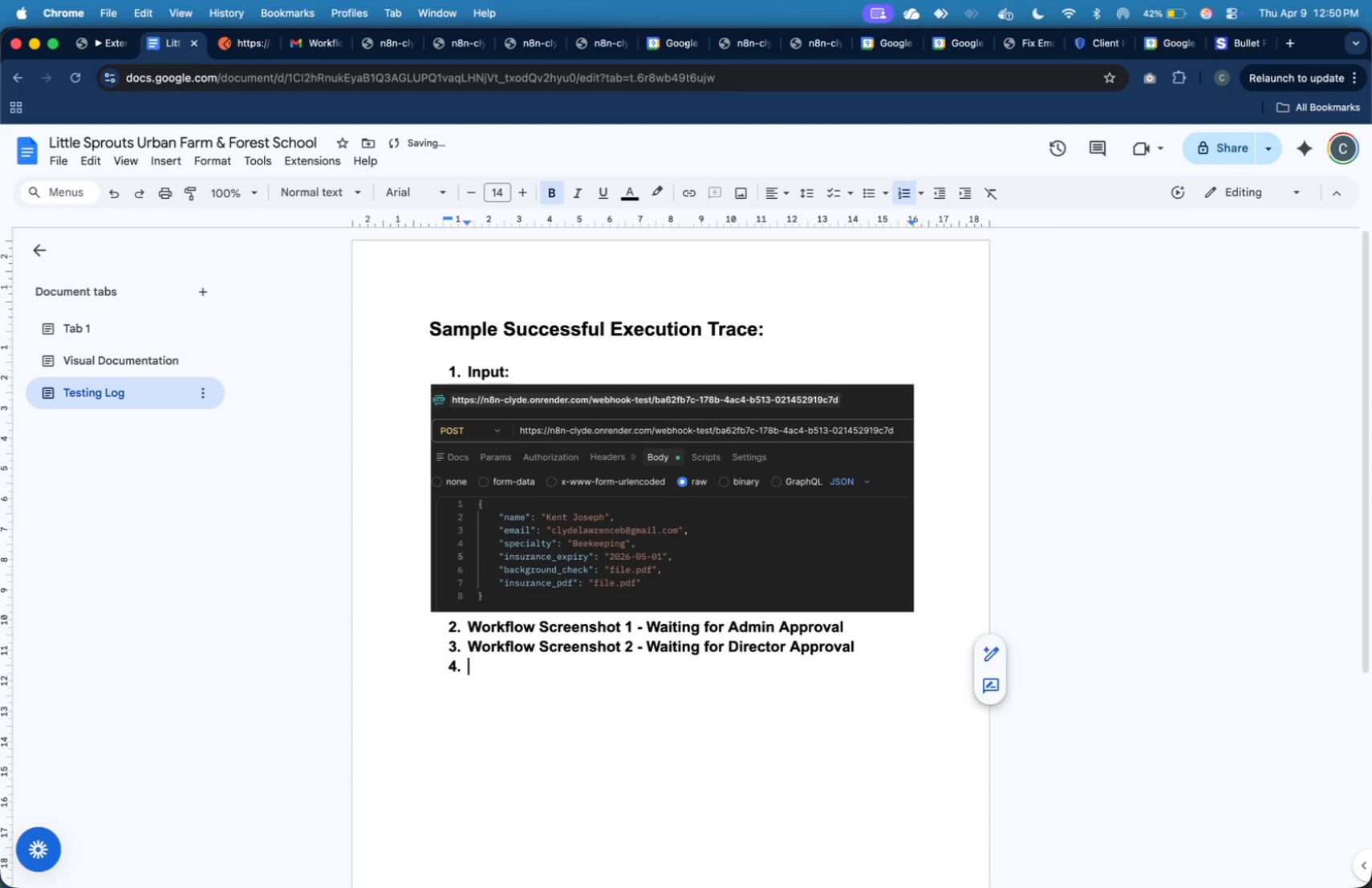 
type(Workflow Screenshot 3 - )
 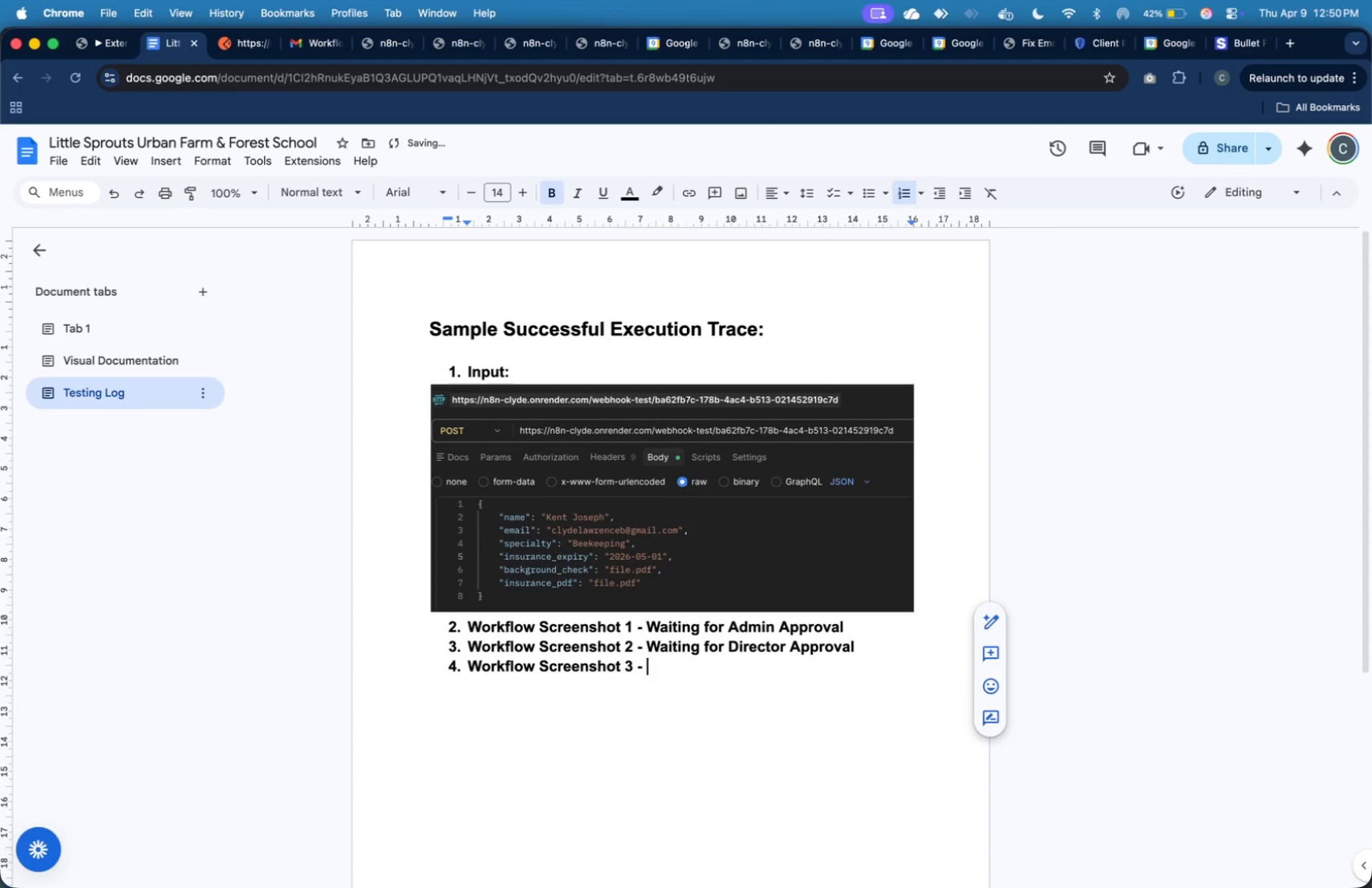 
wait(10.2)
 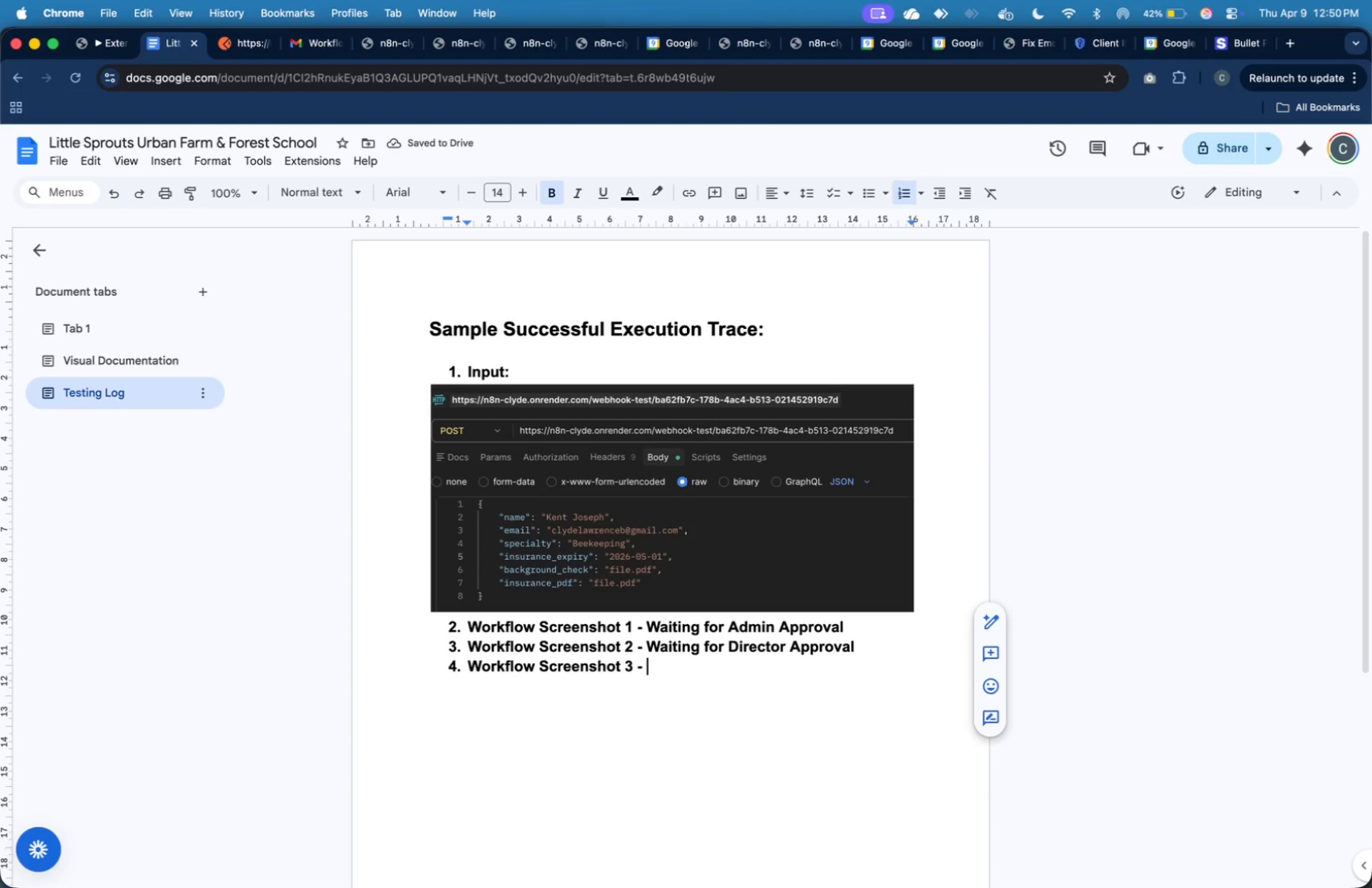 
type(Finished Execution )
key(Backspace)
 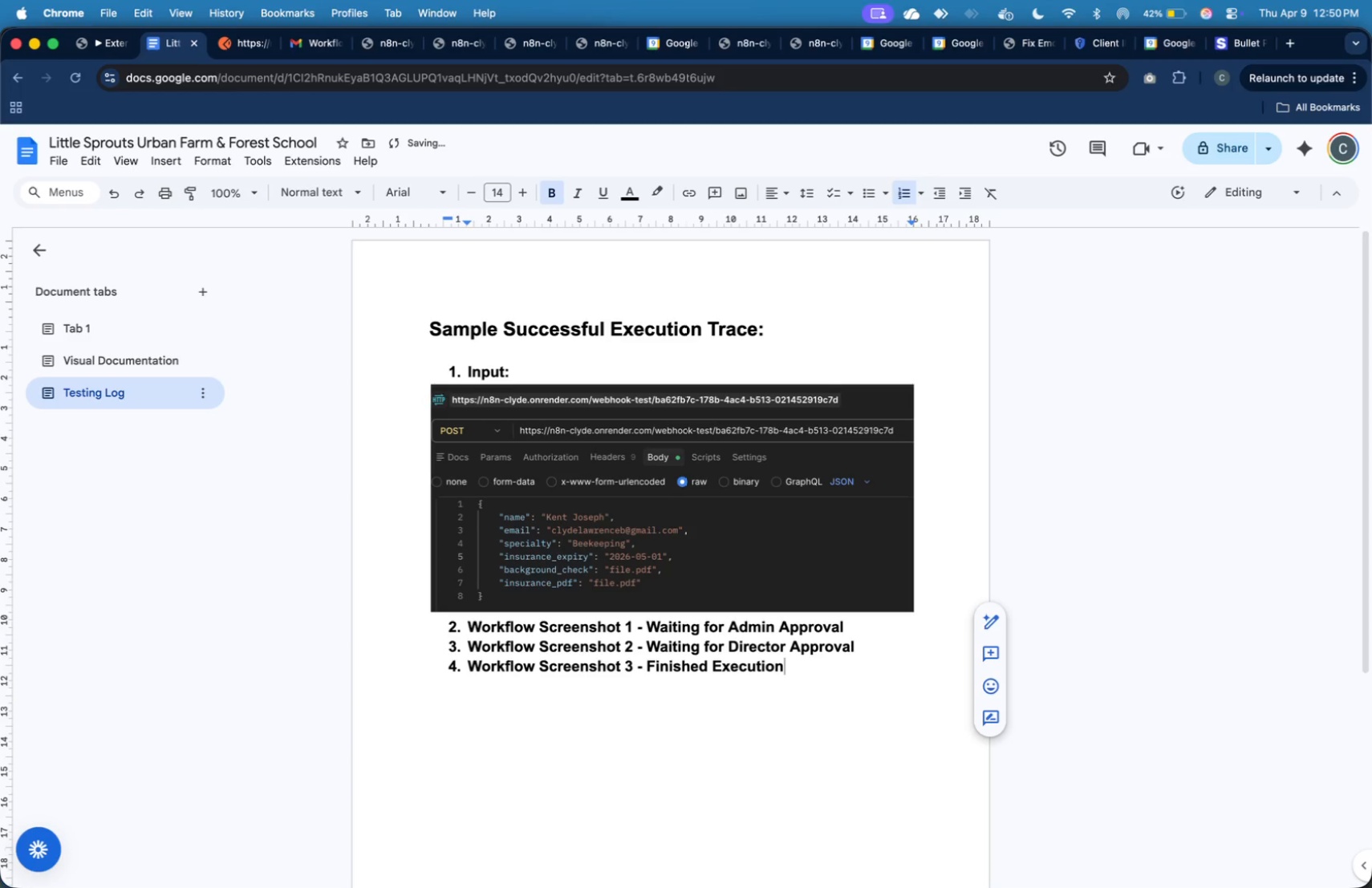 
key(ArrowUp)
 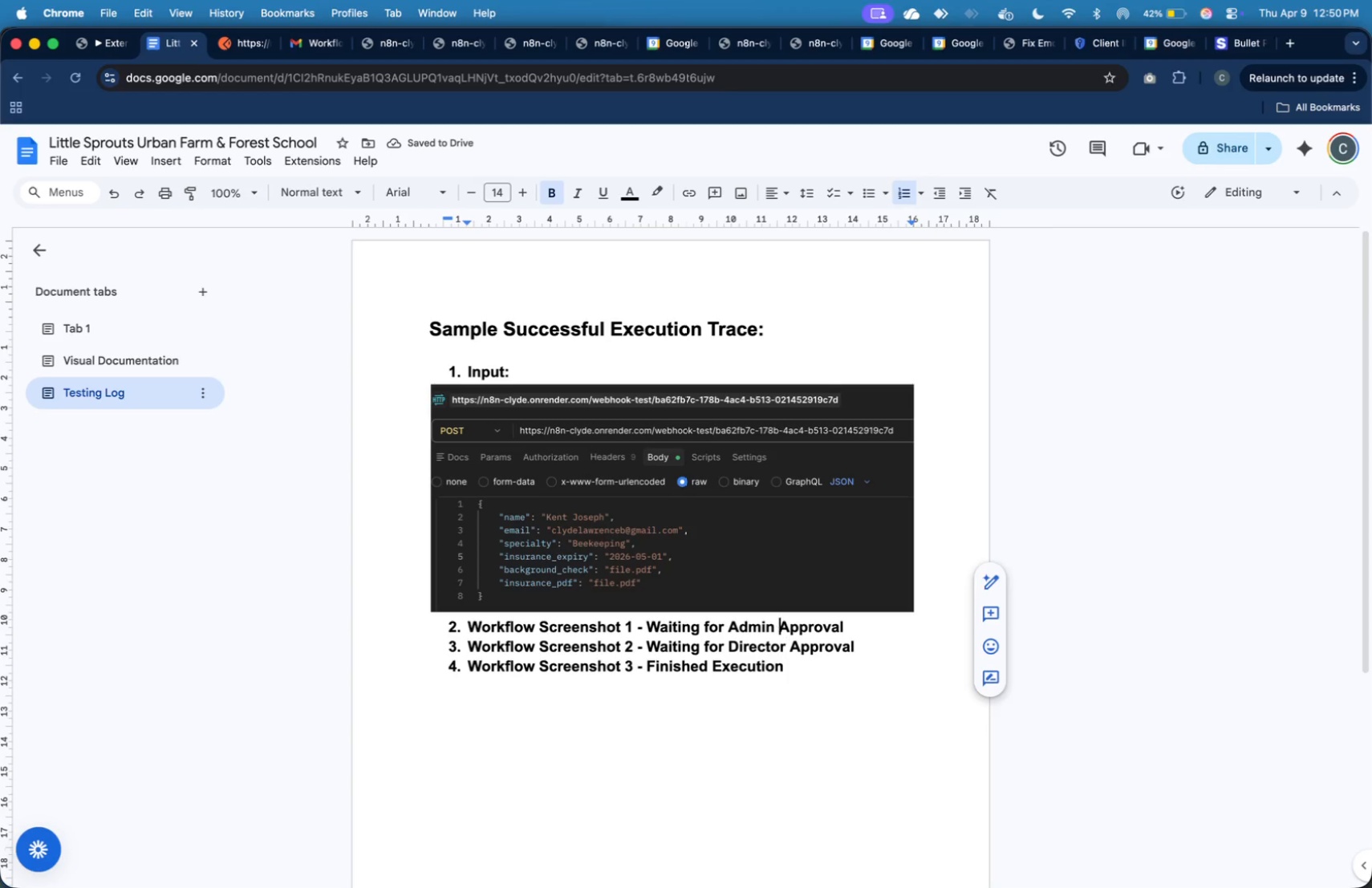 
key(ArrowUp)
 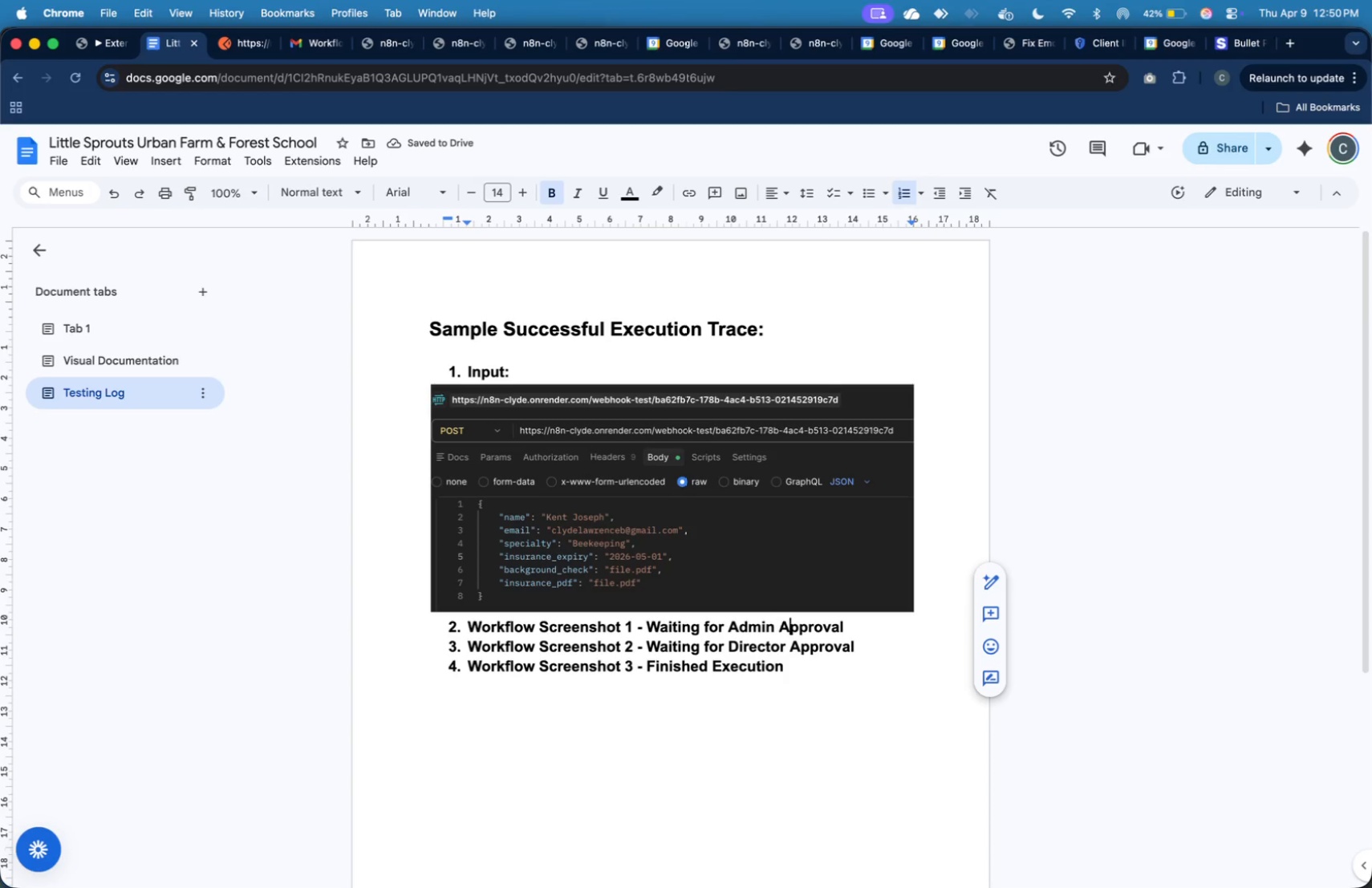 
key(ArrowRight)
 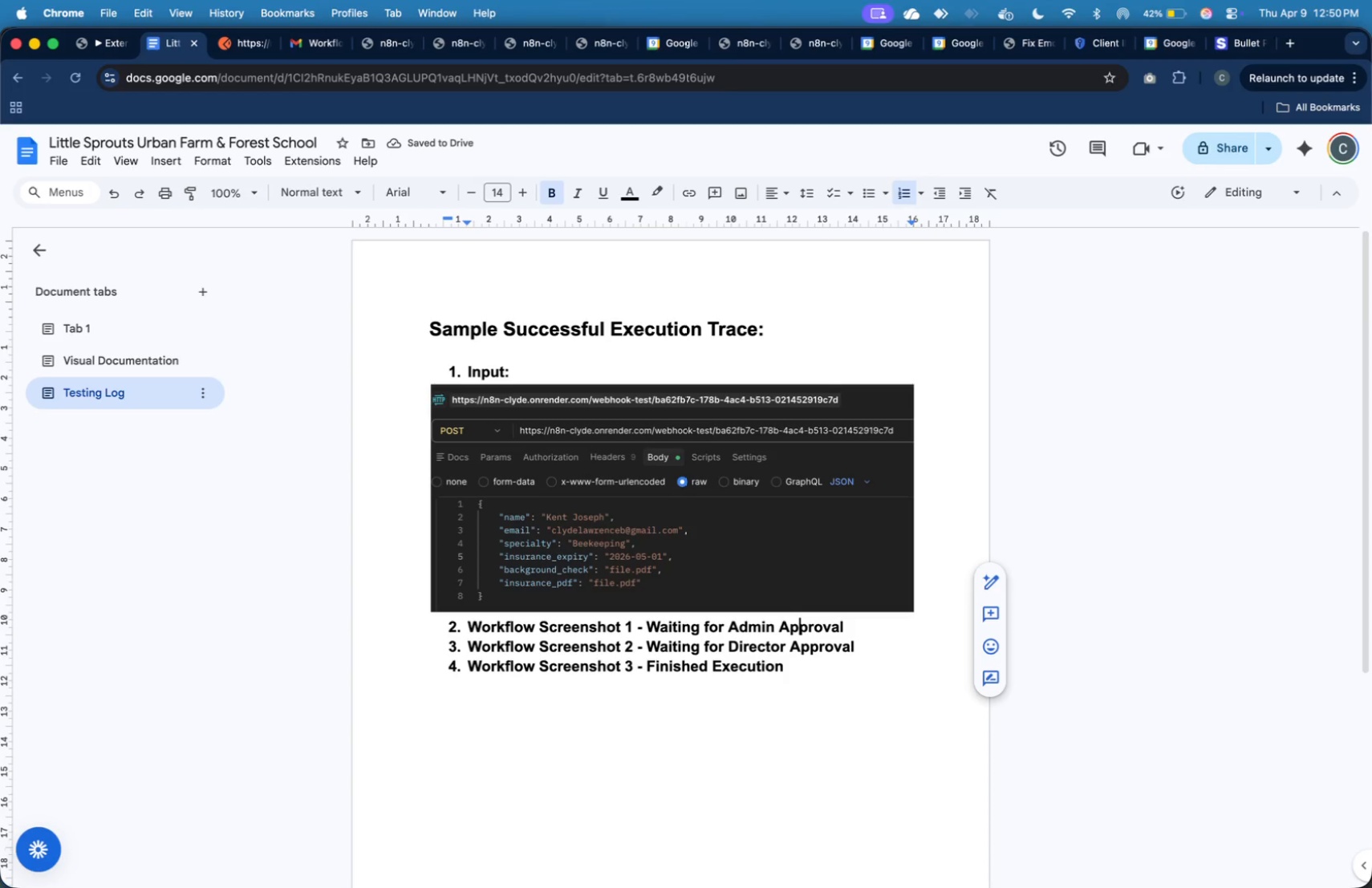 
key(ArrowRight)
 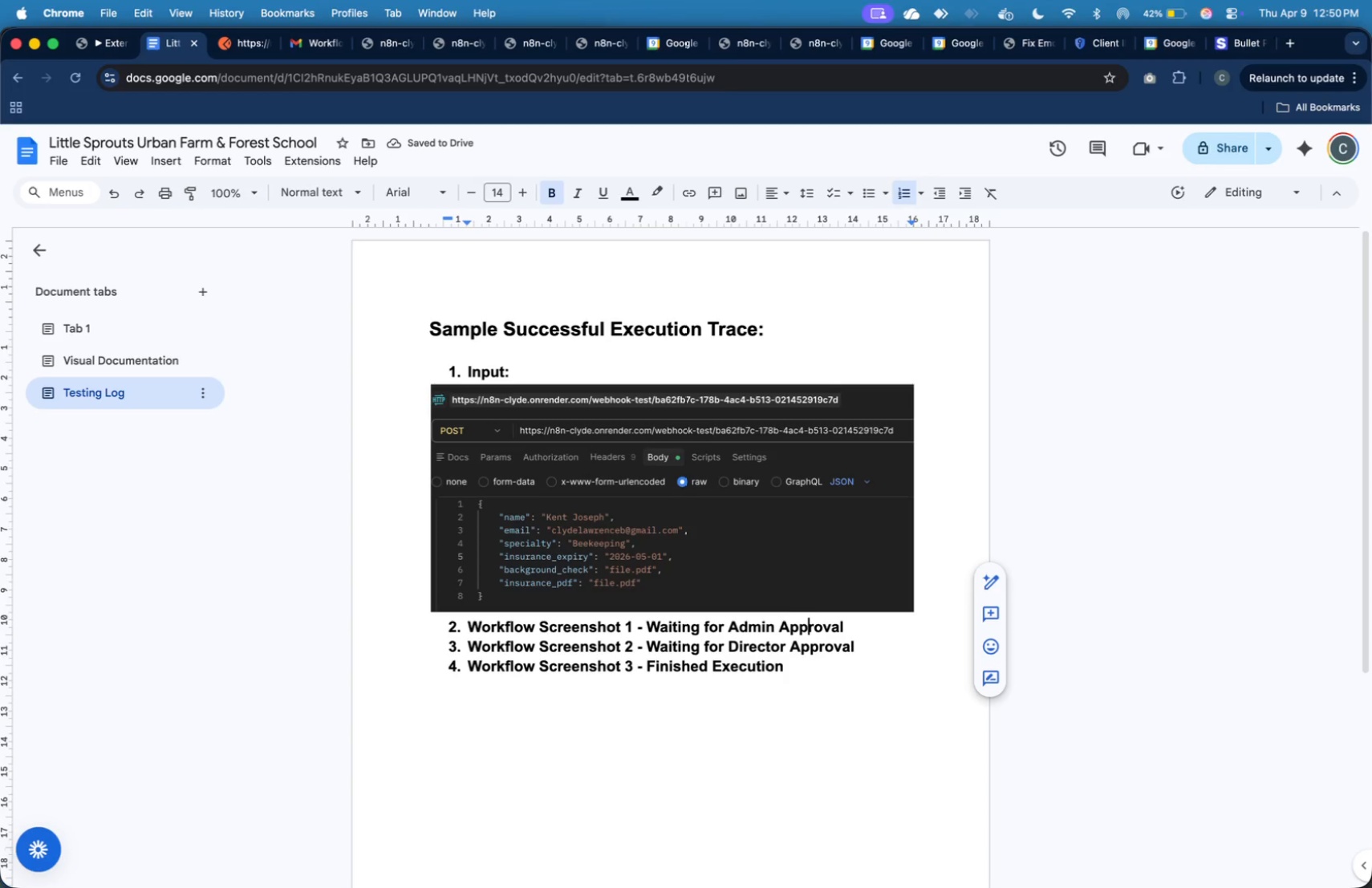 
key(ArrowRight)
 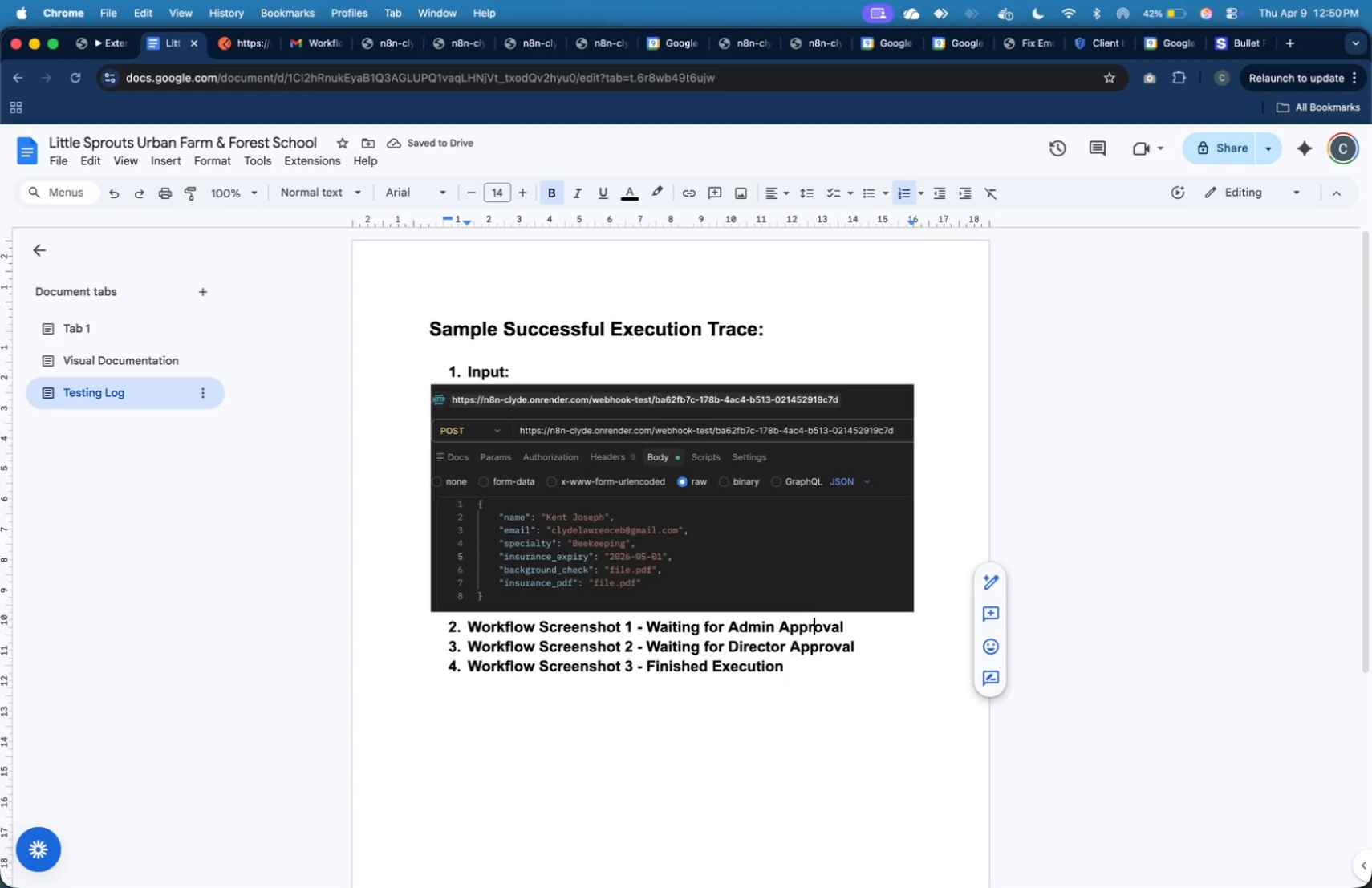 
key(ArrowRight)
 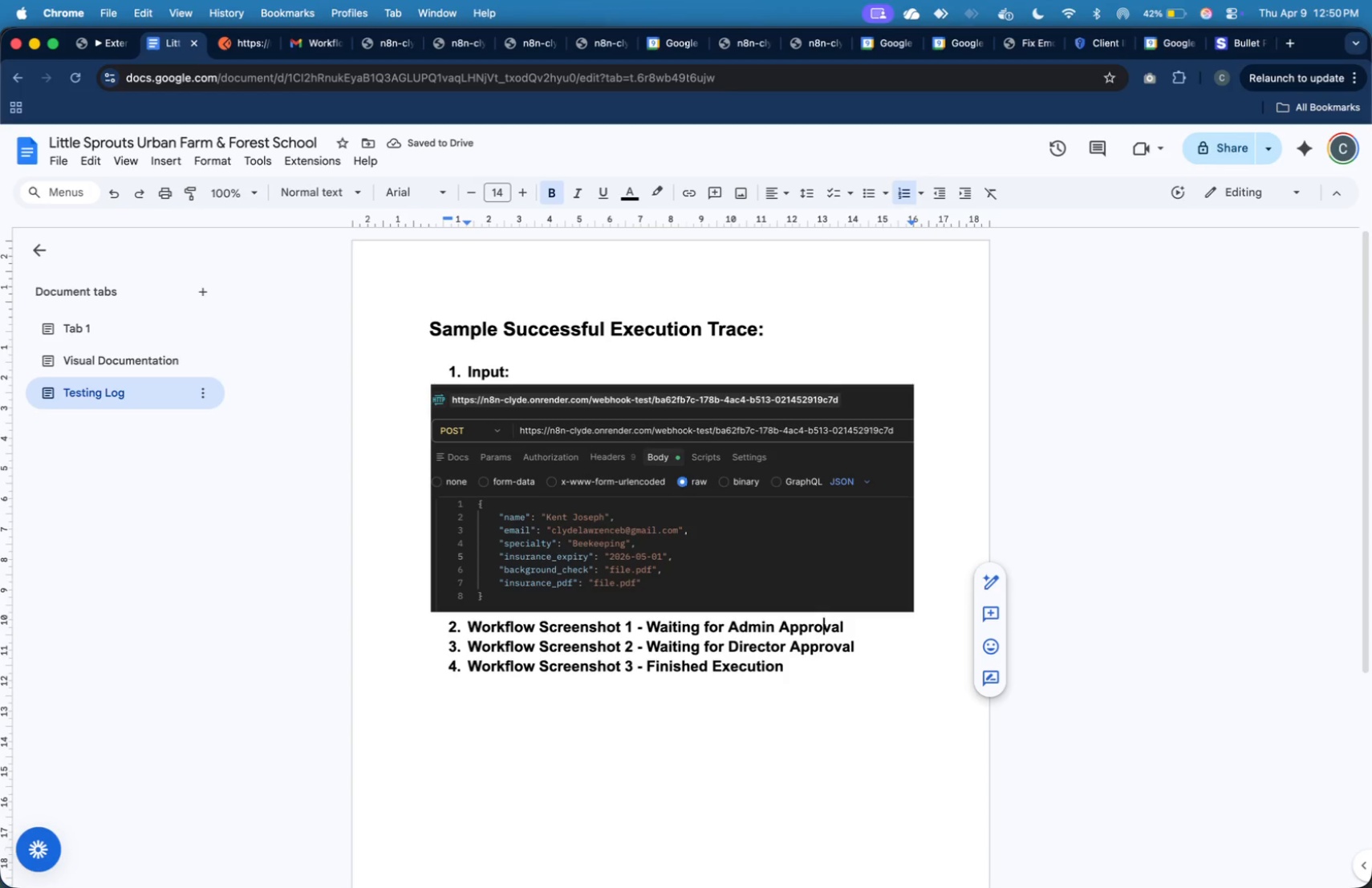 
key(ArrowRight)
 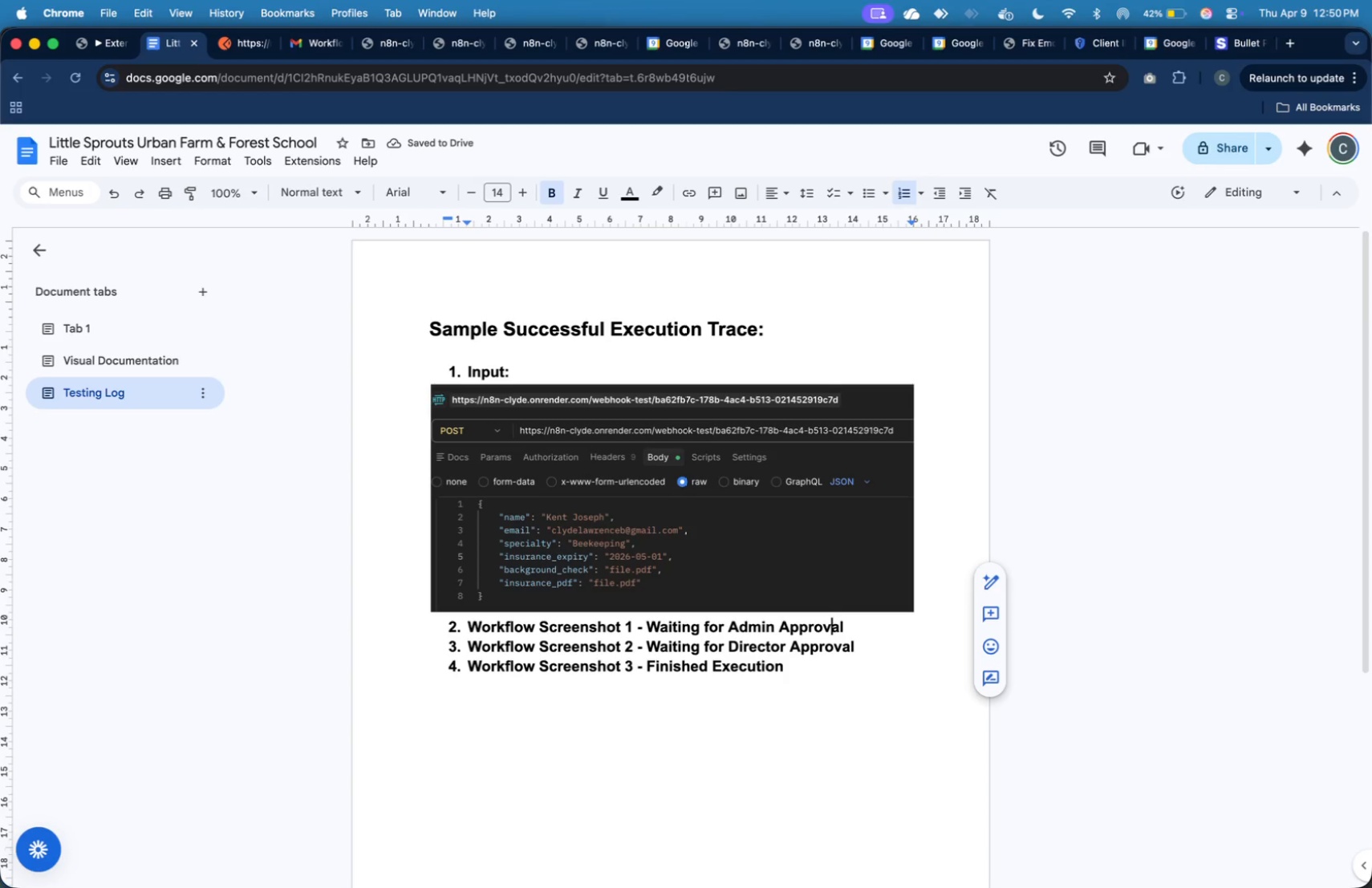 
key(ArrowRight)
 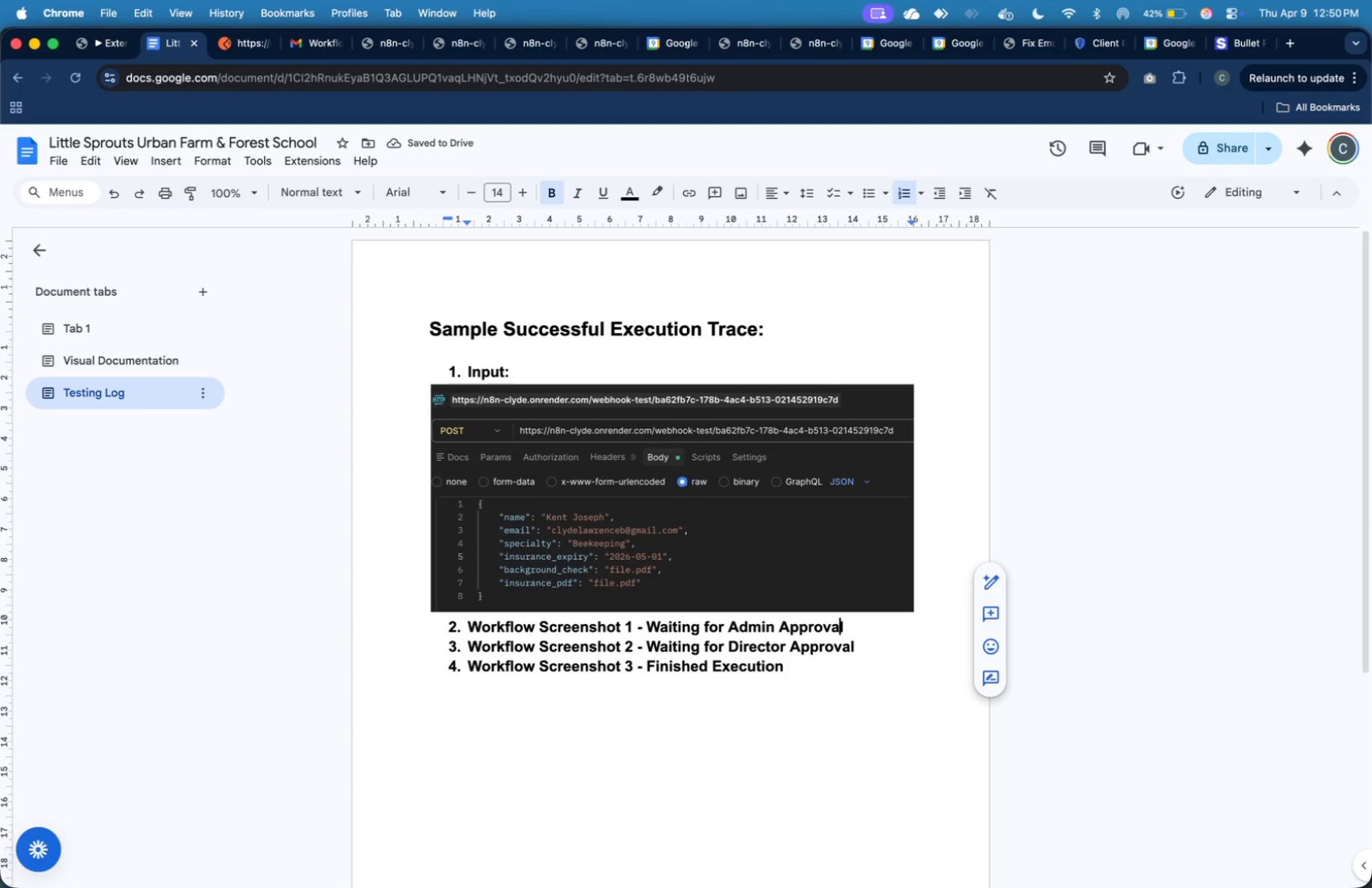 
key(ArrowRight)
 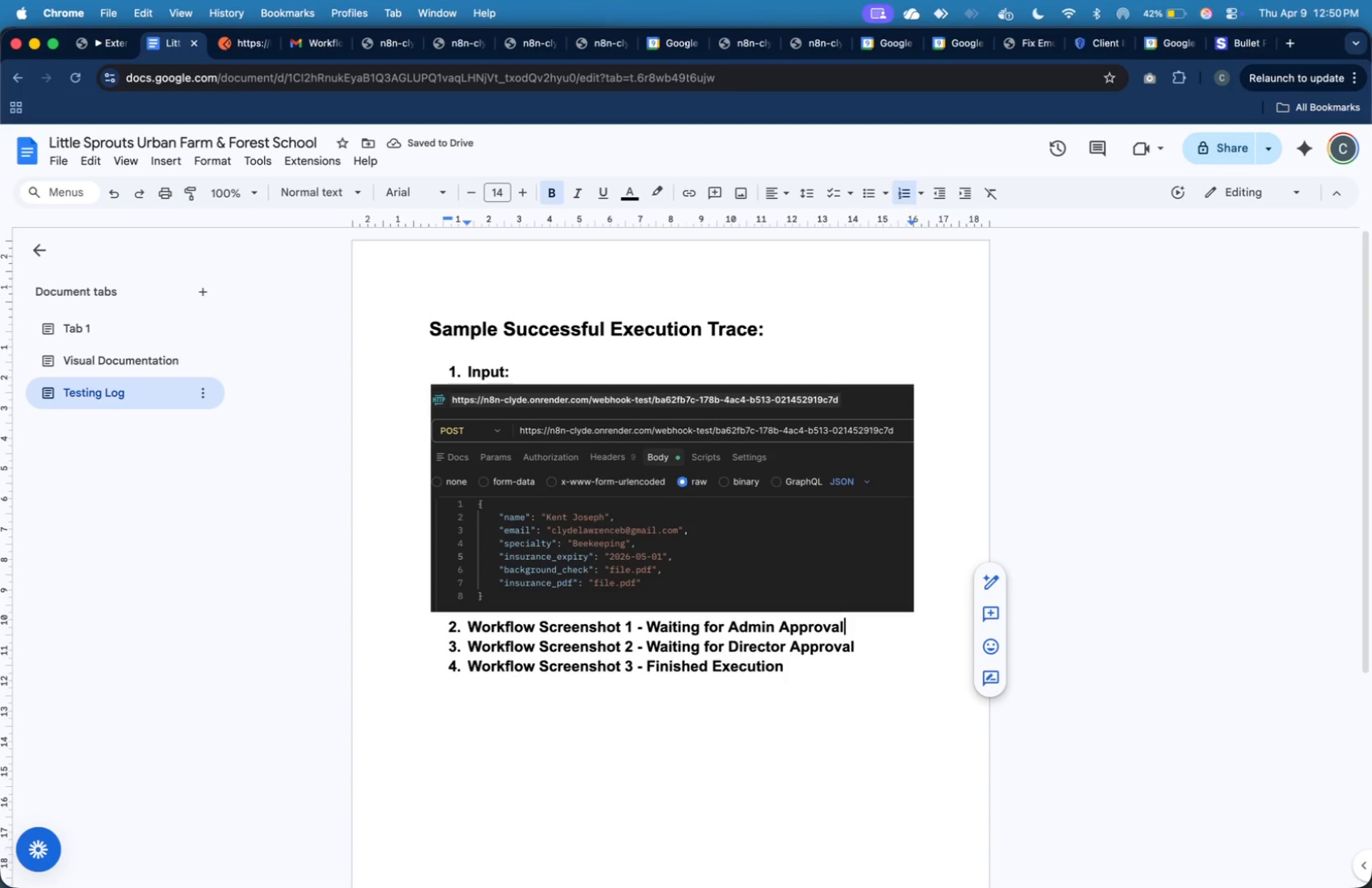 
key(ArrowRight)
 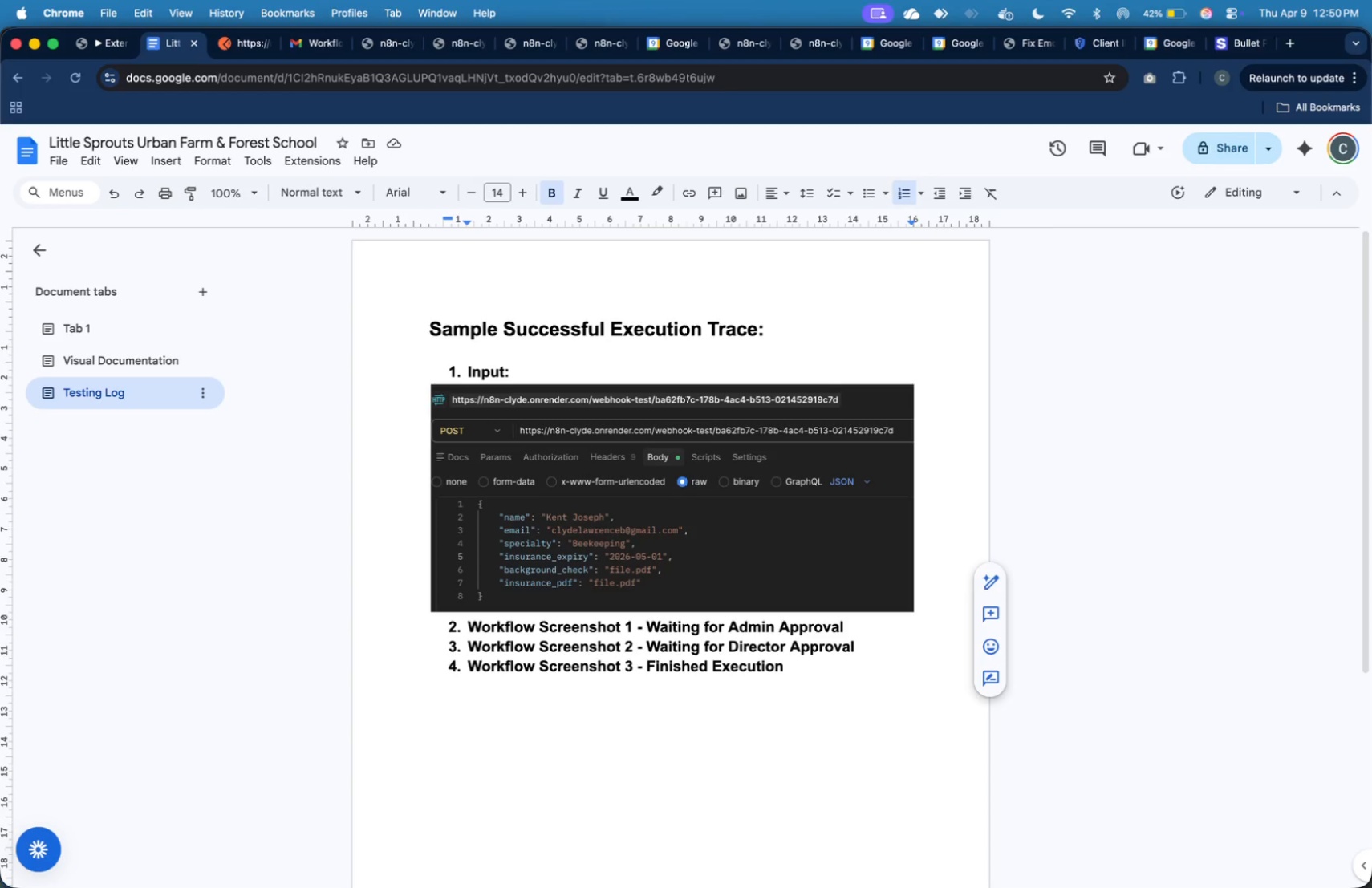 
key(Enter)
 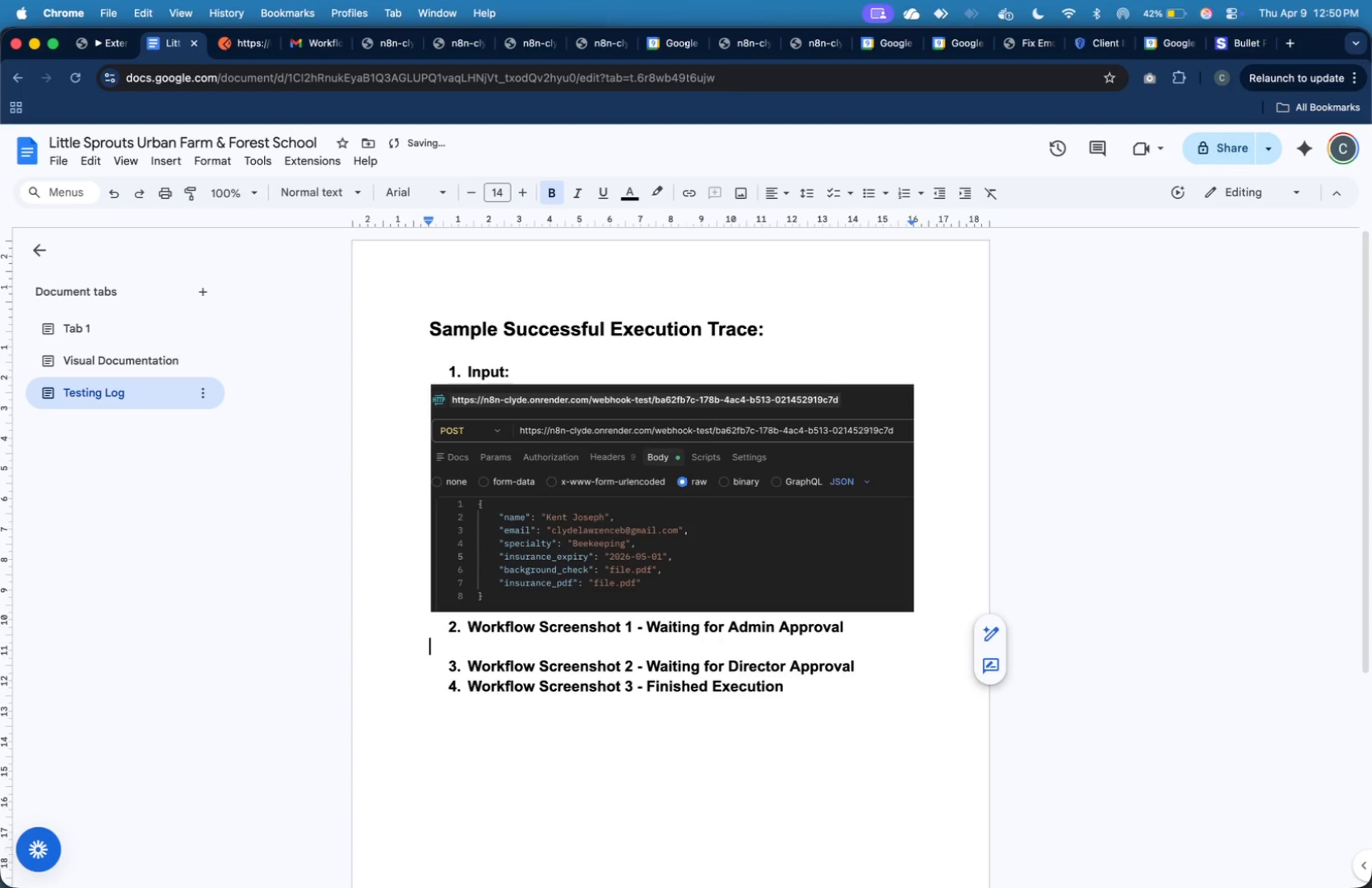 
key(Enter)
 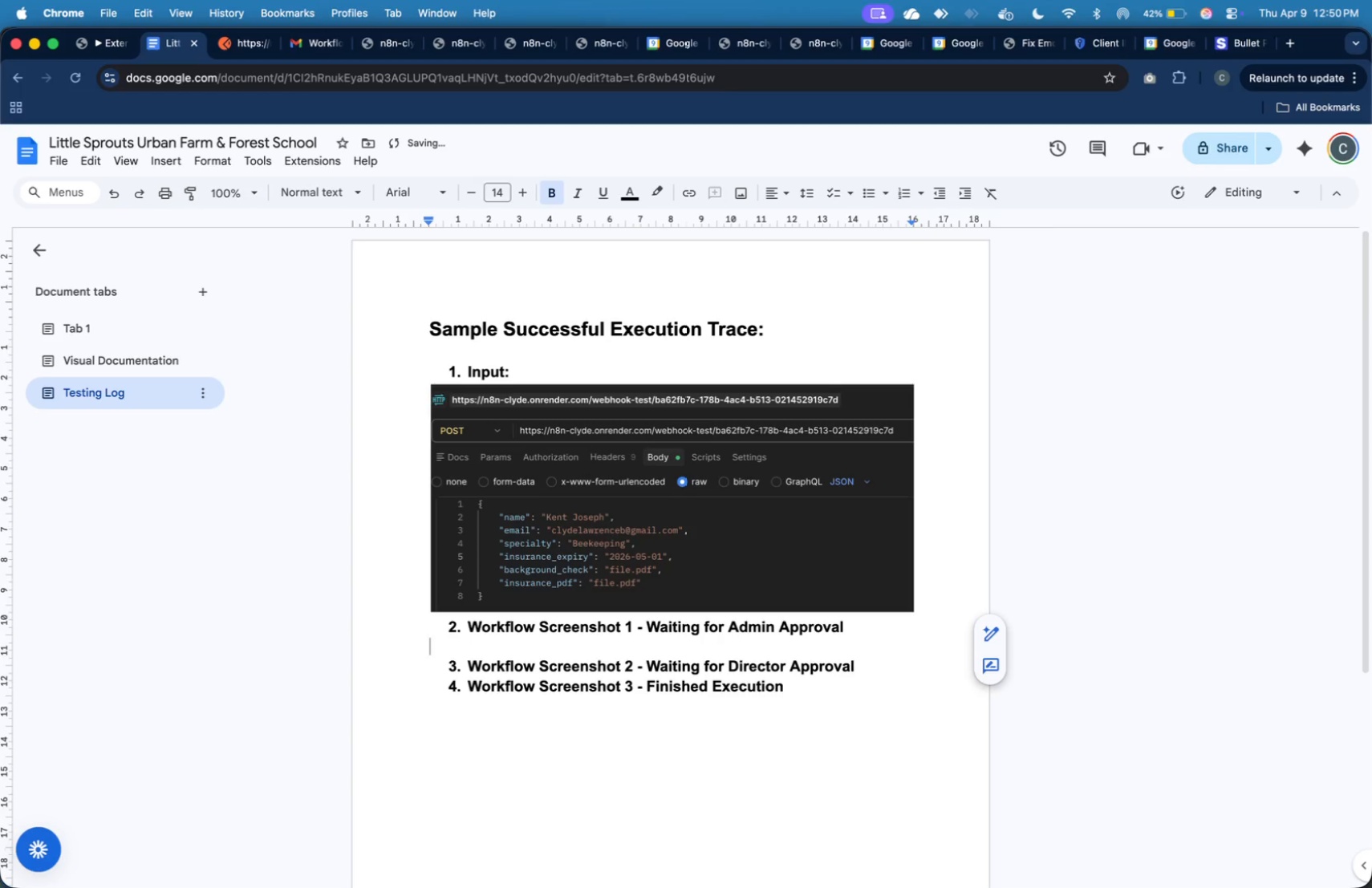 
key(ArrowDown)
 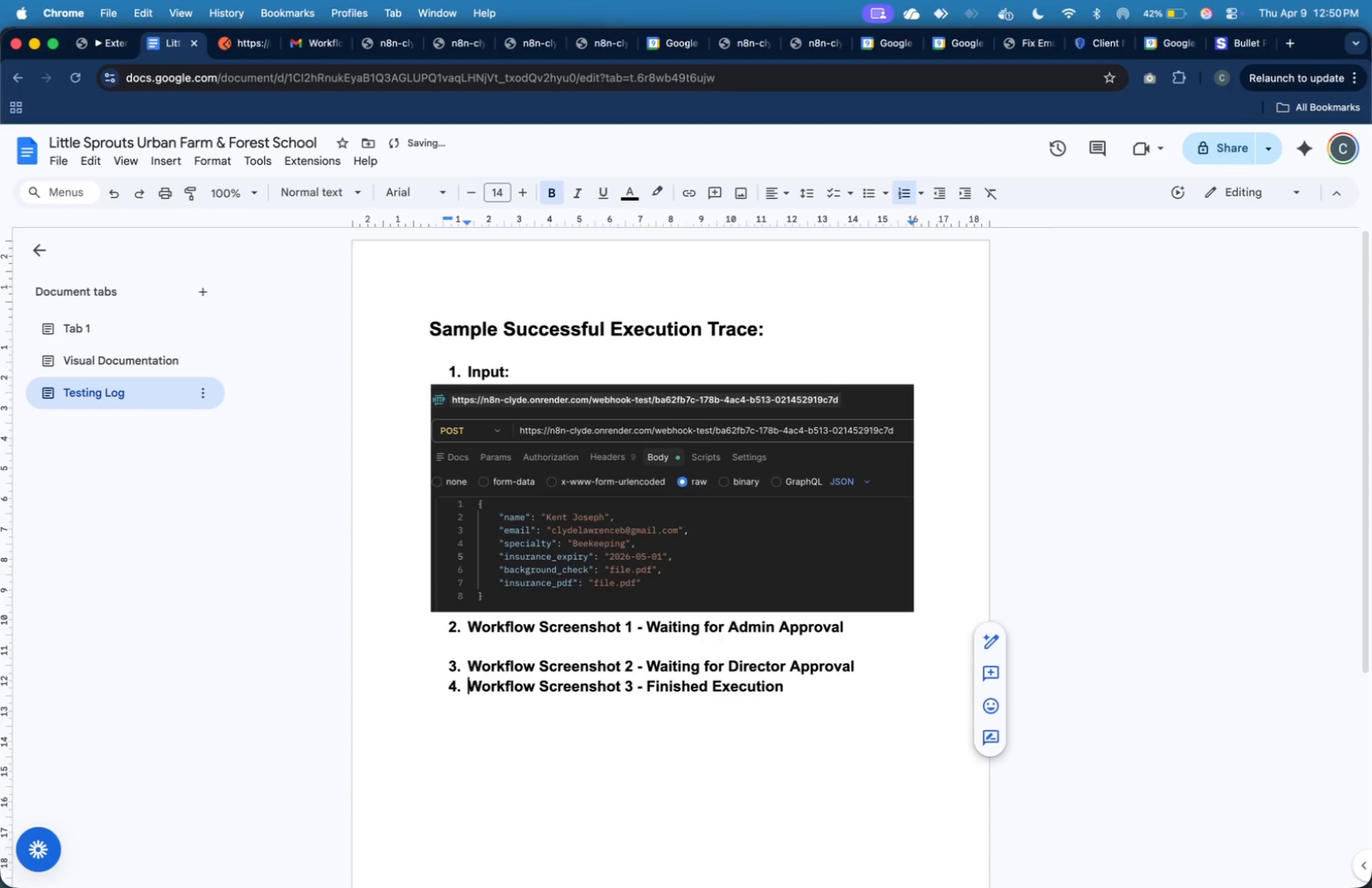 
key(ArrowDown)
 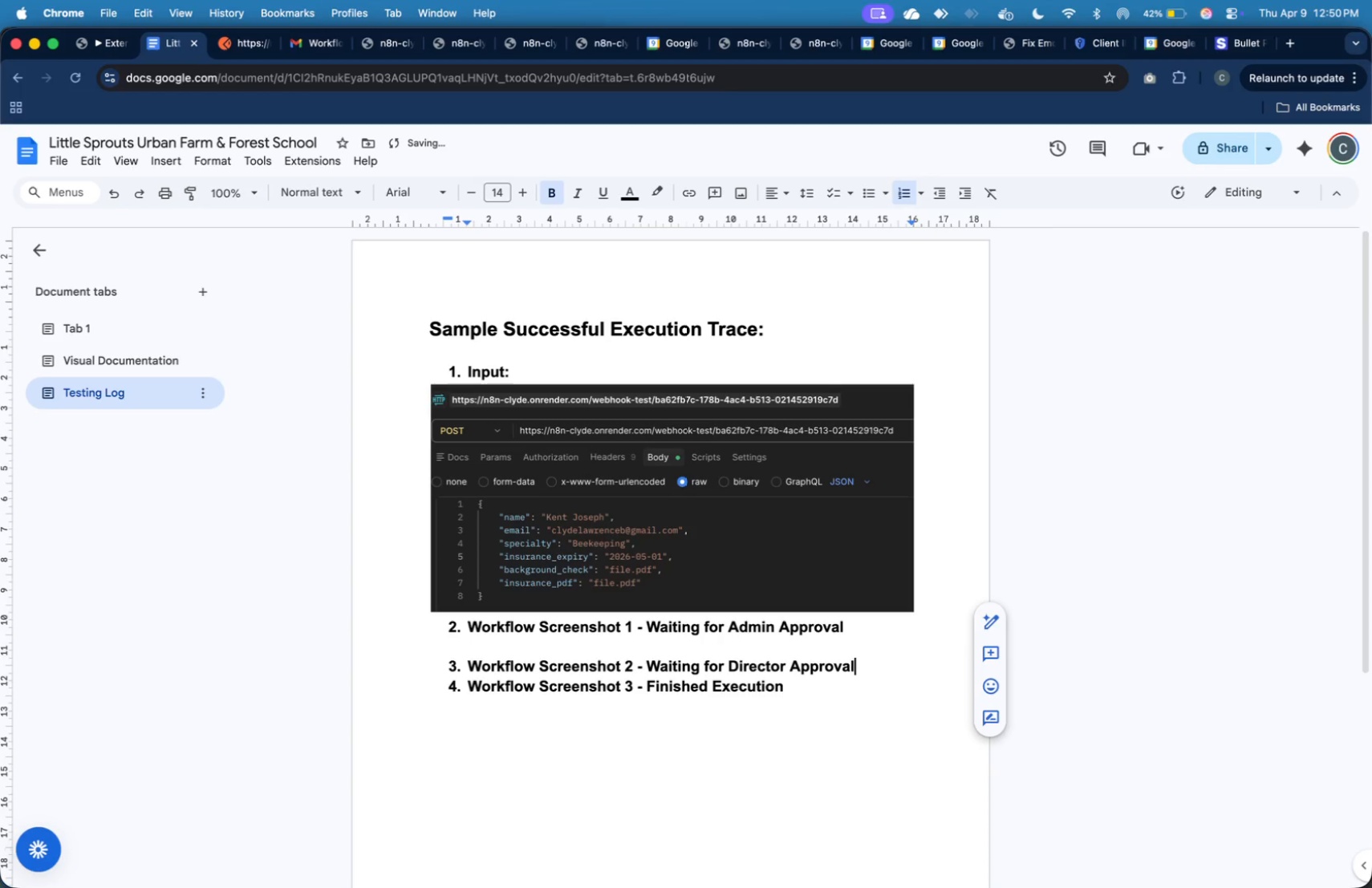 
key(ArrowLeft)
 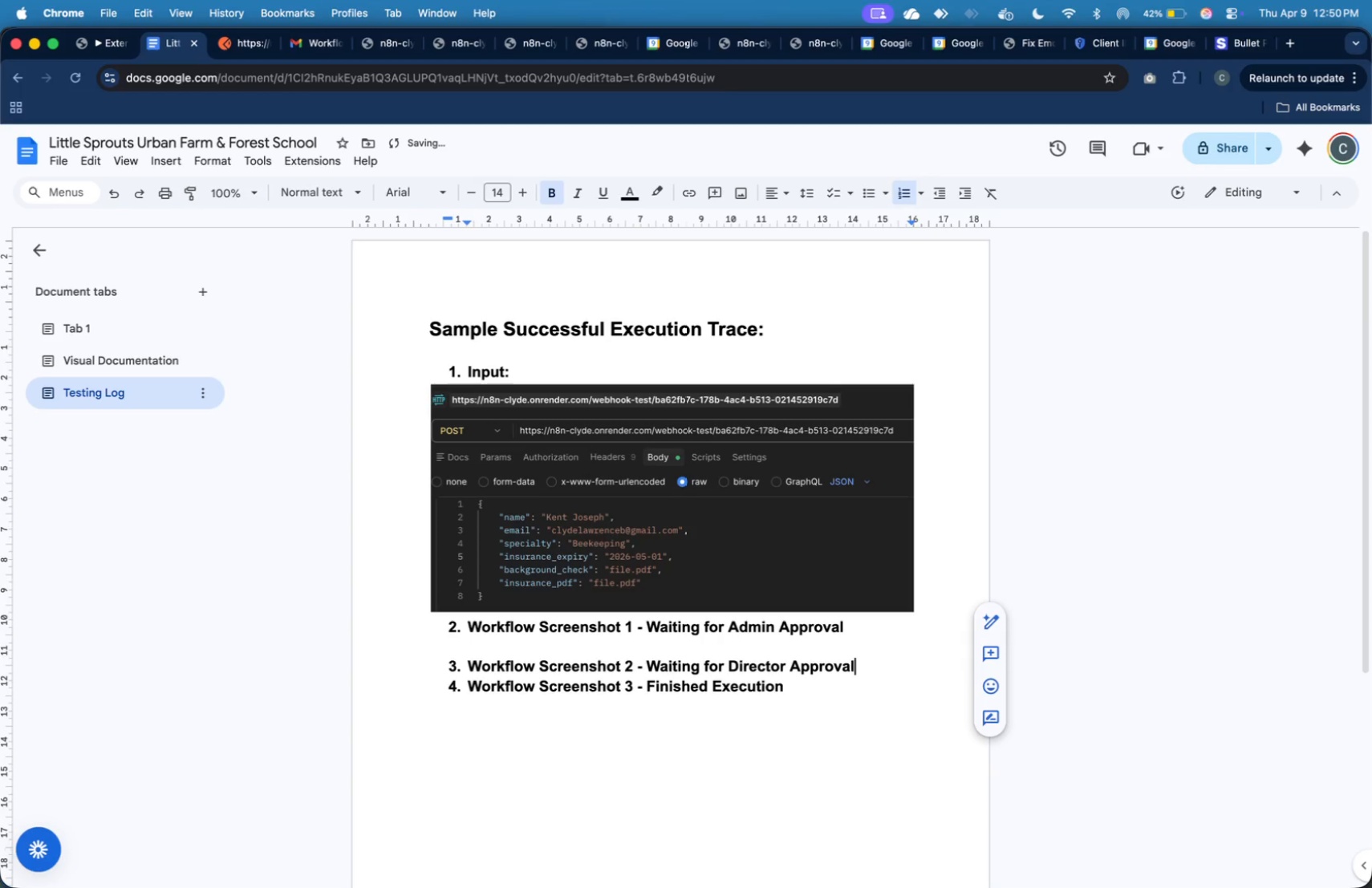 
key(Enter)
 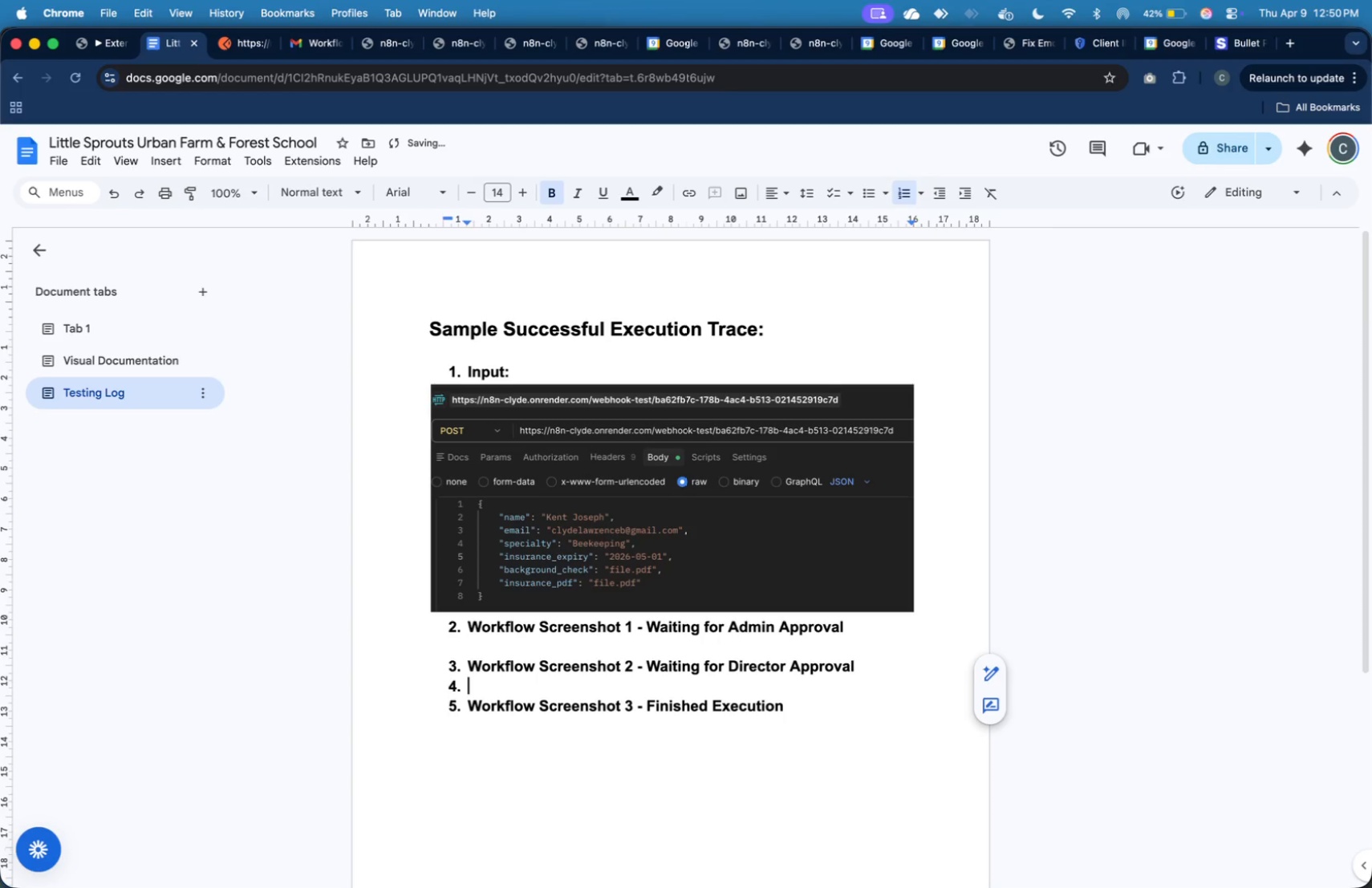 
key(Enter)
 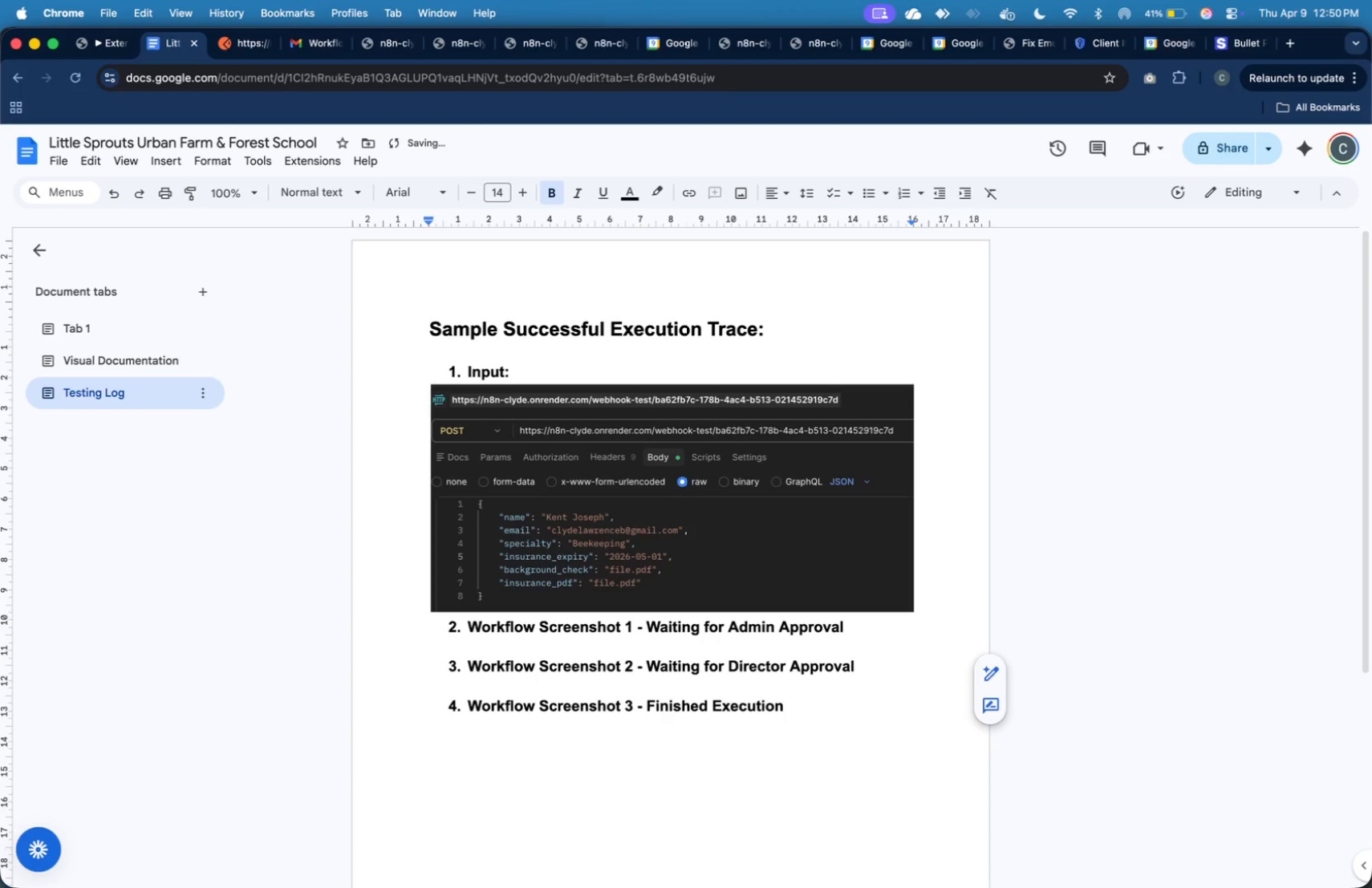 
key(ArrowUp)
 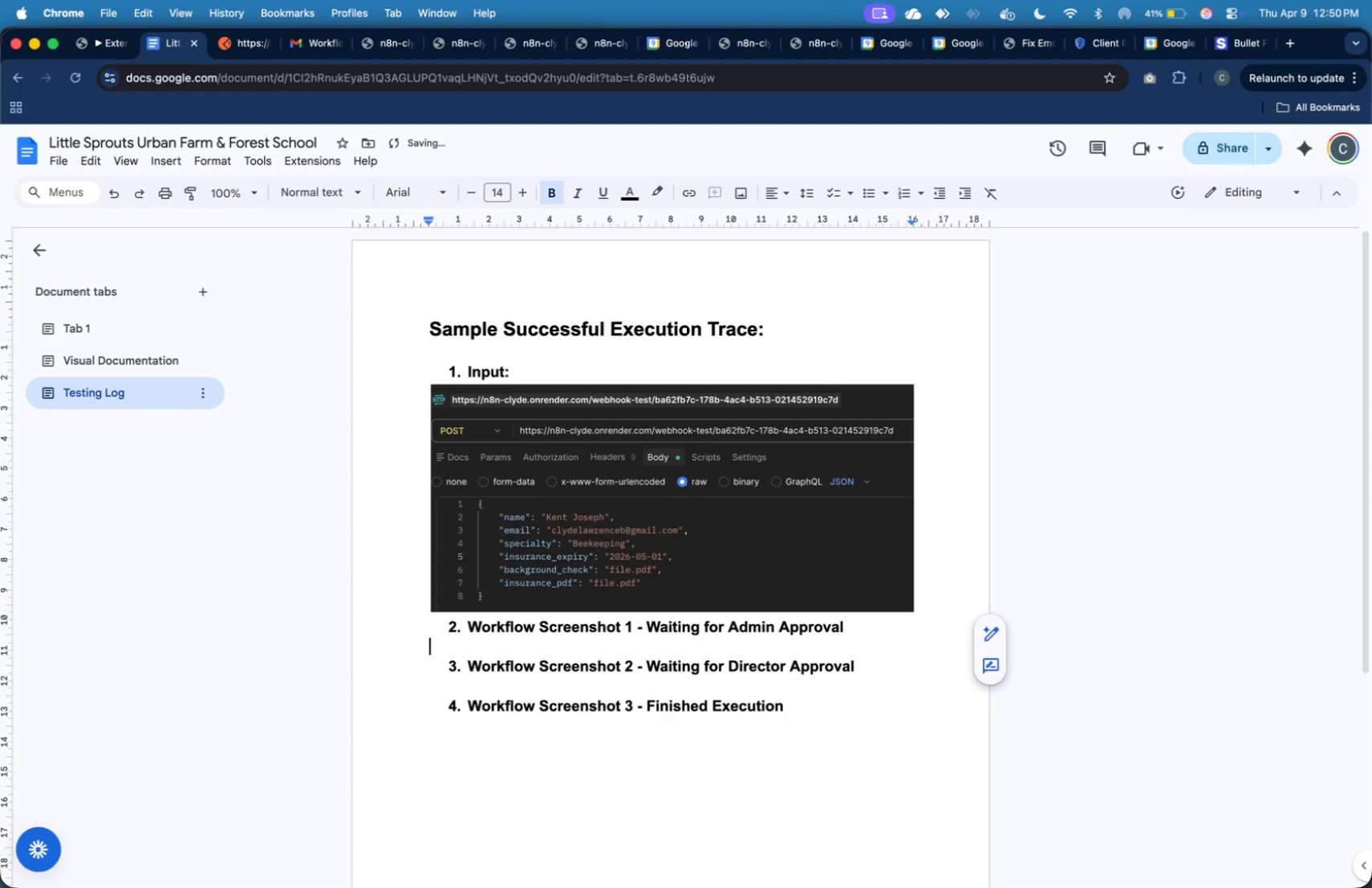 
key(ArrowUp)
 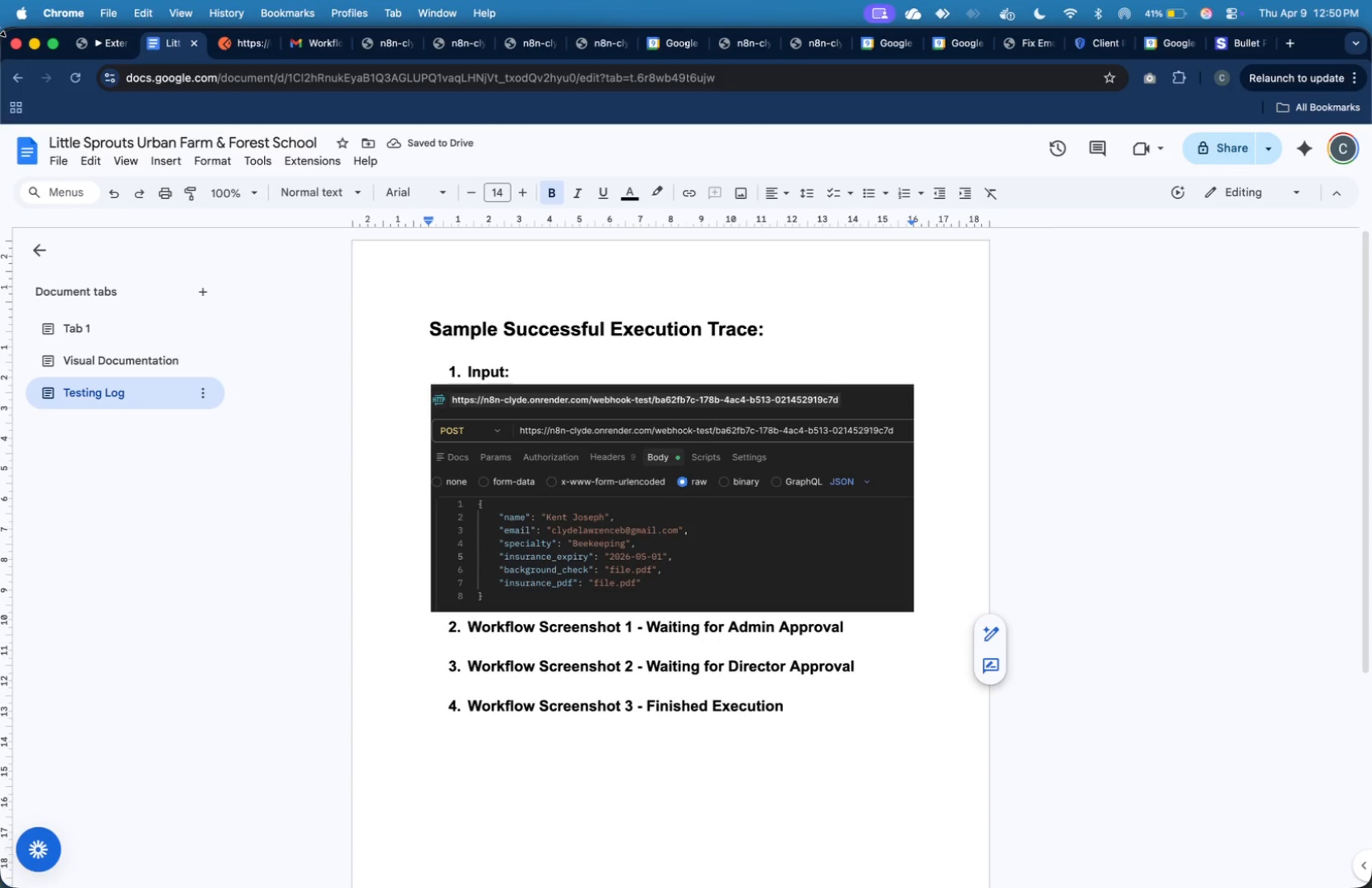 
left_click([96, 46])
 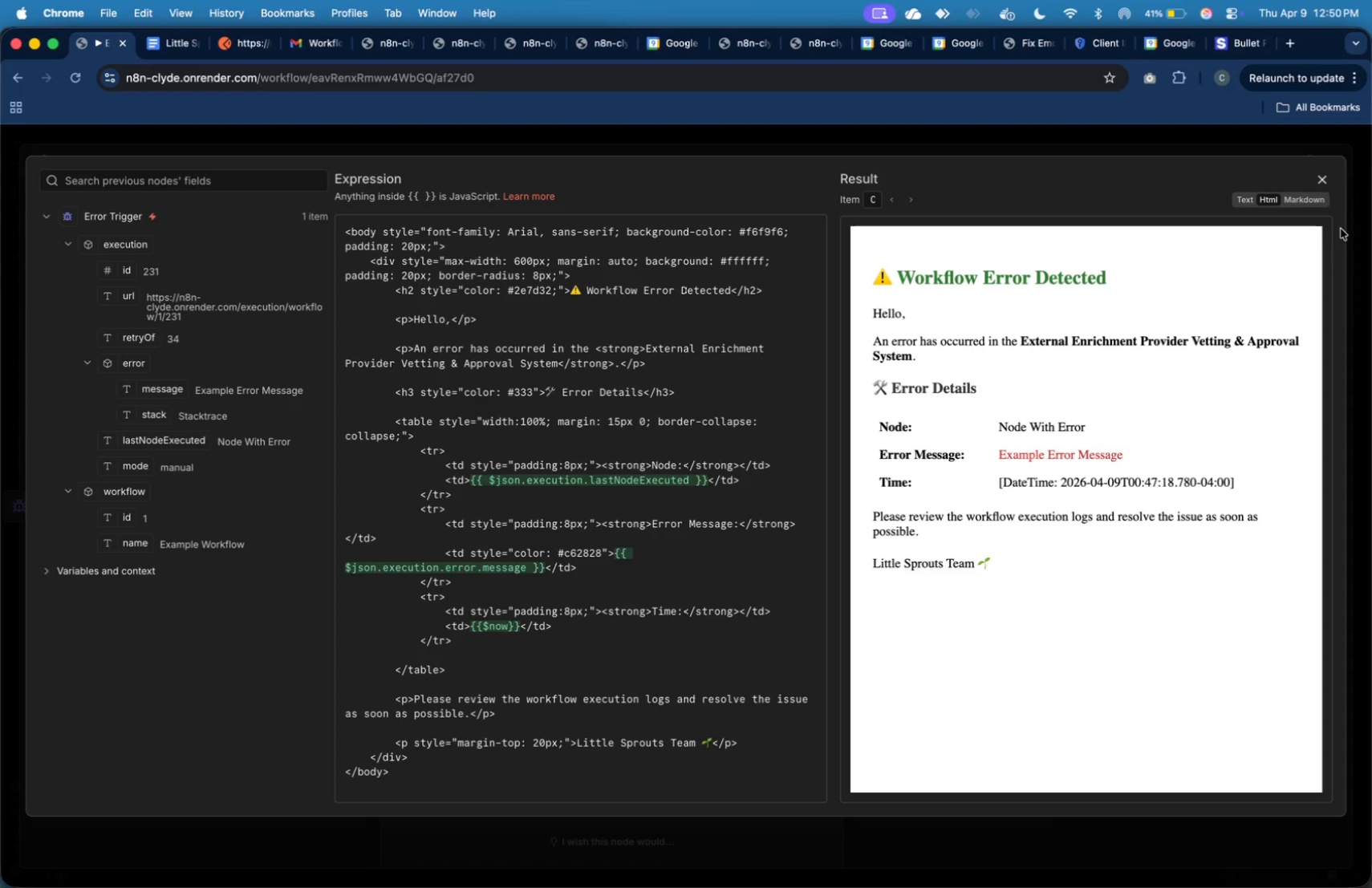 
left_click([1326, 184])
 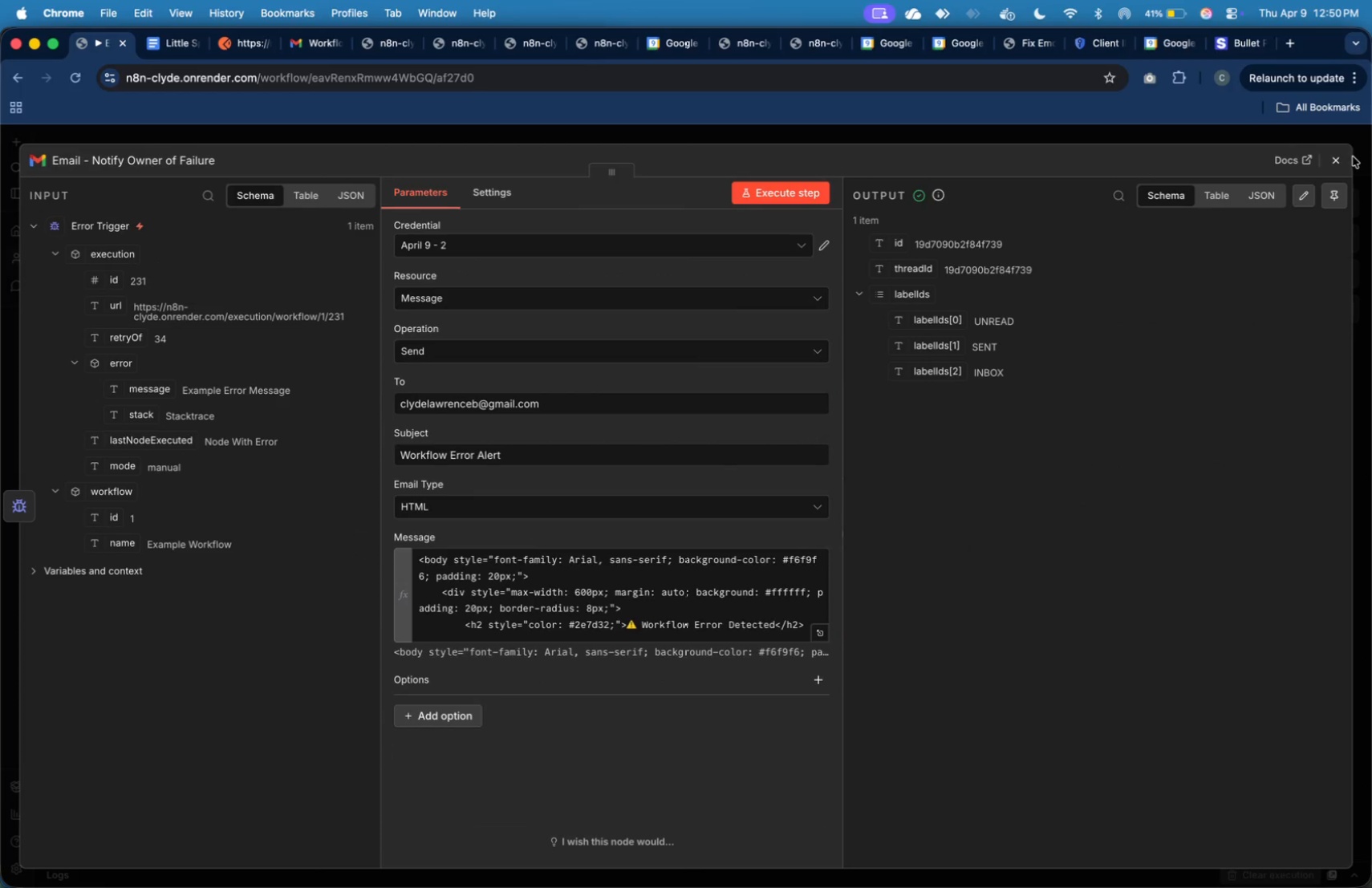 
left_click([1348, 159])
 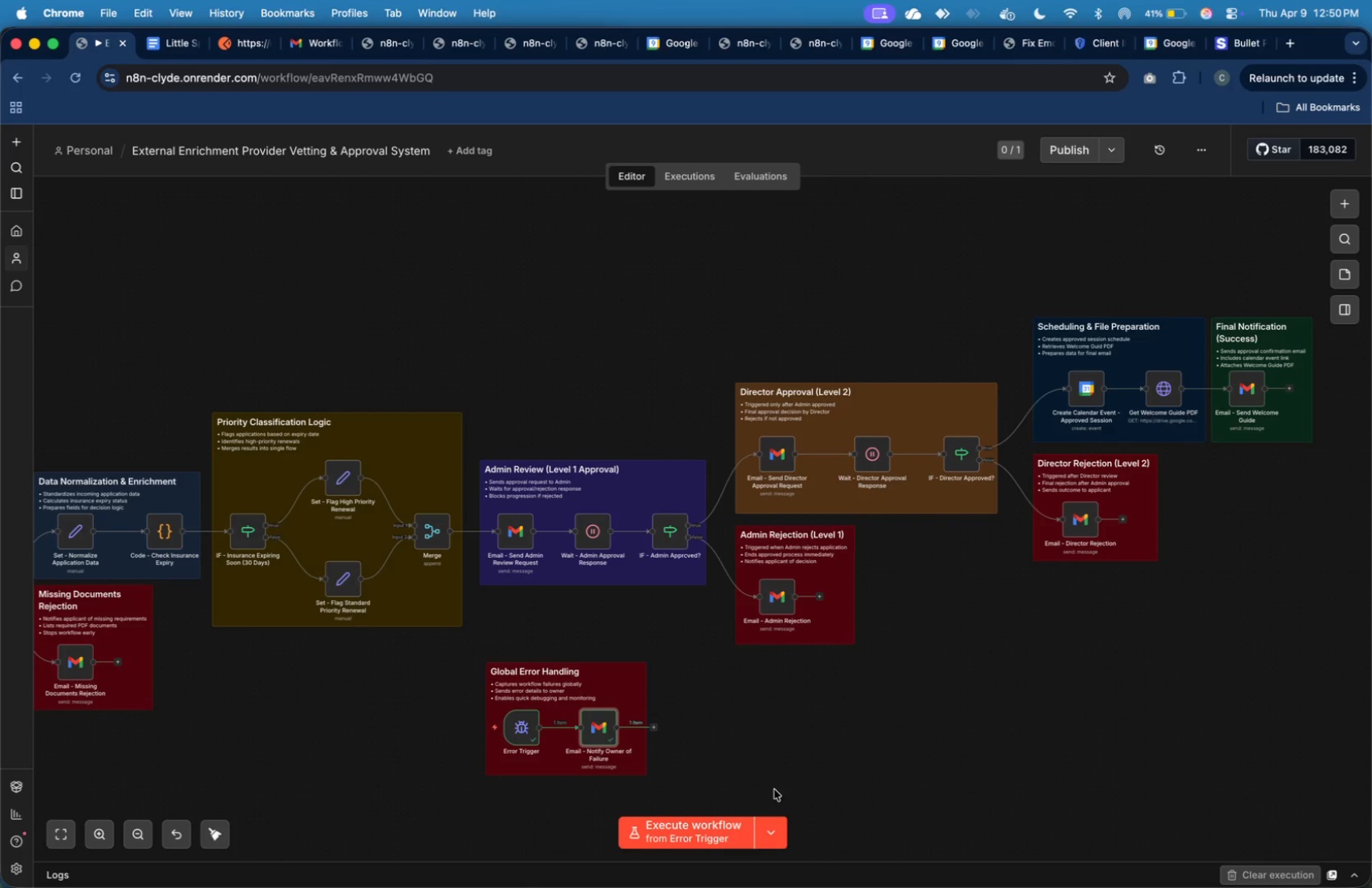 
left_click([775, 825])
 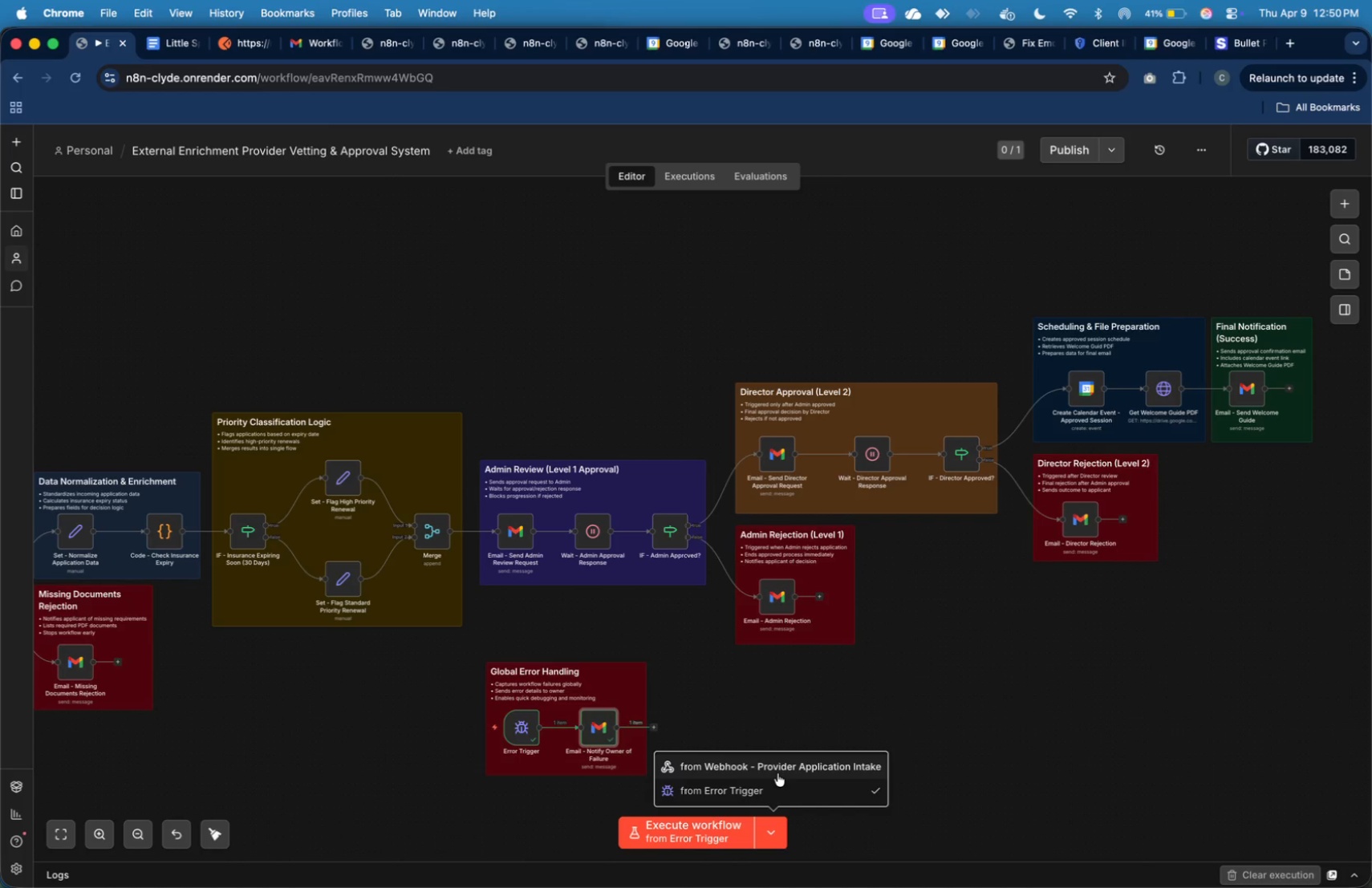 
left_click([777, 773])
 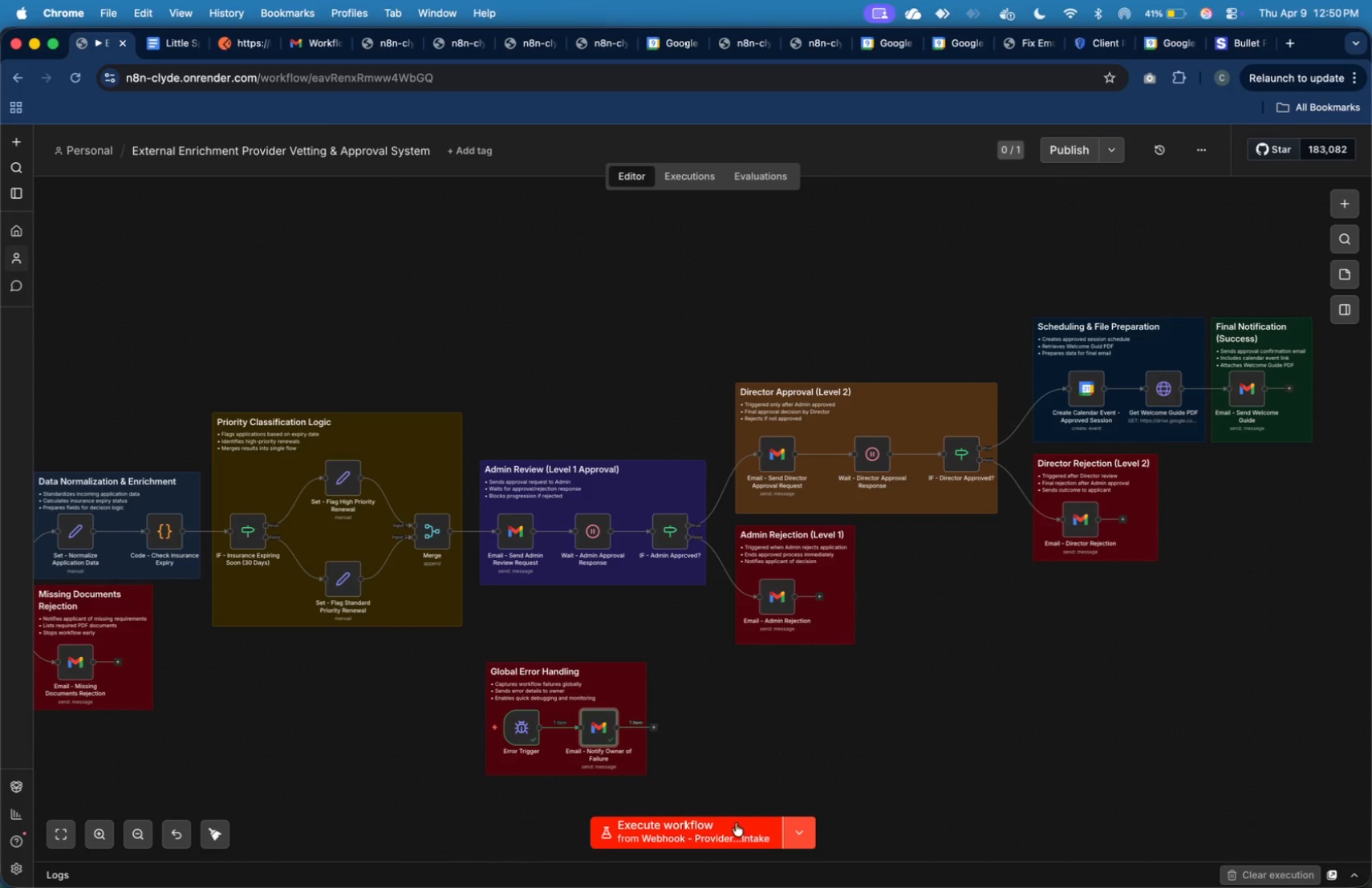 
left_click([735, 831])
 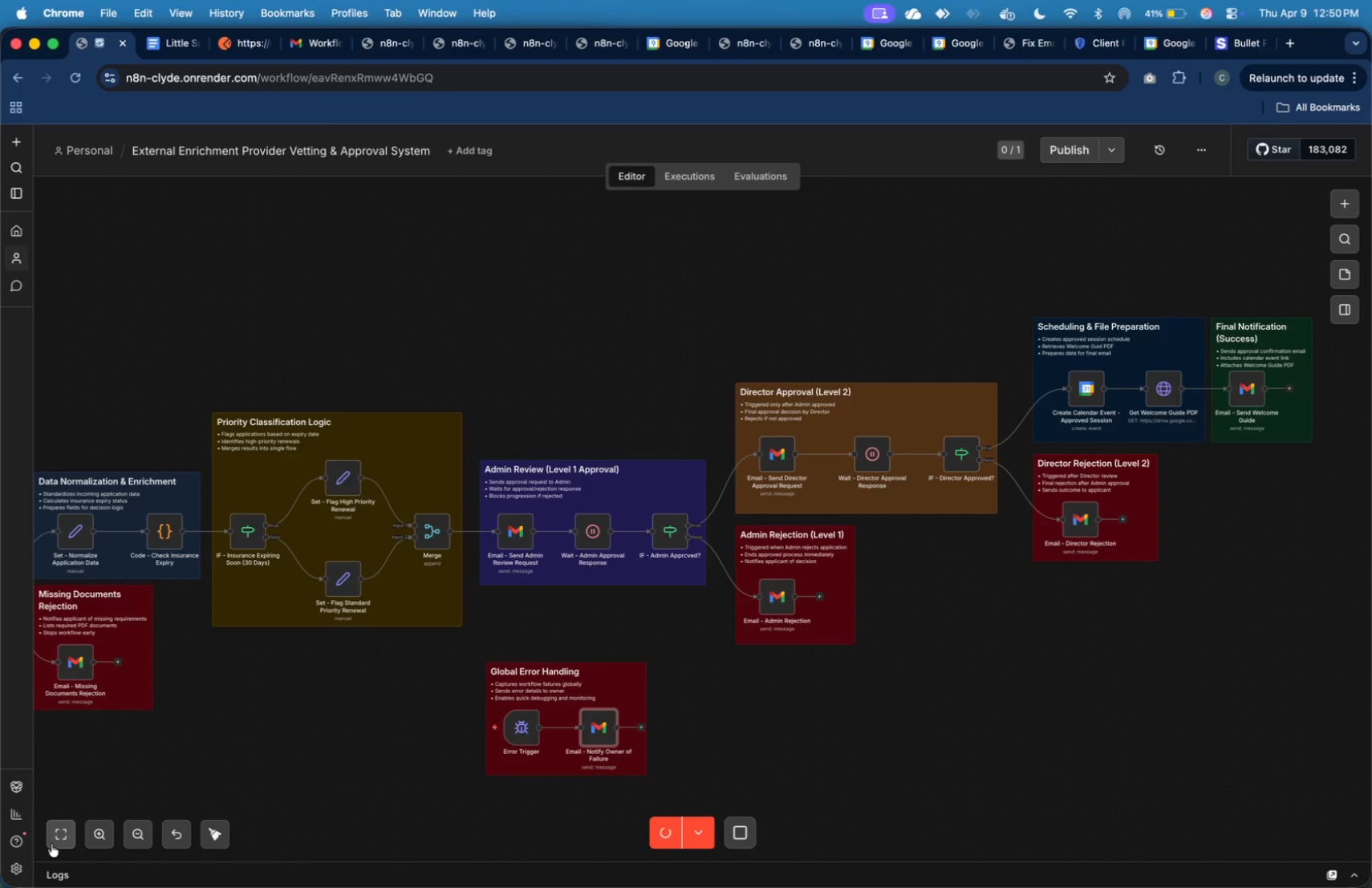 
left_click([53, 837])
 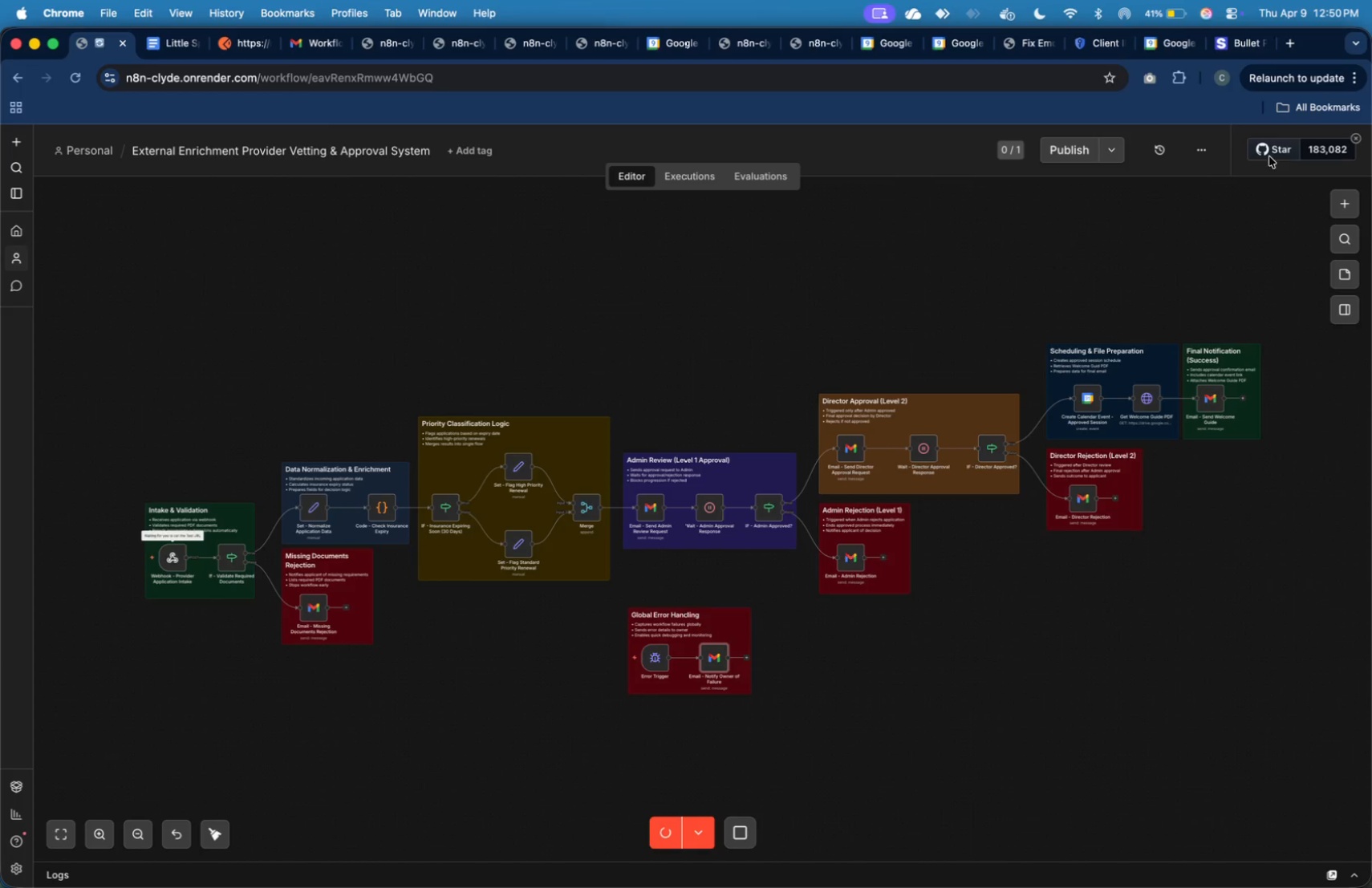 
left_click([1353, 80])
 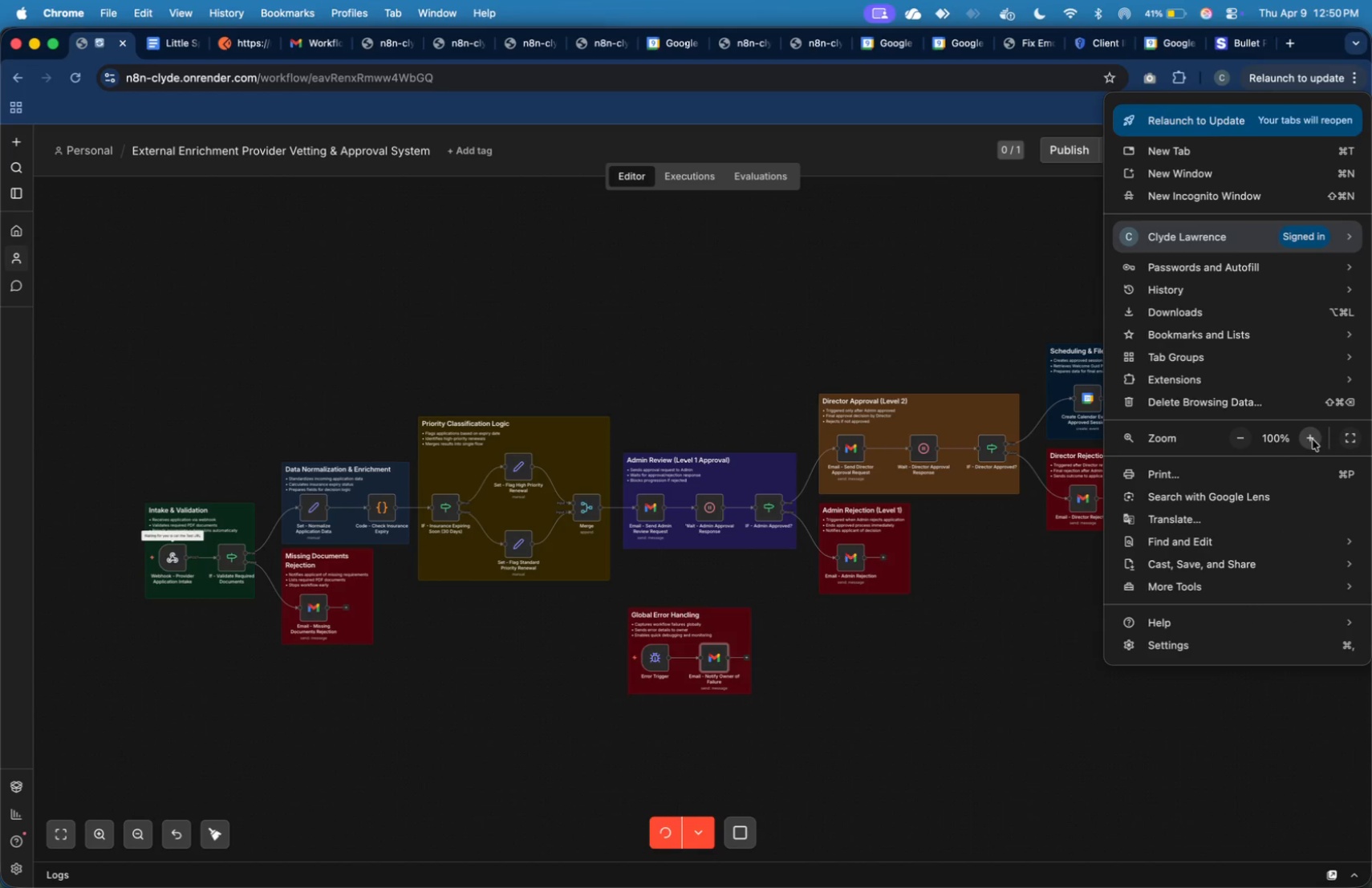 
double_click([1310, 436])
 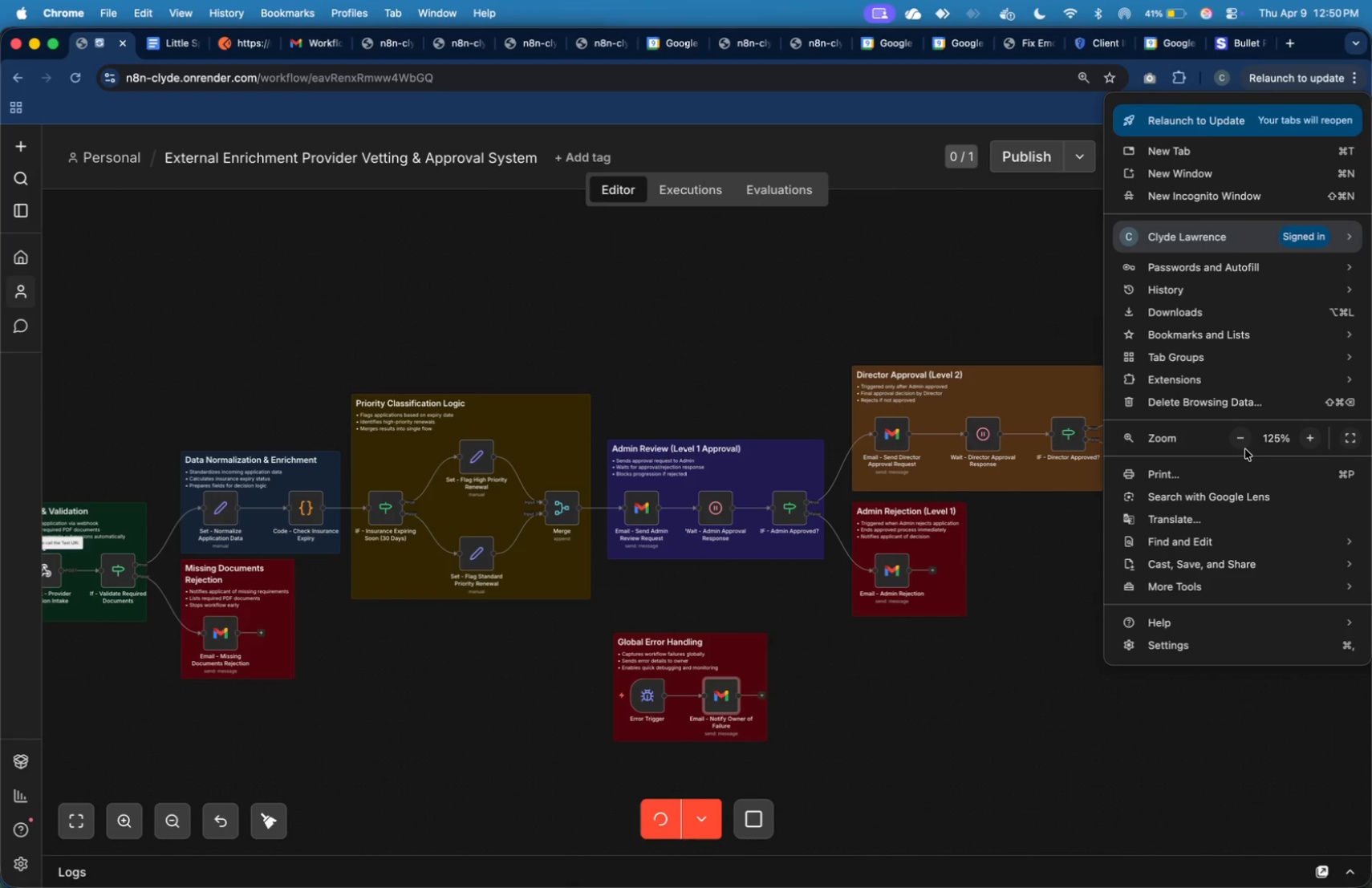 
left_click([1244, 447])
 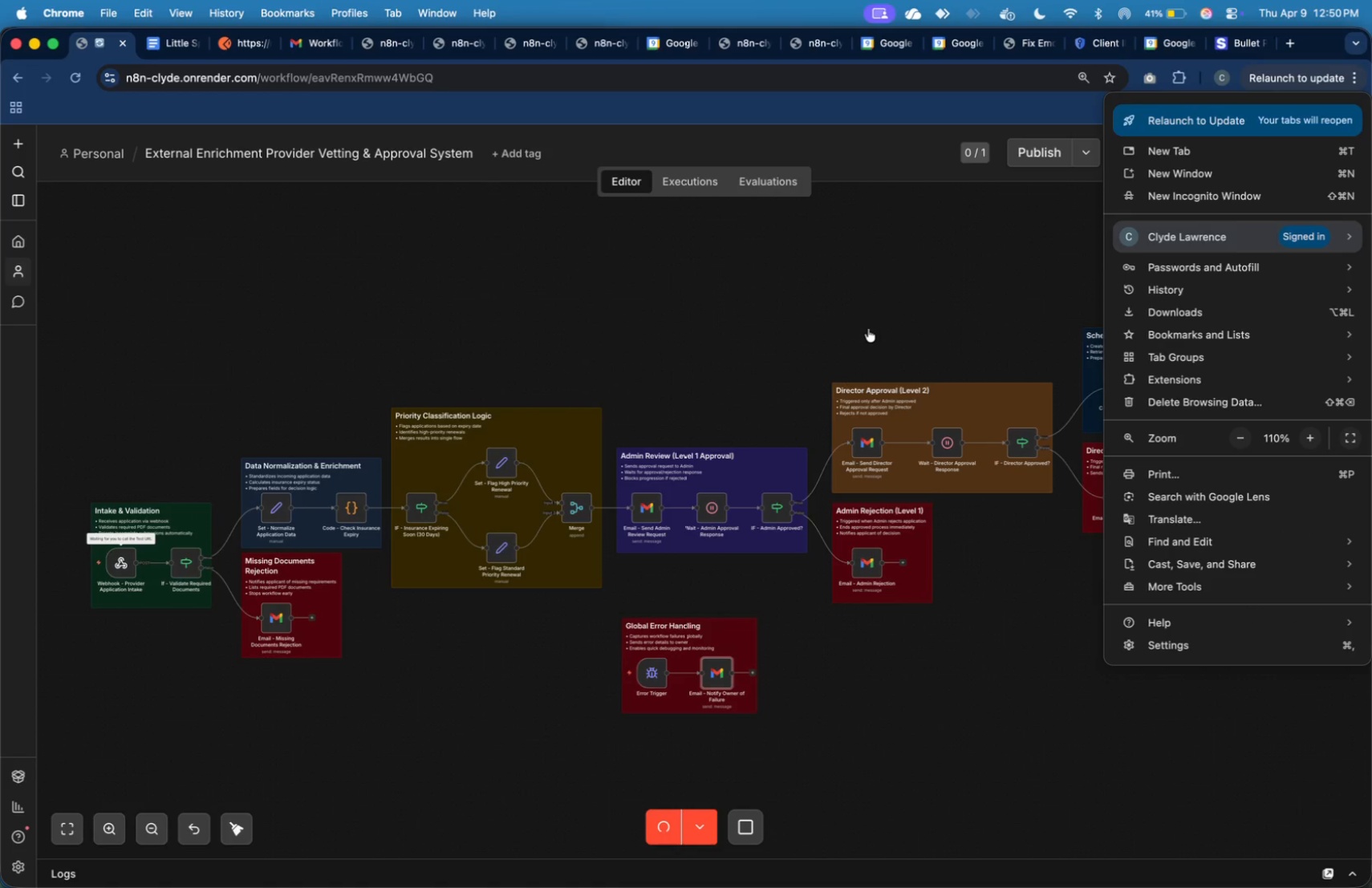 
left_click([857, 314])
 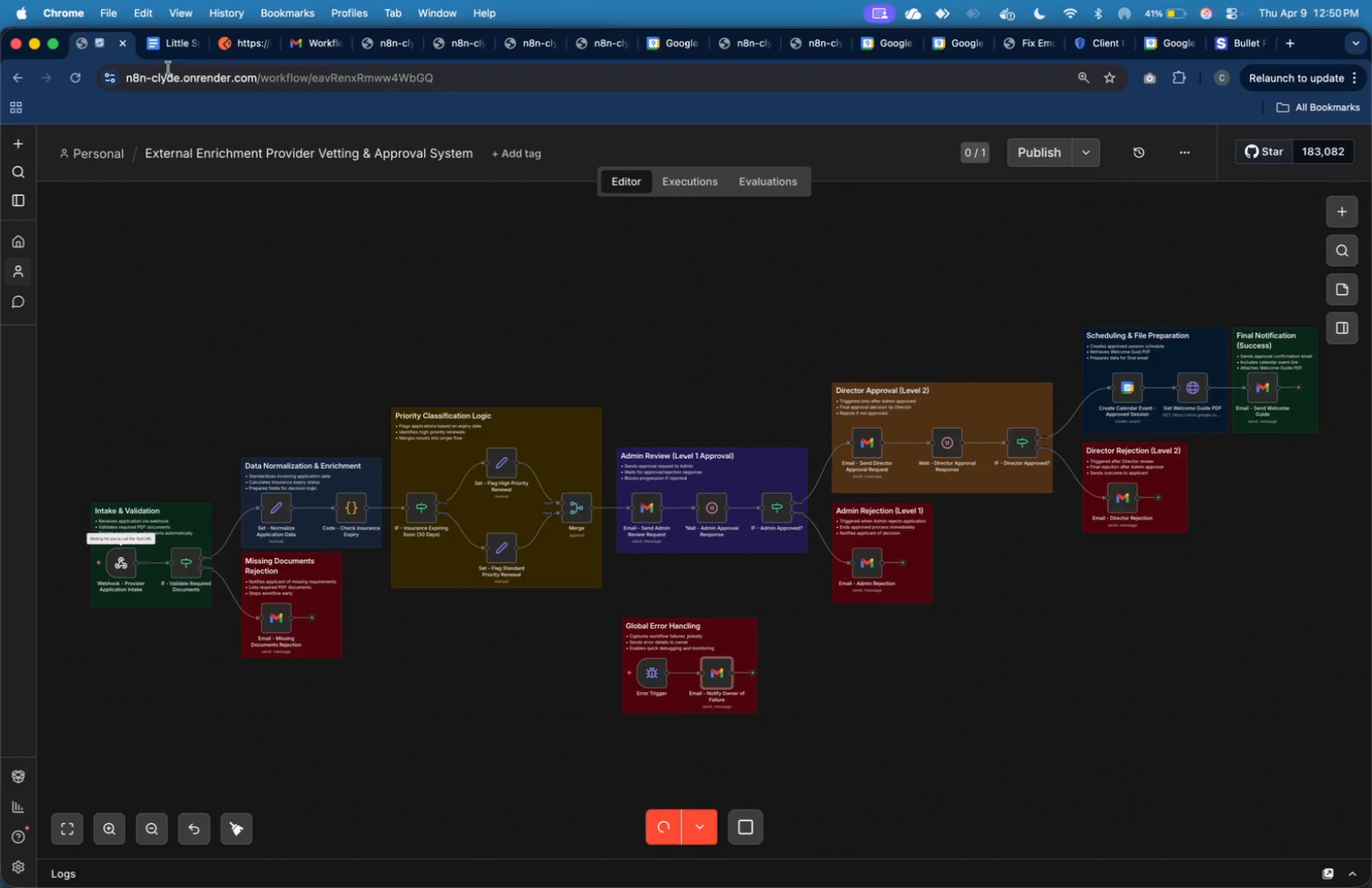 
left_click([226, 49])
 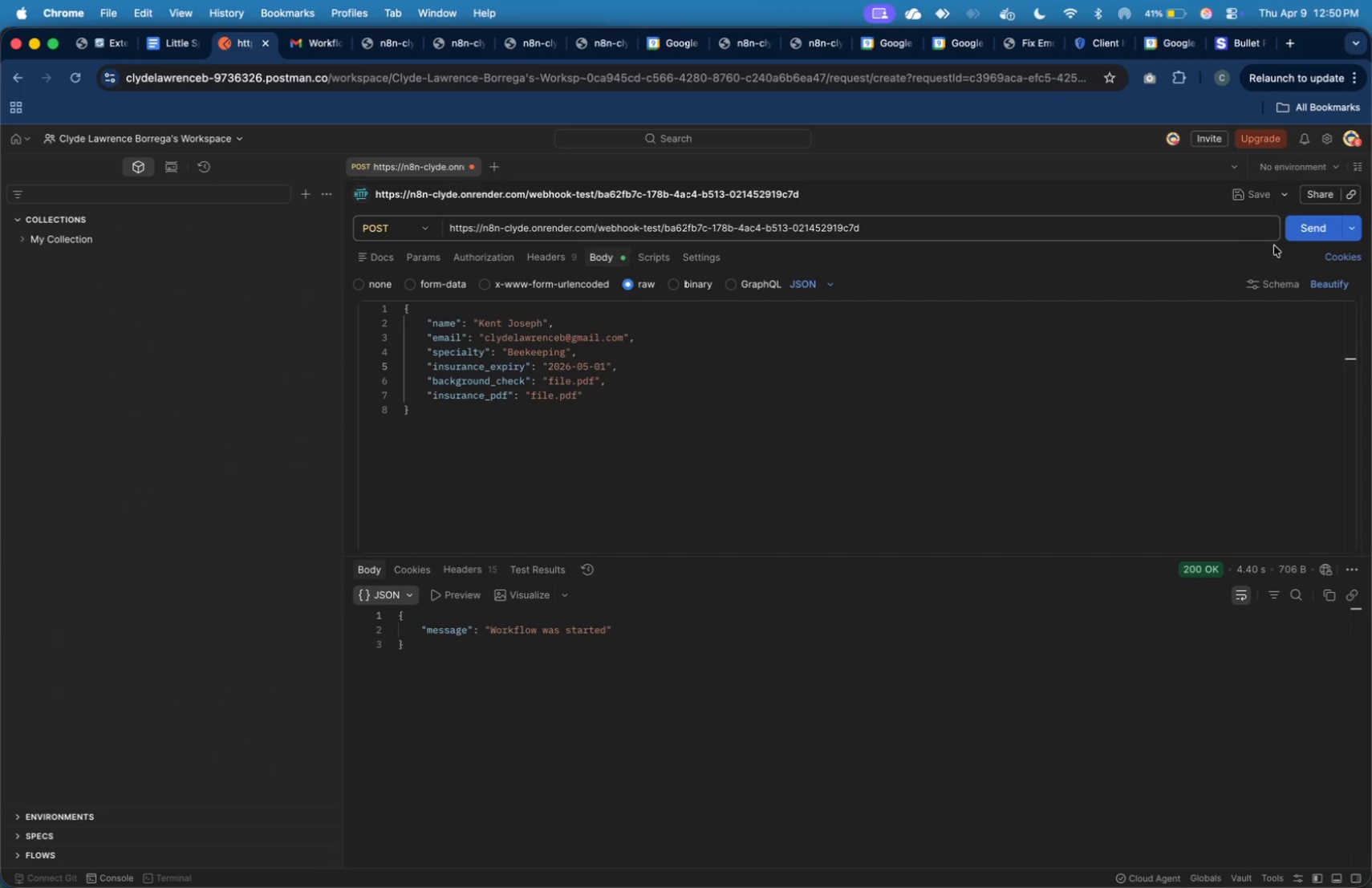 
left_click([1299, 239])
 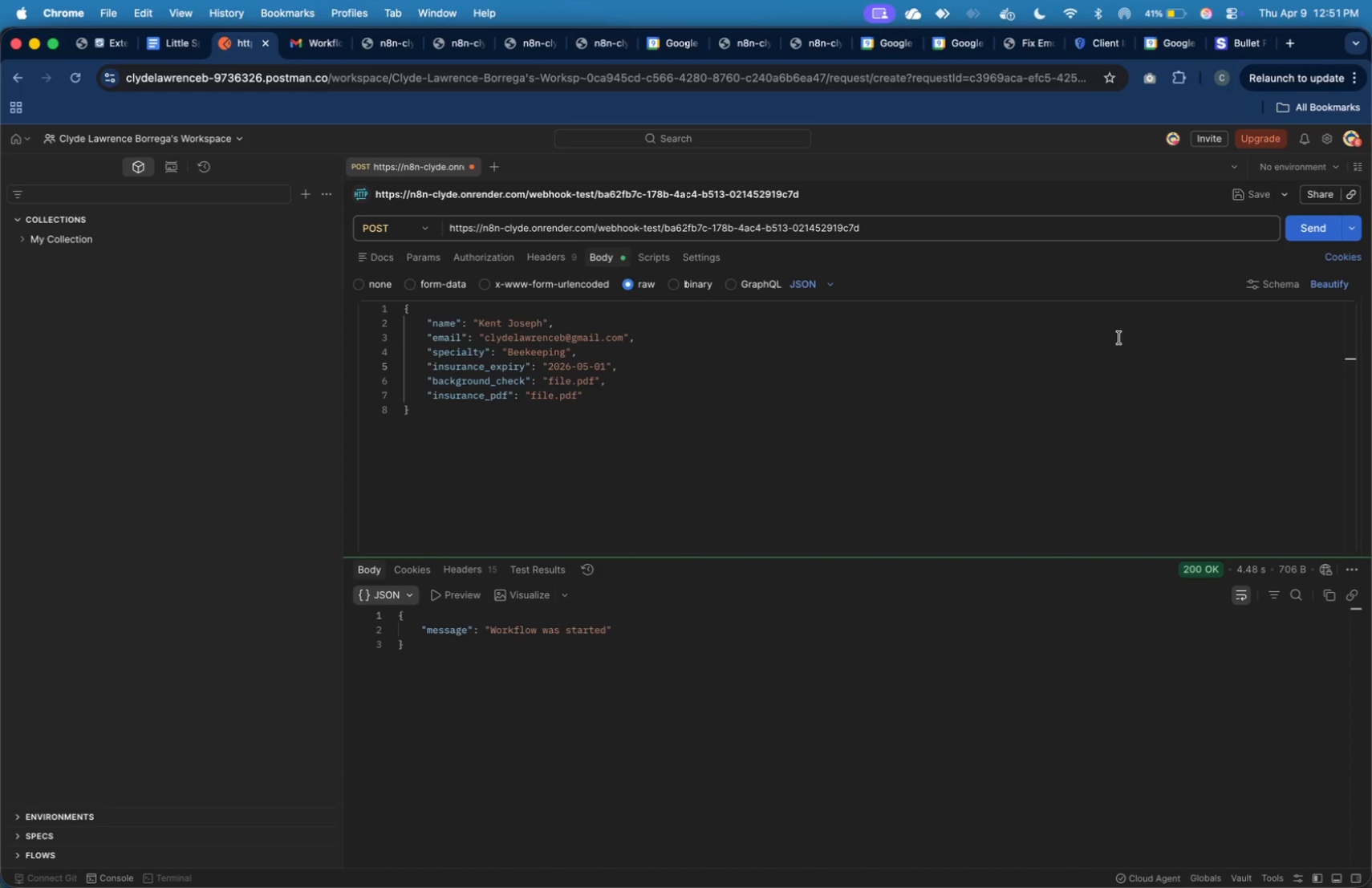 
wait(7.72)
 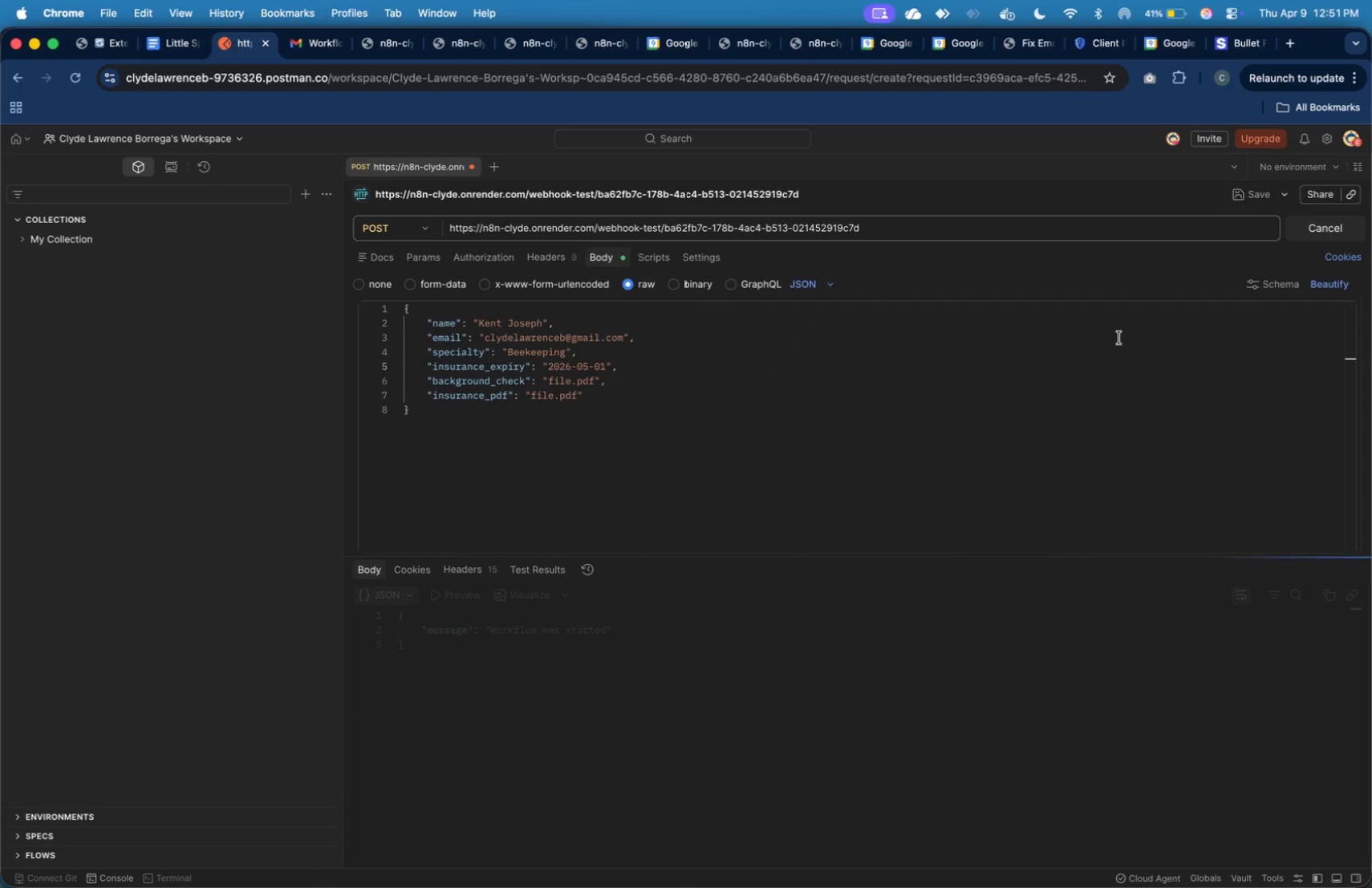 
left_click([114, 51])
 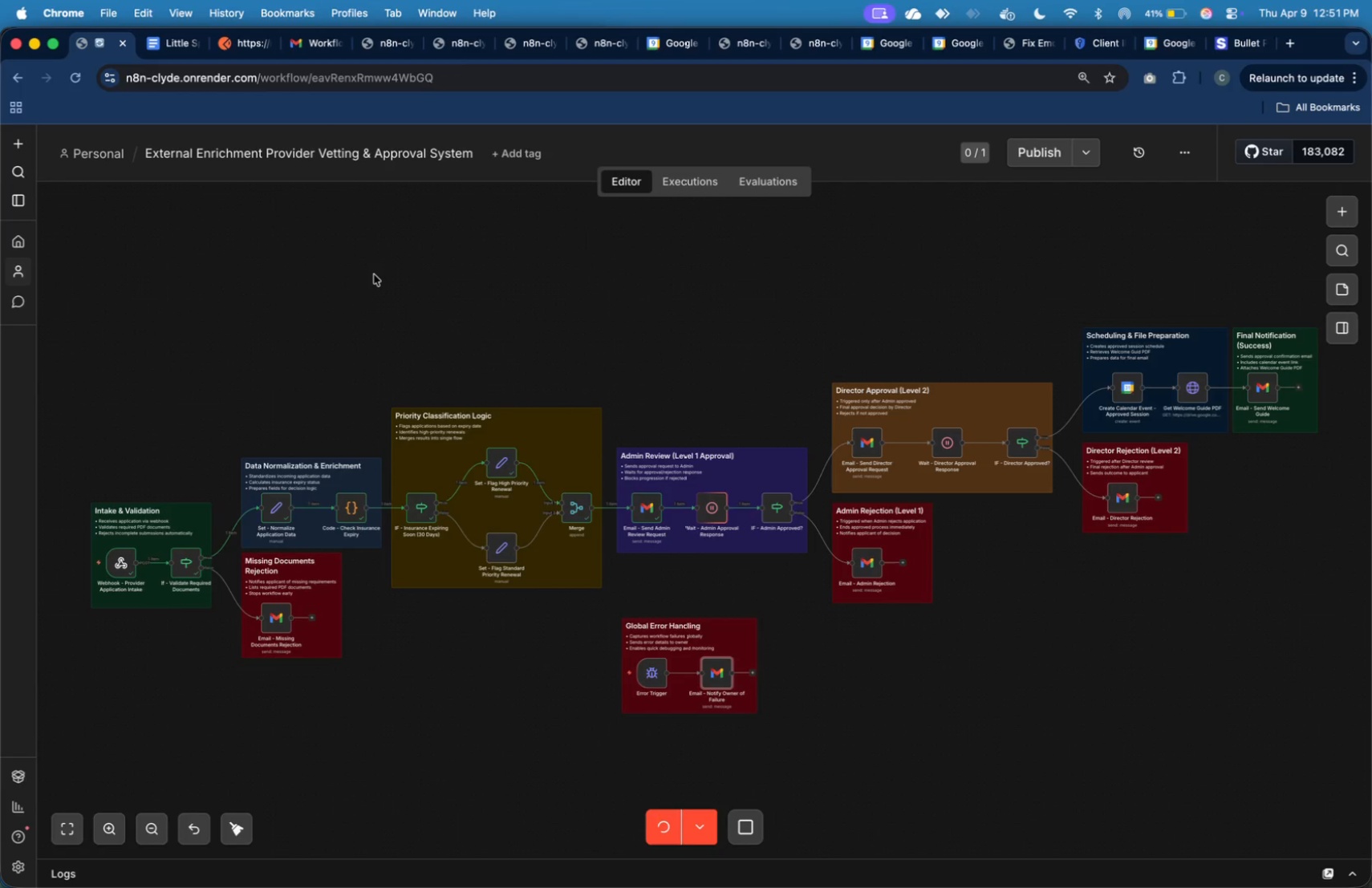 
key(Meta+Shift+4)
 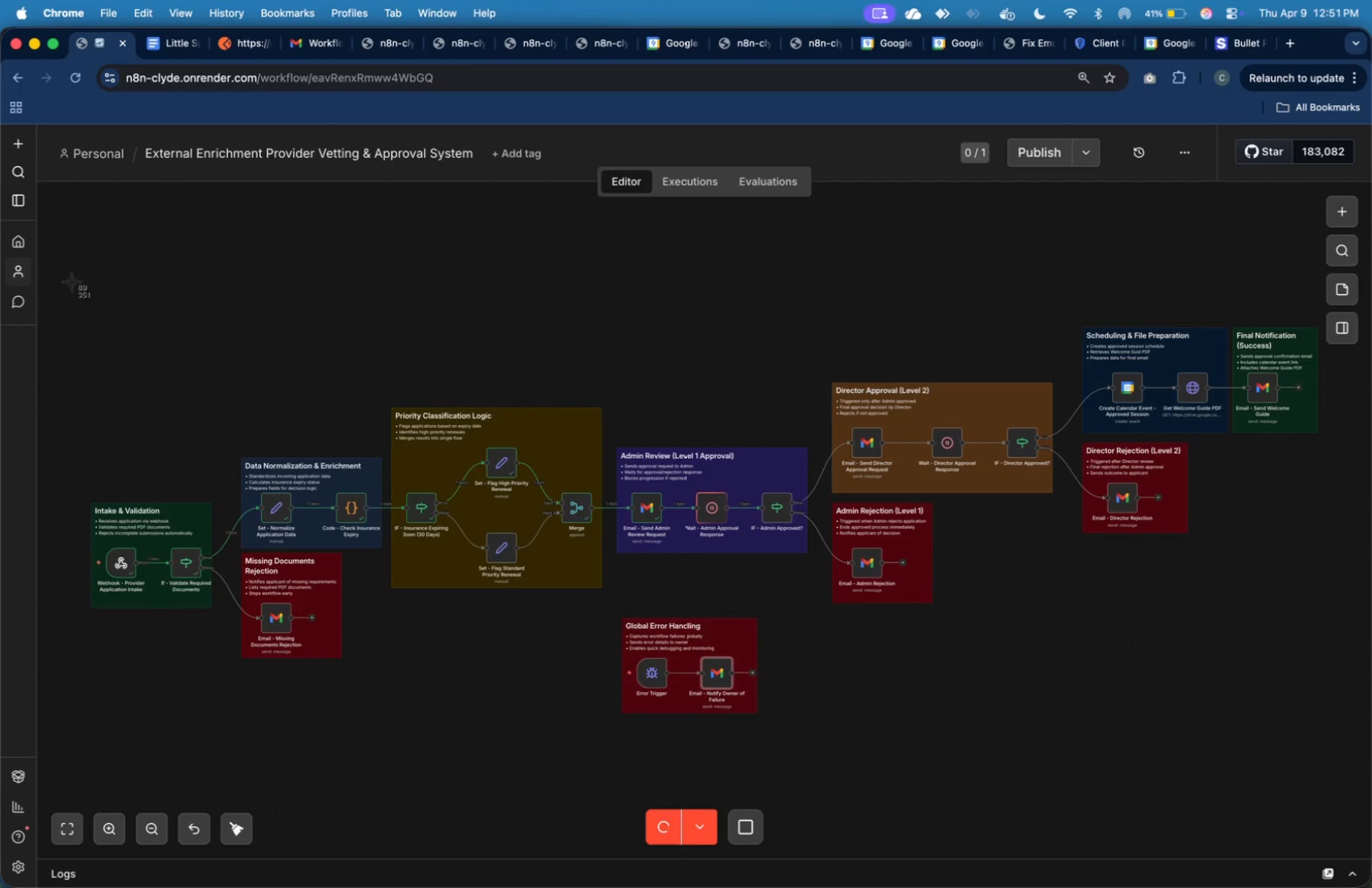 
left_click_drag(start_coordinate=[71, 293], to_coordinate=[1323, 728])
 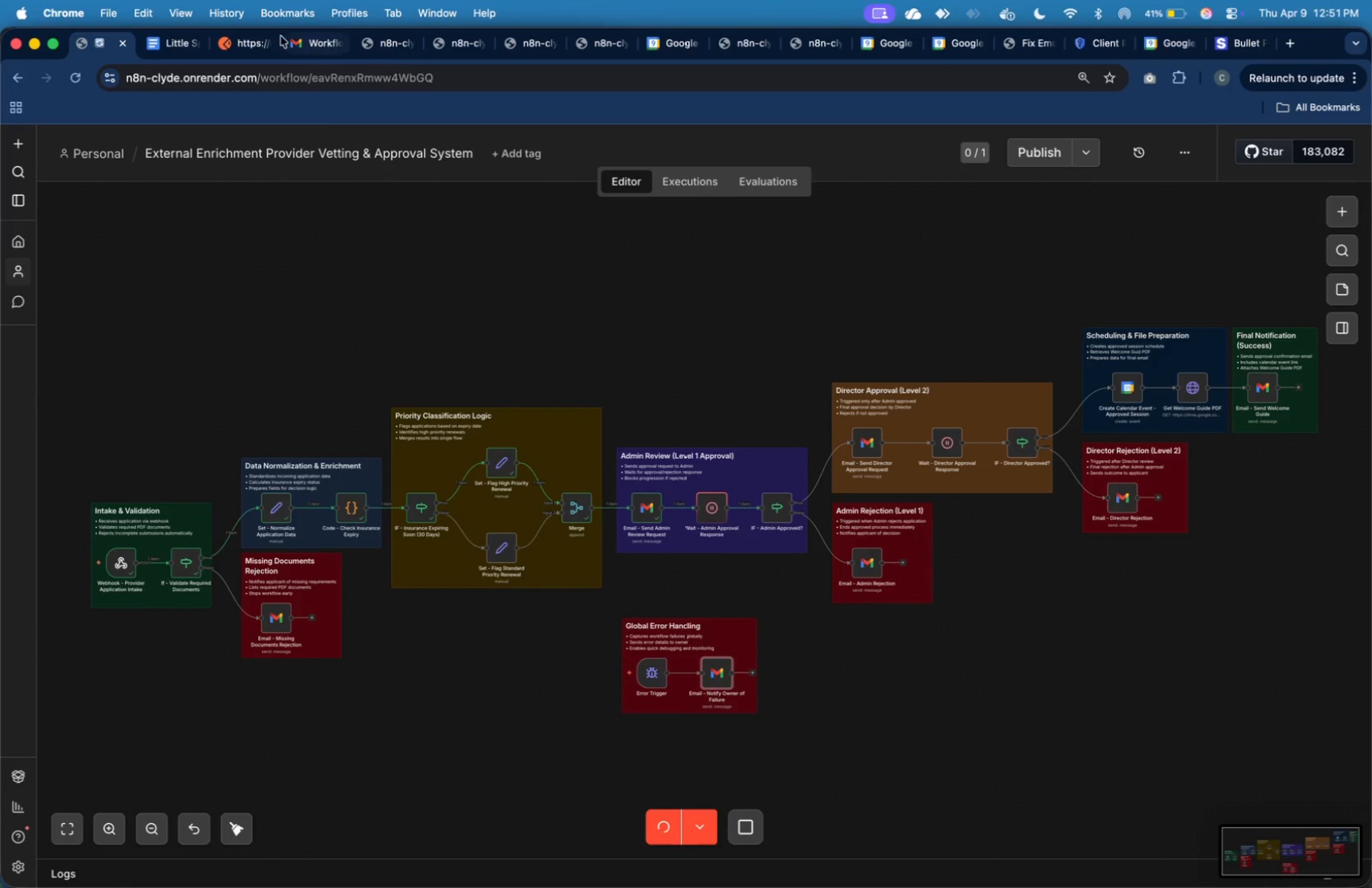 
left_click([174, 48])
 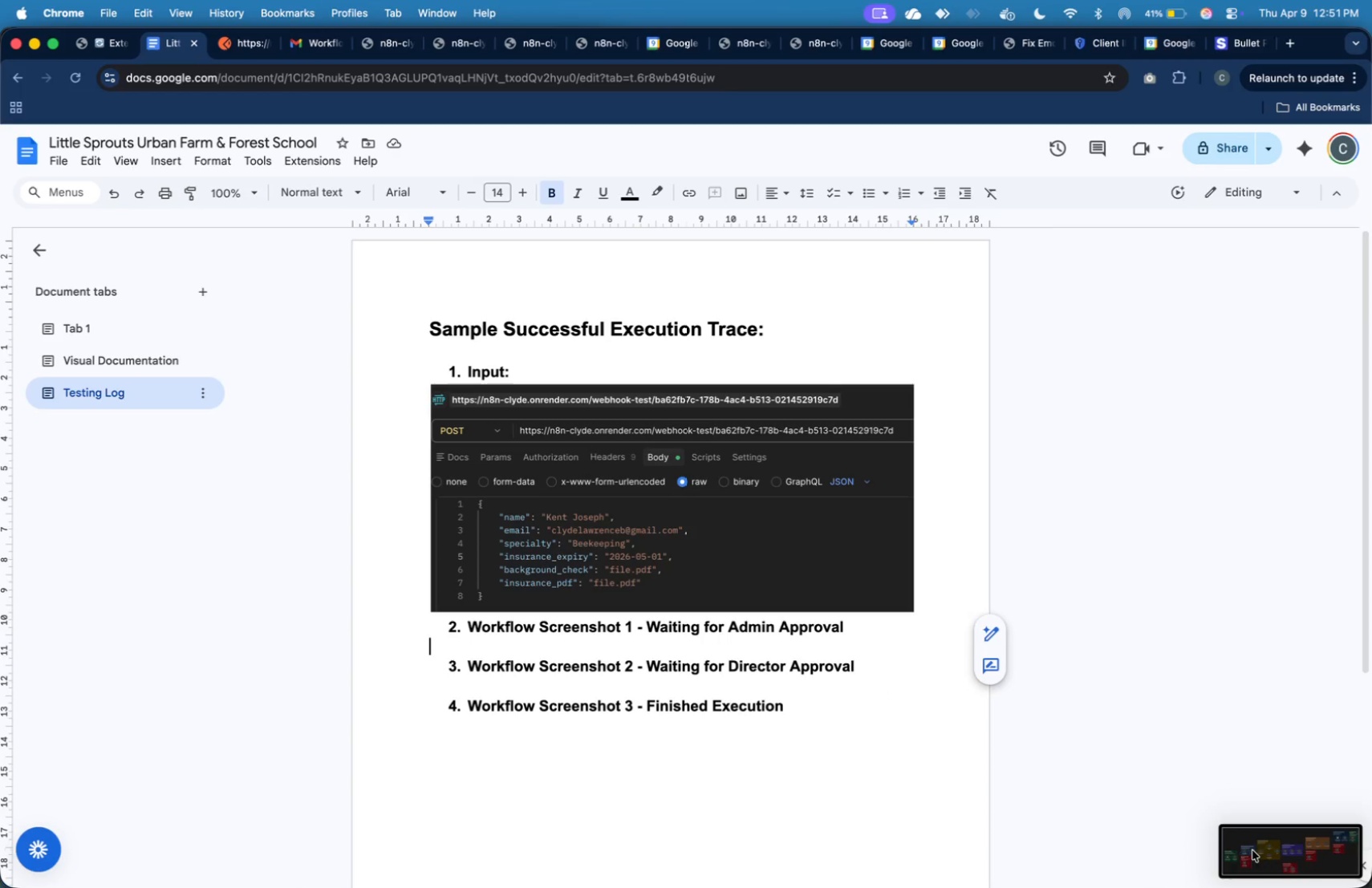 
left_click_drag(start_coordinate=[1285, 859], to_coordinate=[696, 636])
 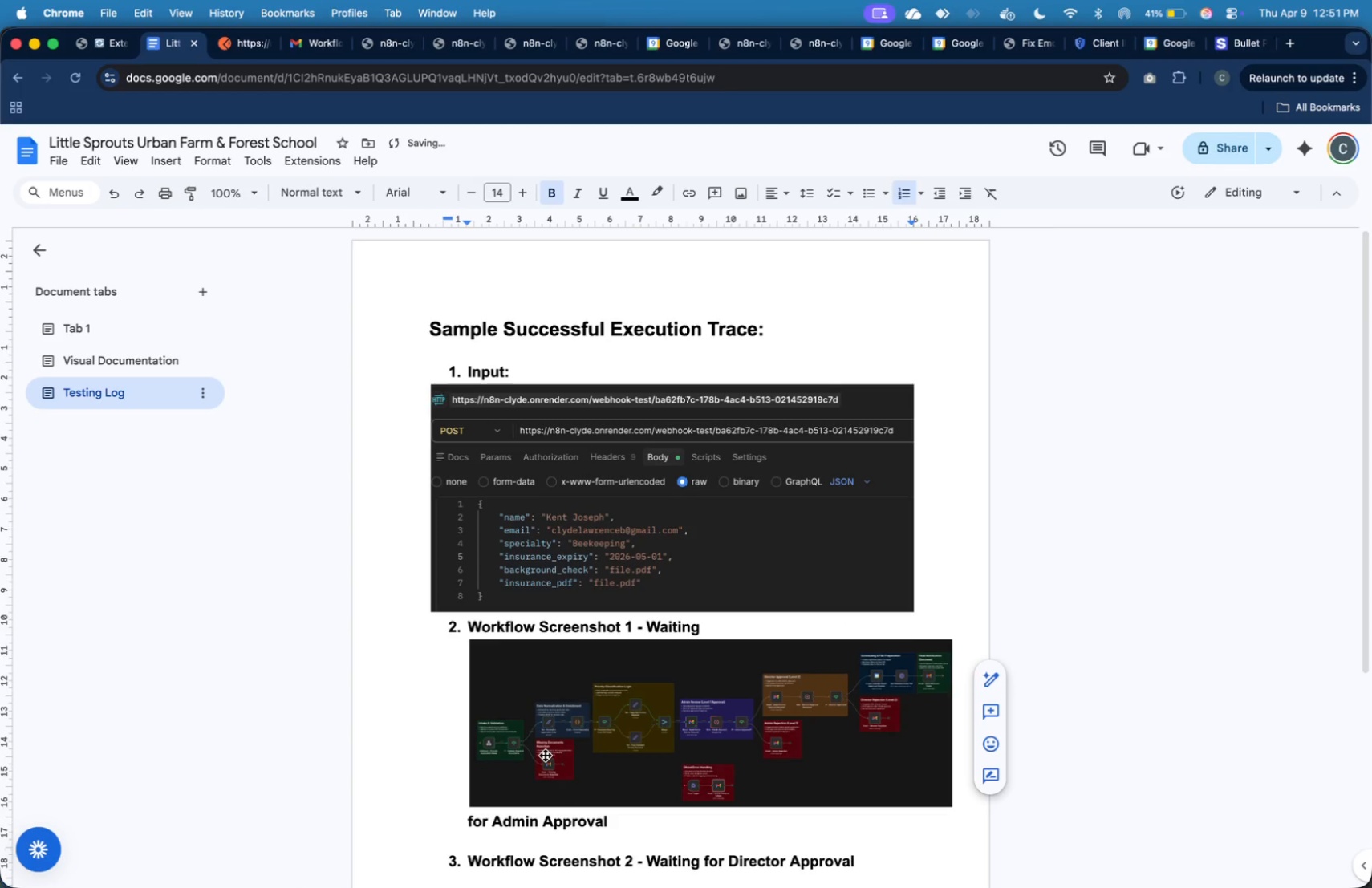 
left_click([631, 741])
 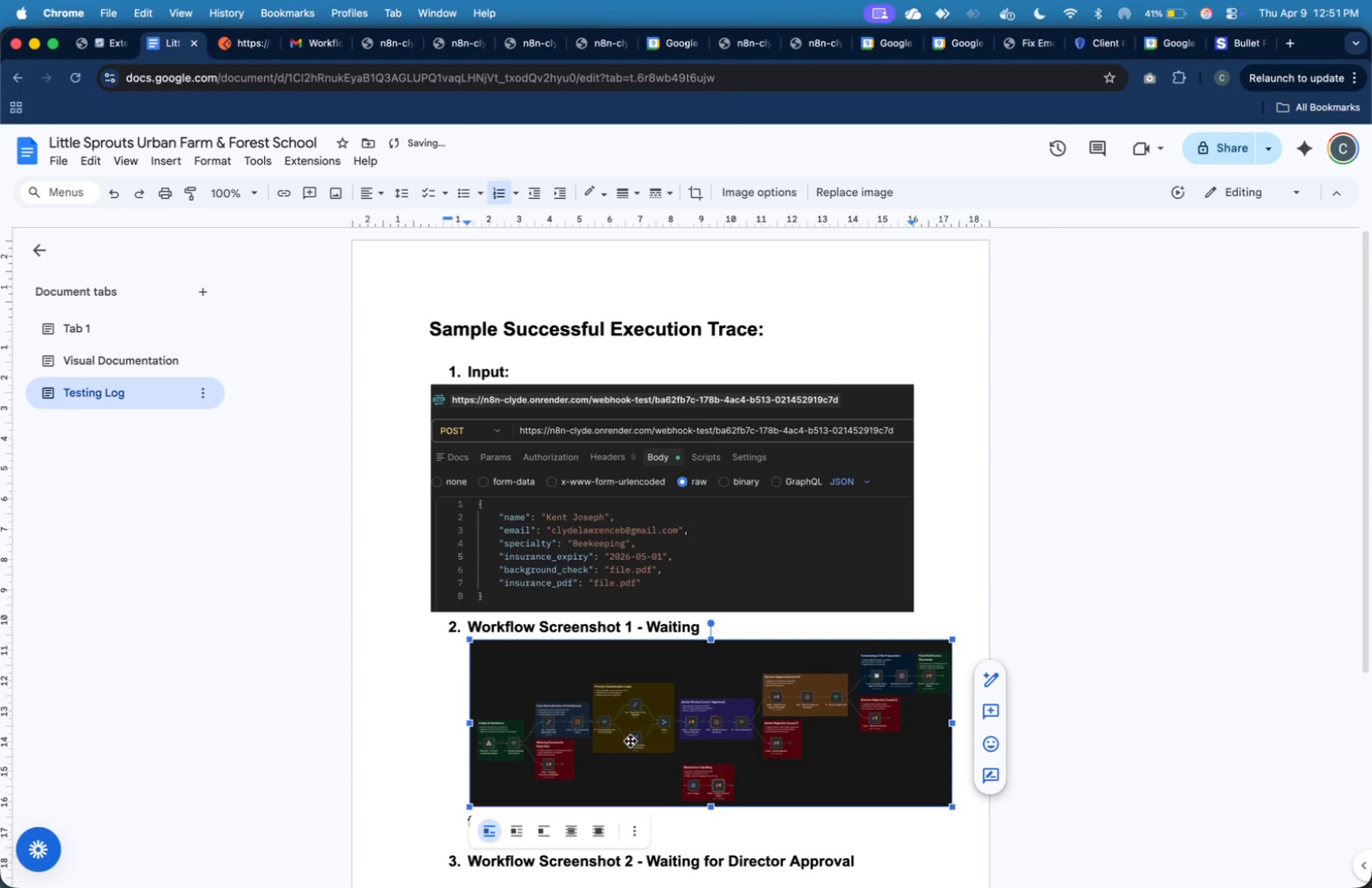 
key(Meta+X)
 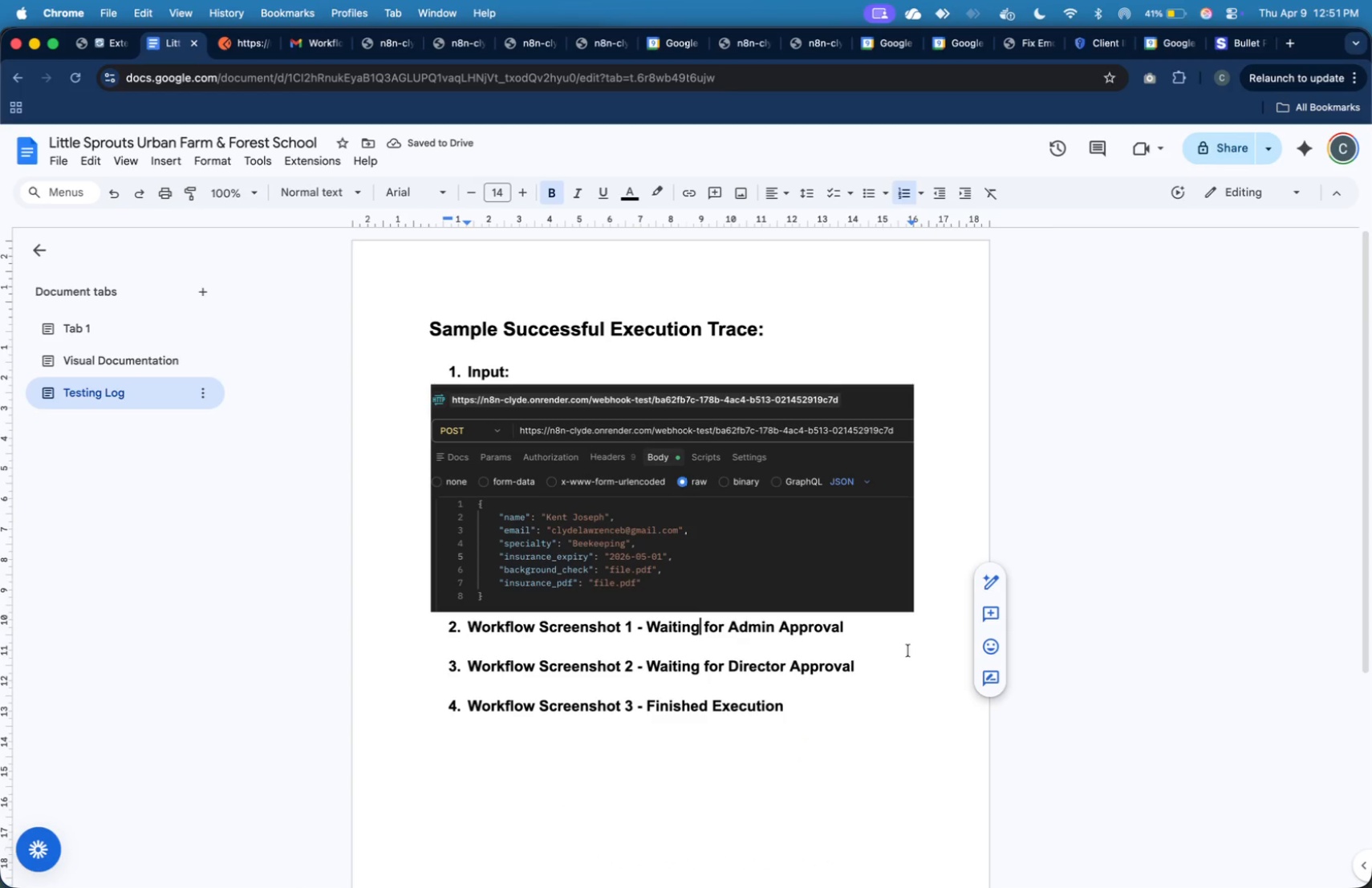 
left_click([923, 626])
 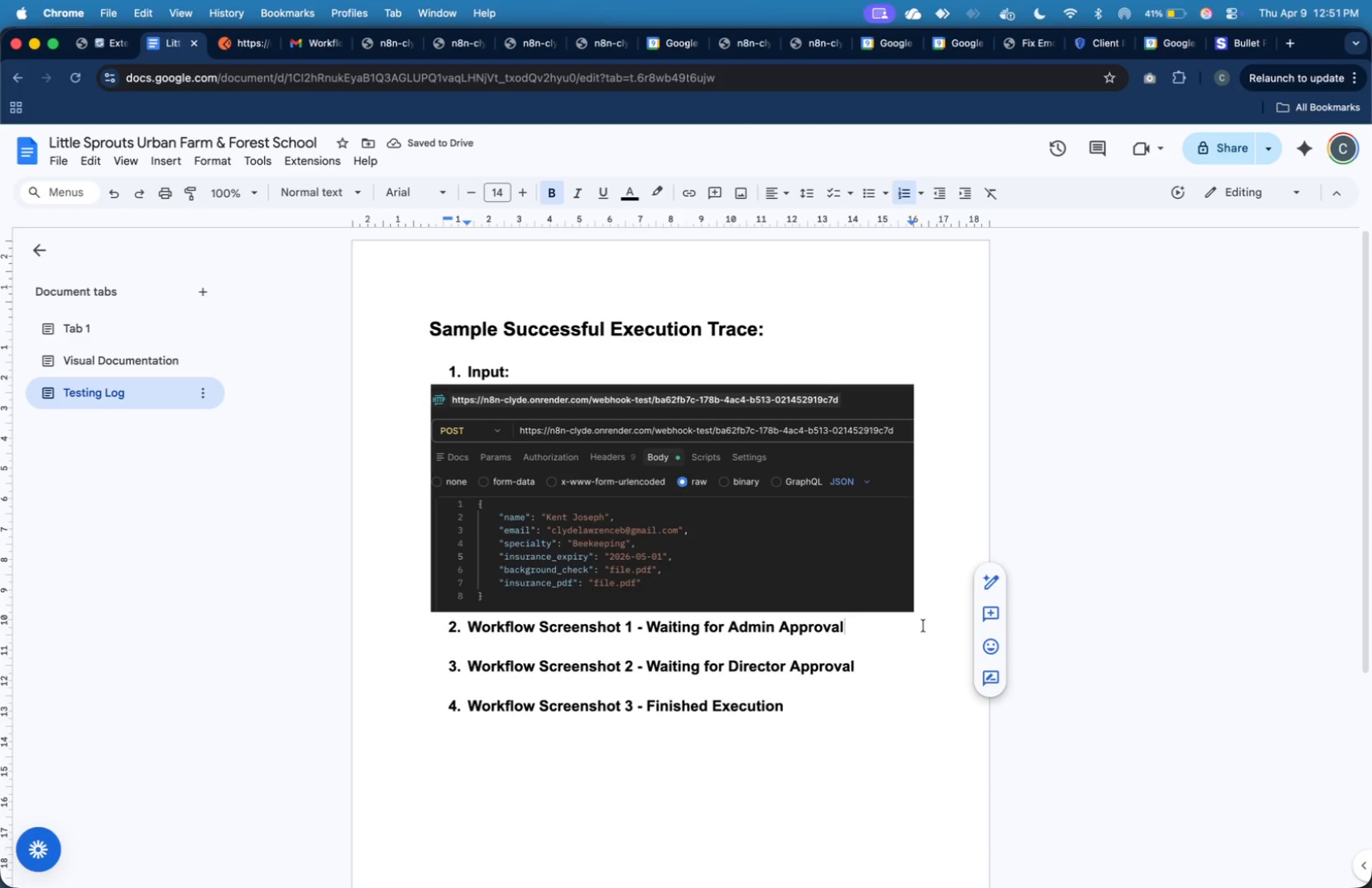 
key(Enter)
 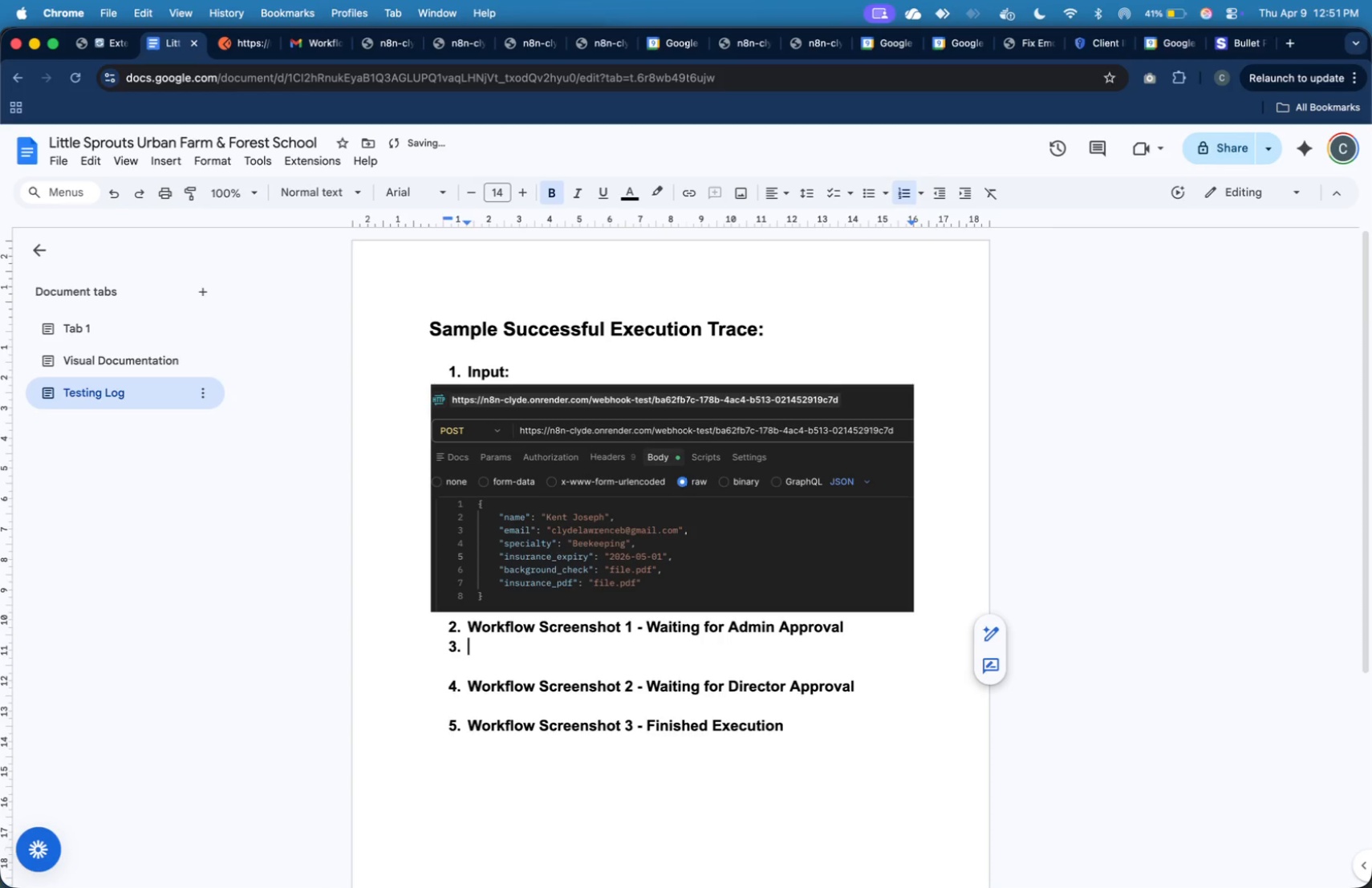 
key(Enter)
 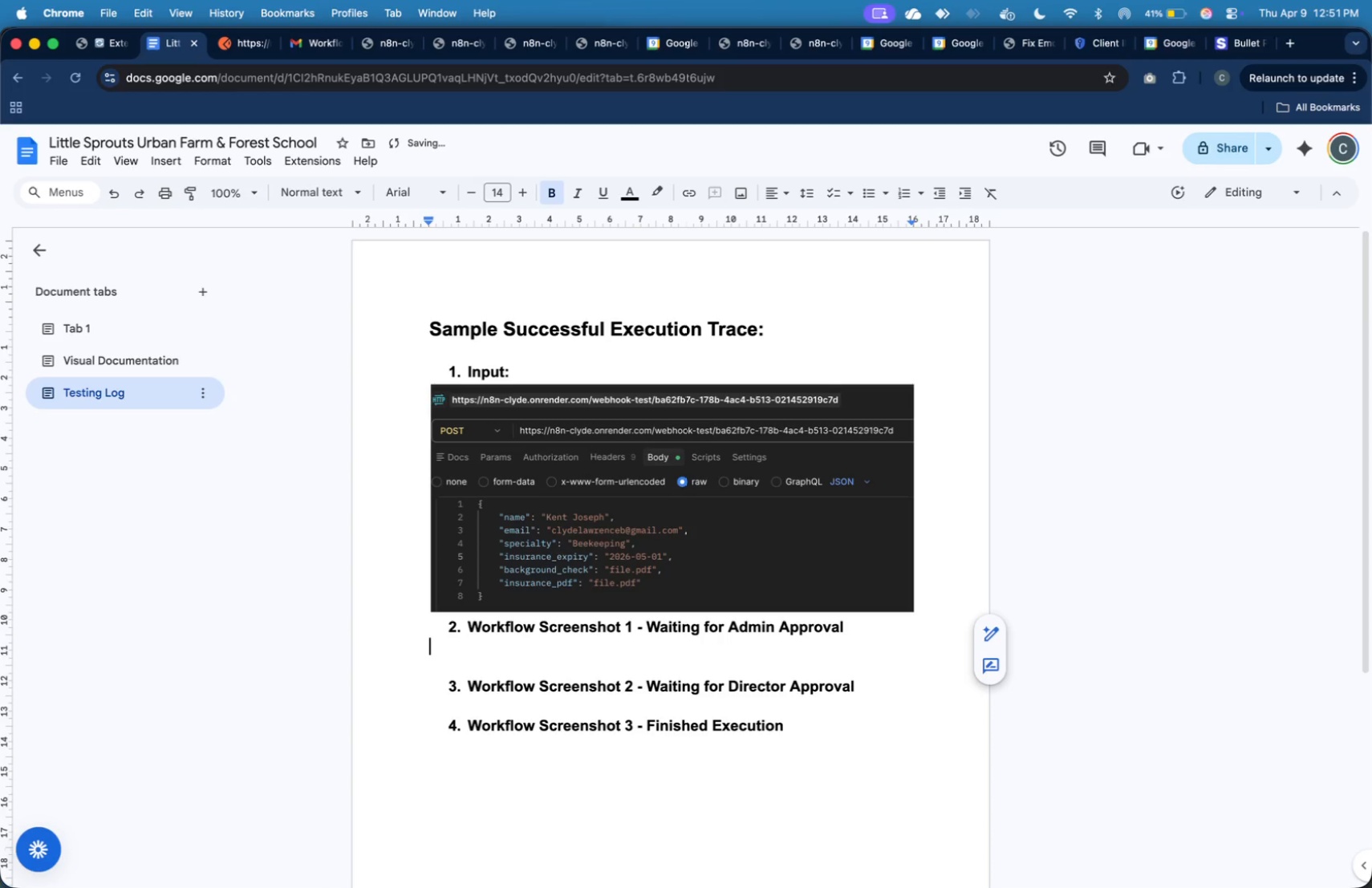 
key(Meta+V)
 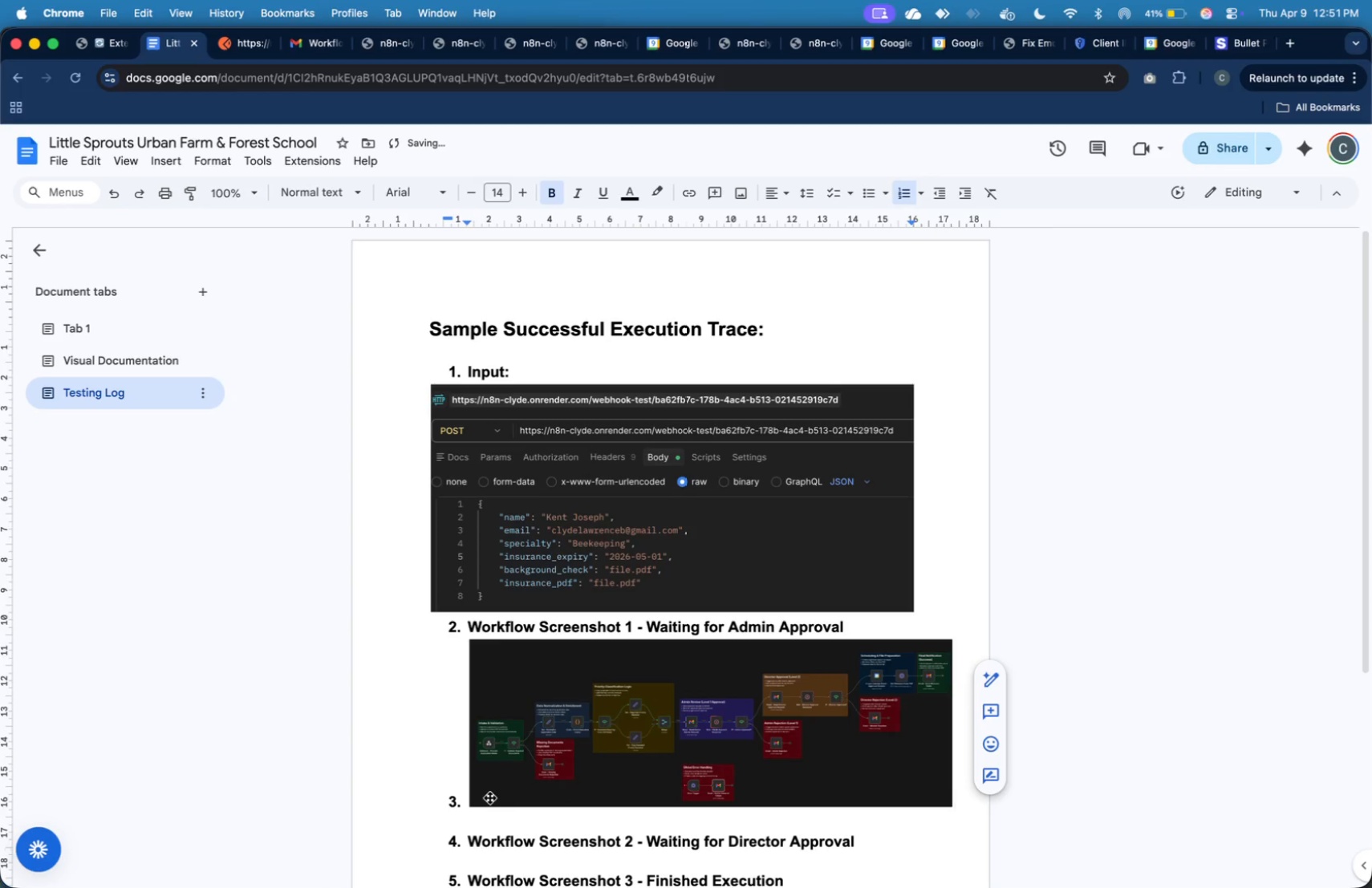 
key(ArrowLeft)
 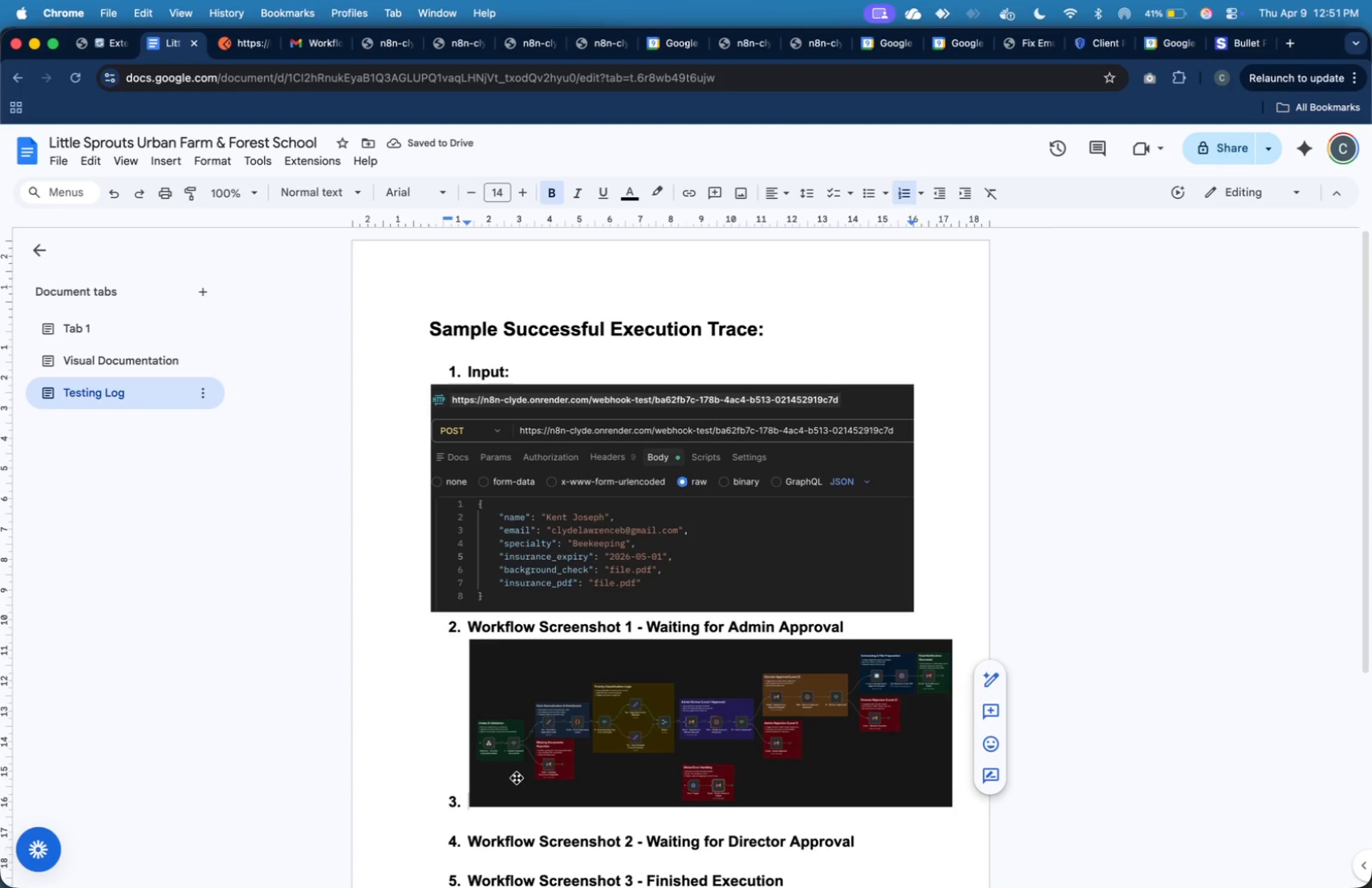 
key(Backspace)
 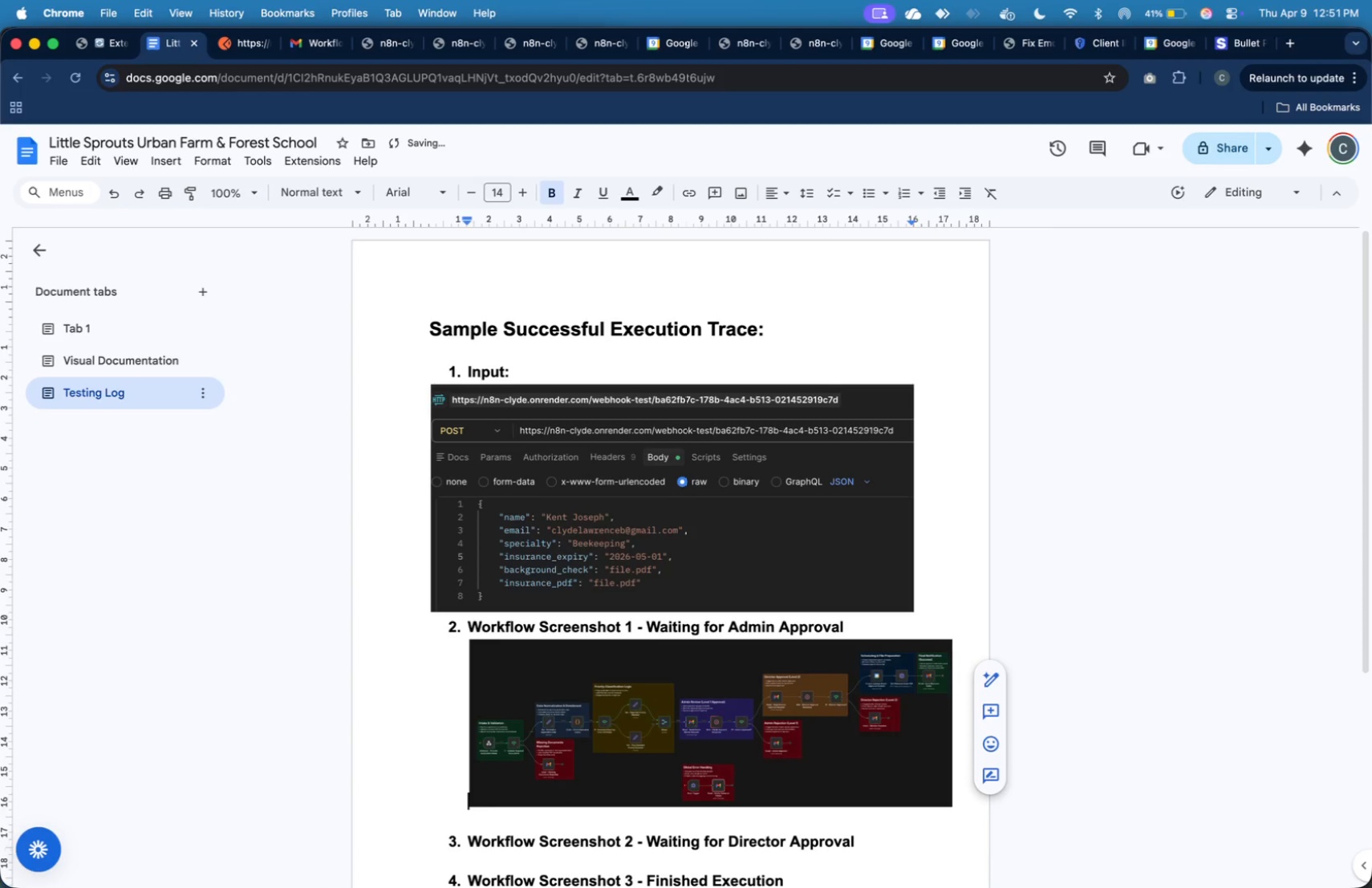 
key(Backspace)
 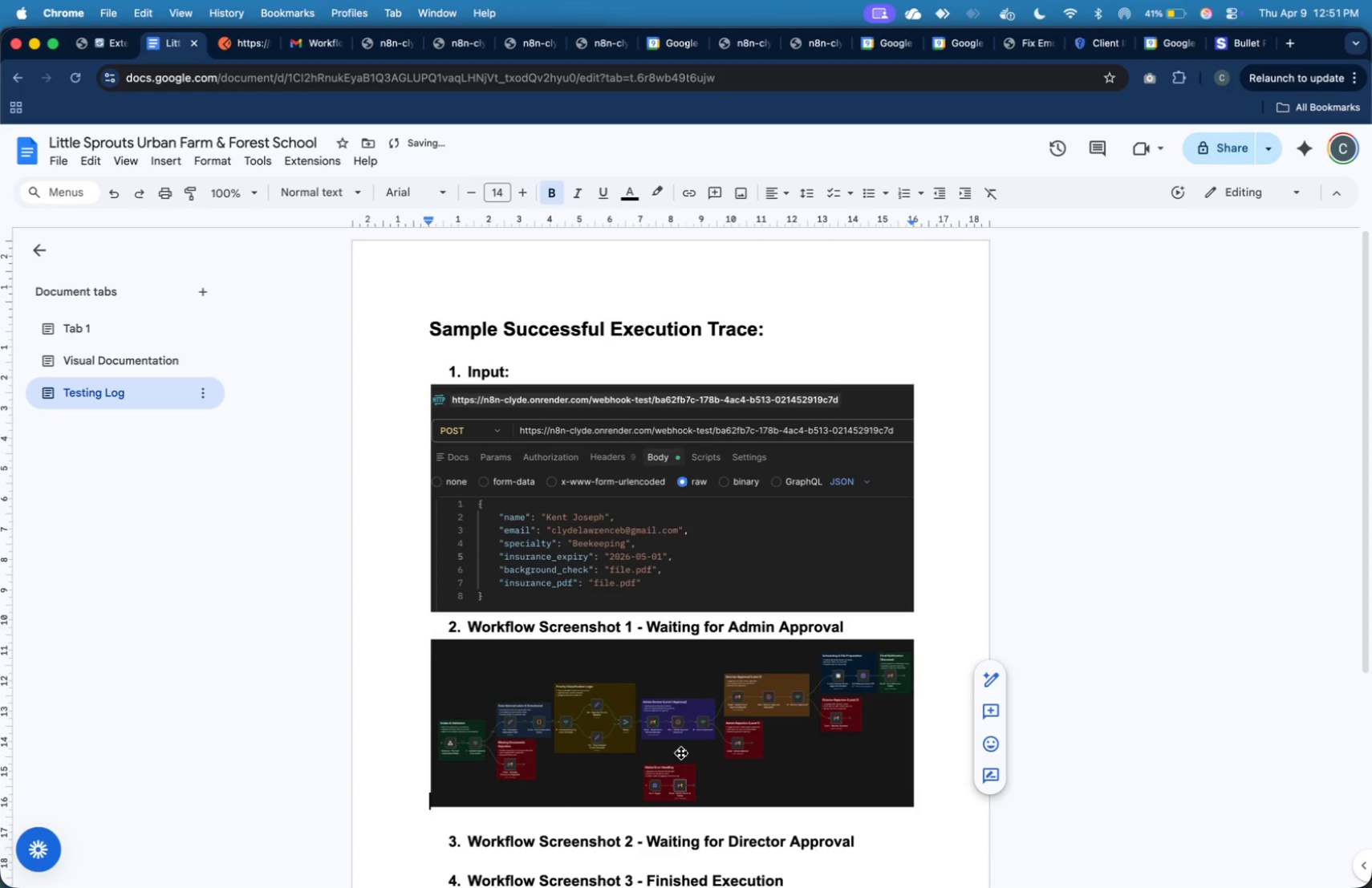 
scroll: coordinate [725, 732], scroll_direction: down, amount: 11.0
 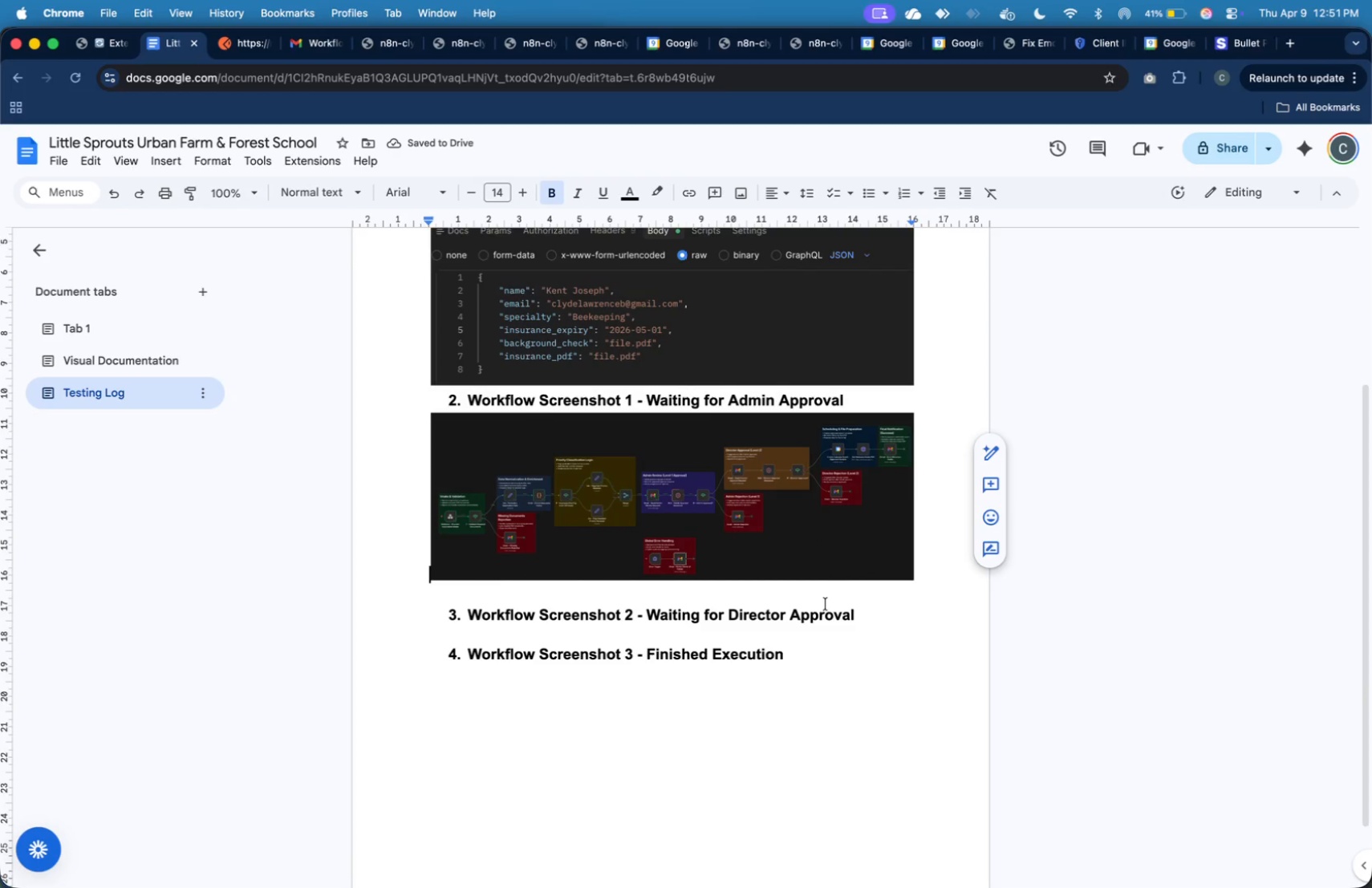 
left_click([880, 610])
 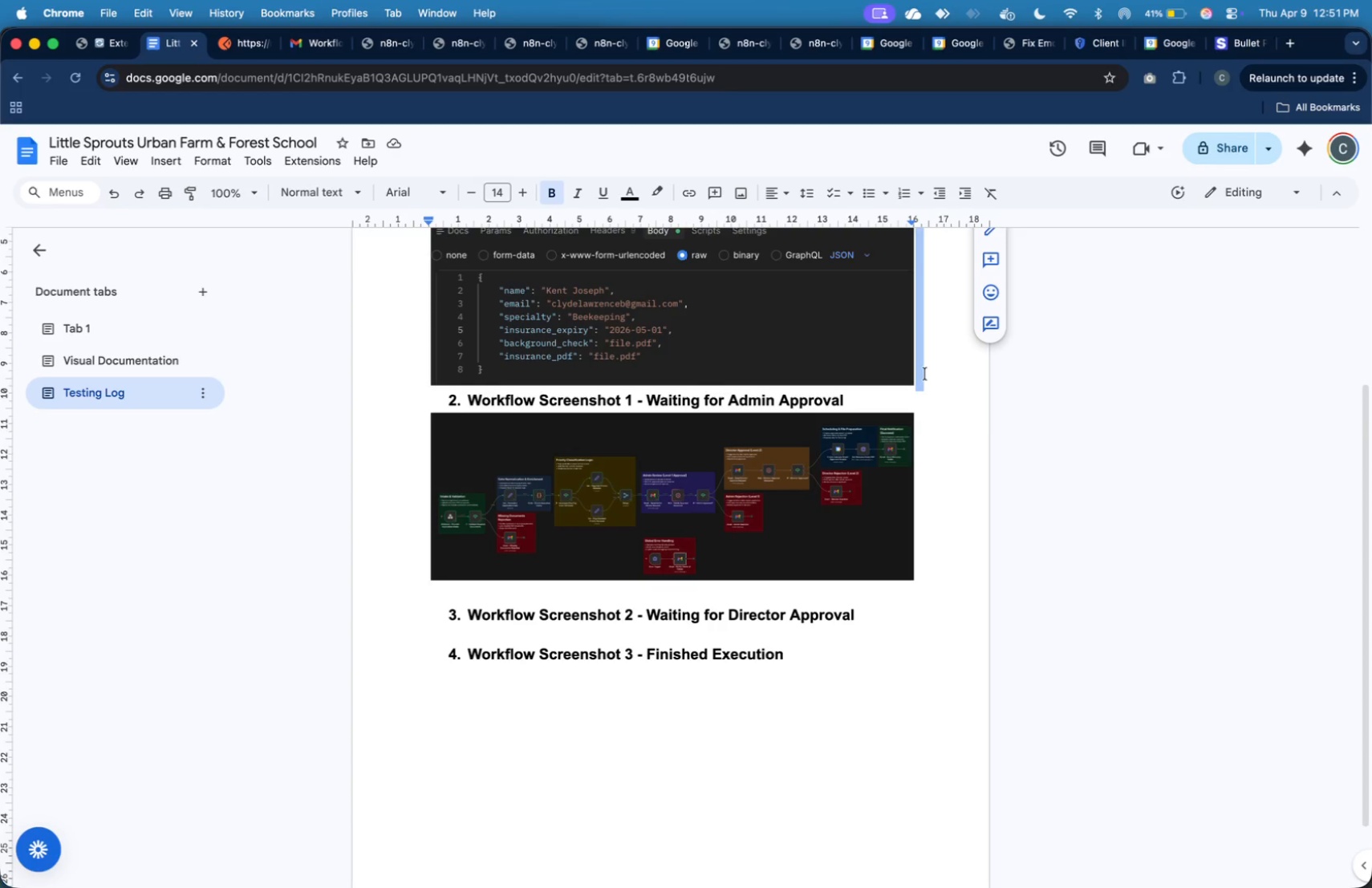 
left_click([928, 383])
 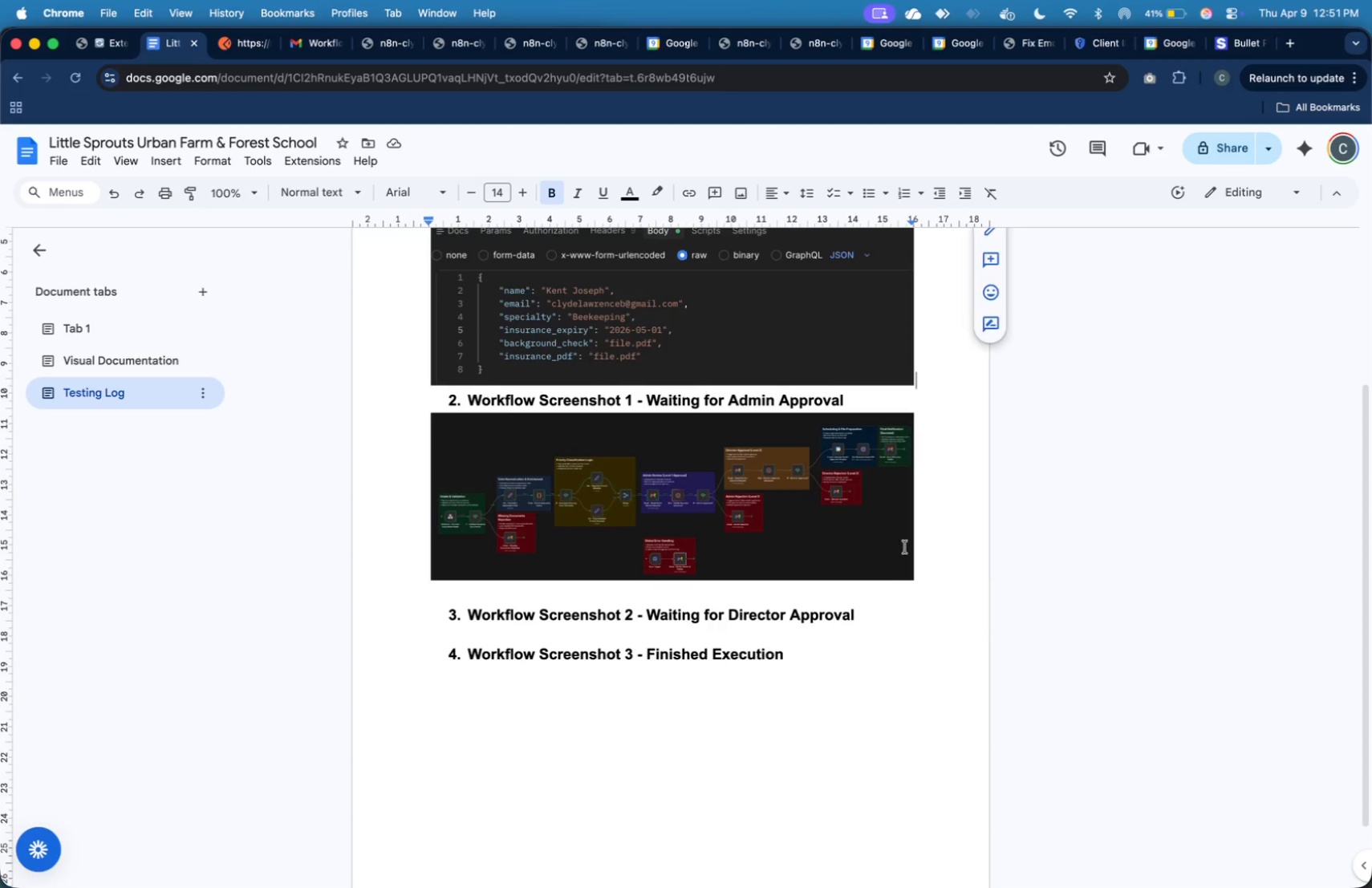 
left_click([883, 598])
 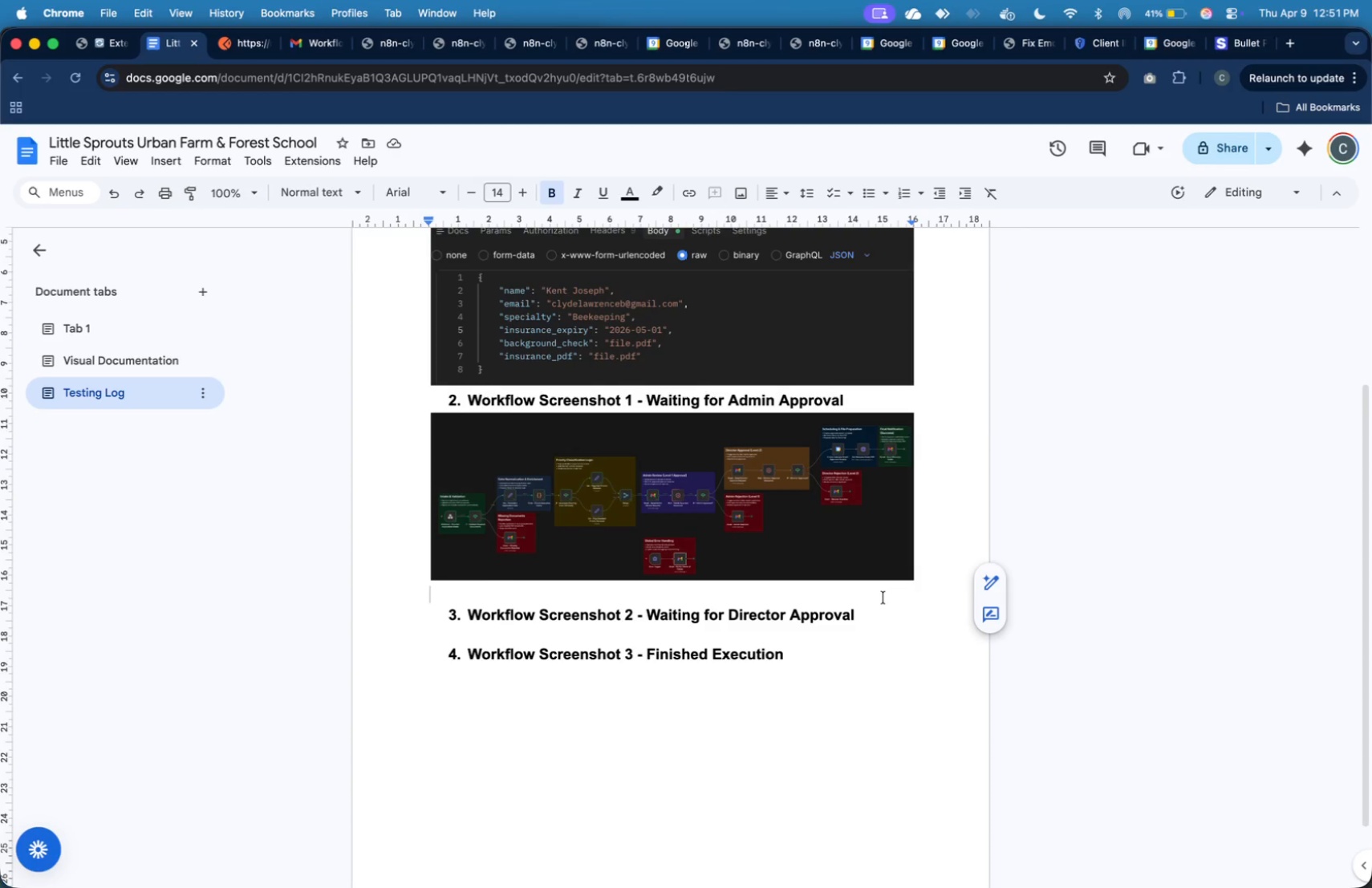 
key(Backspace)
 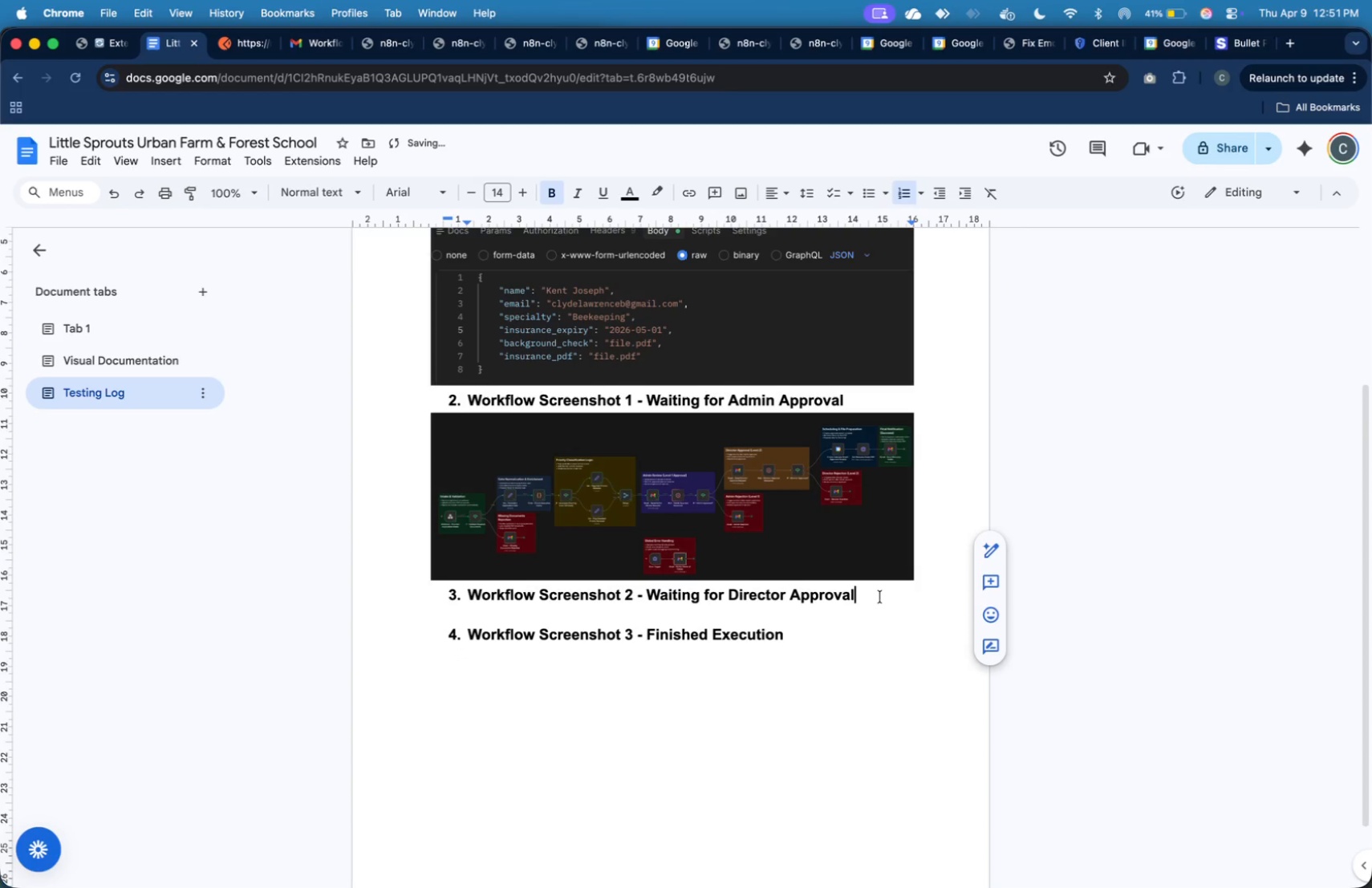 
key(Enter)
 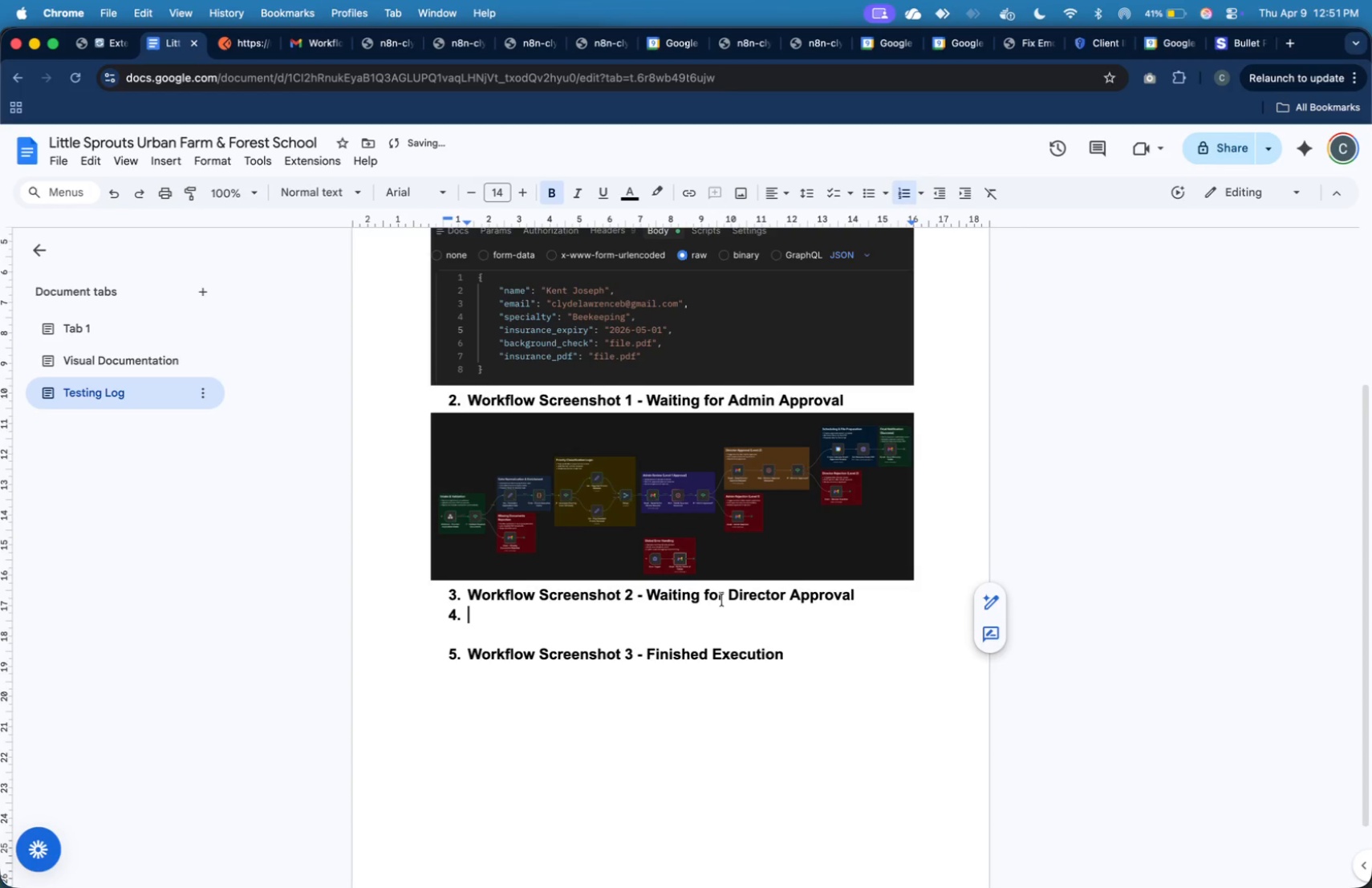 
key(Enter)
 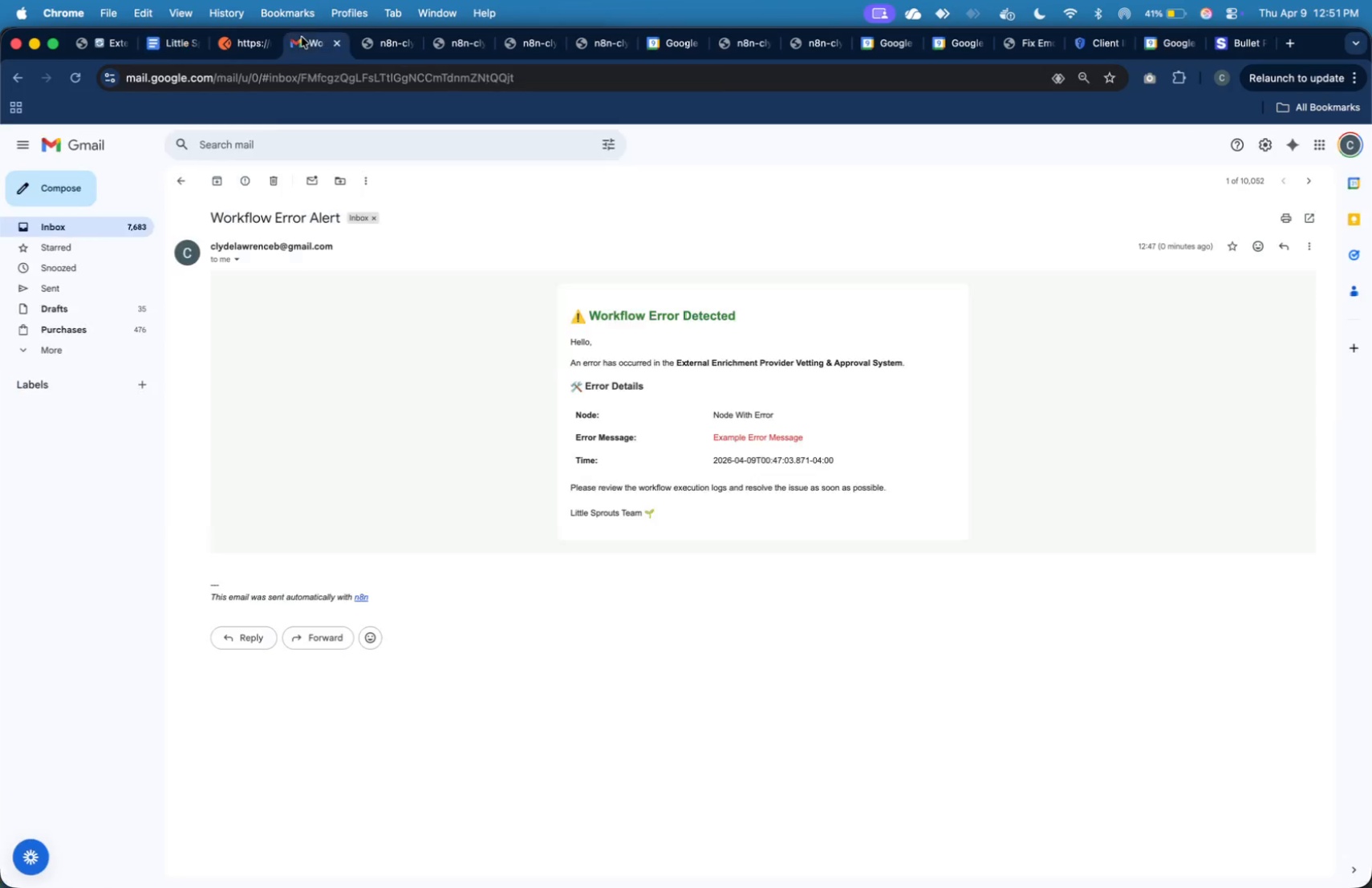 
left_click([113, 229])
 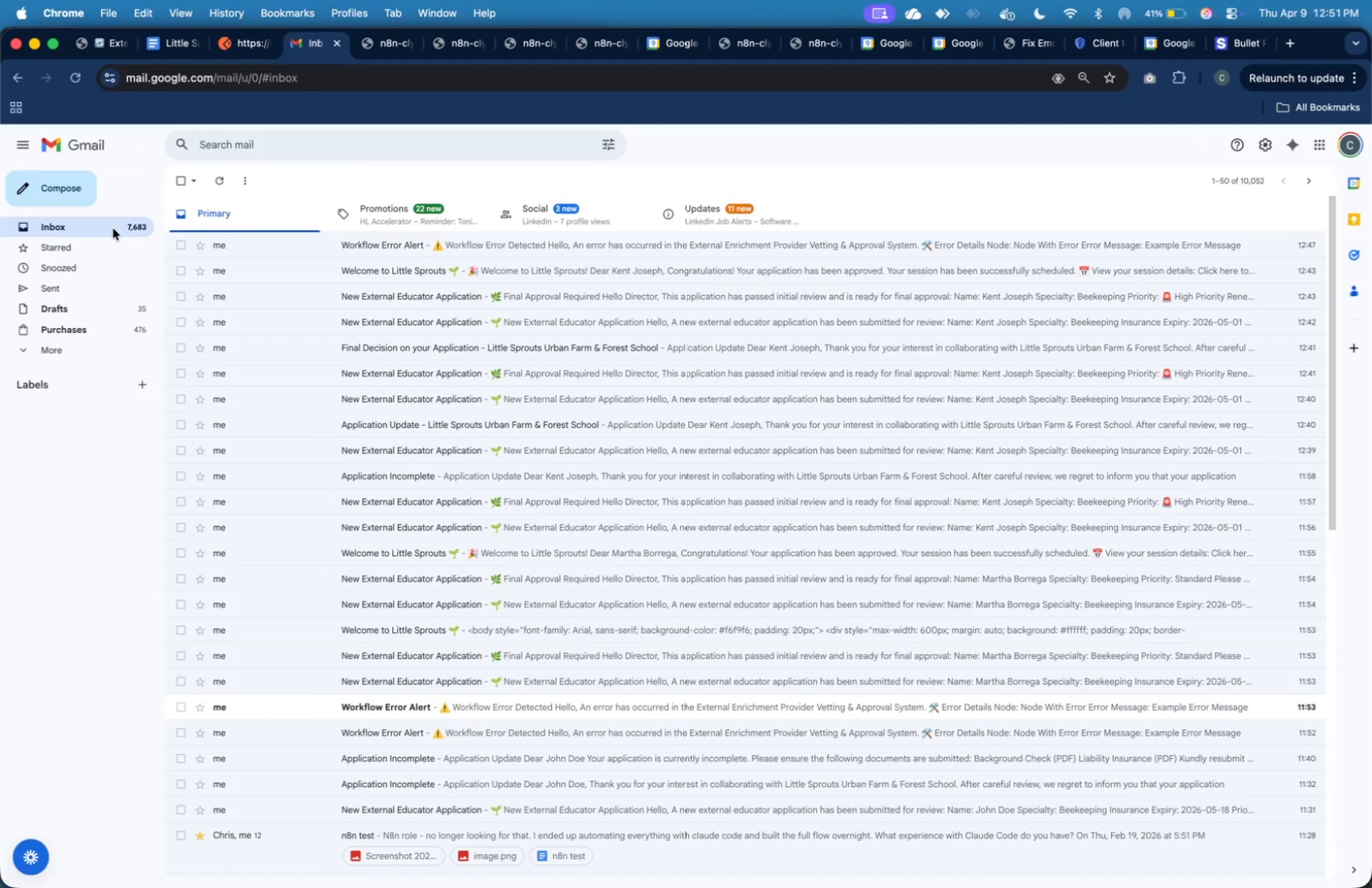 
left_click([113, 229])
 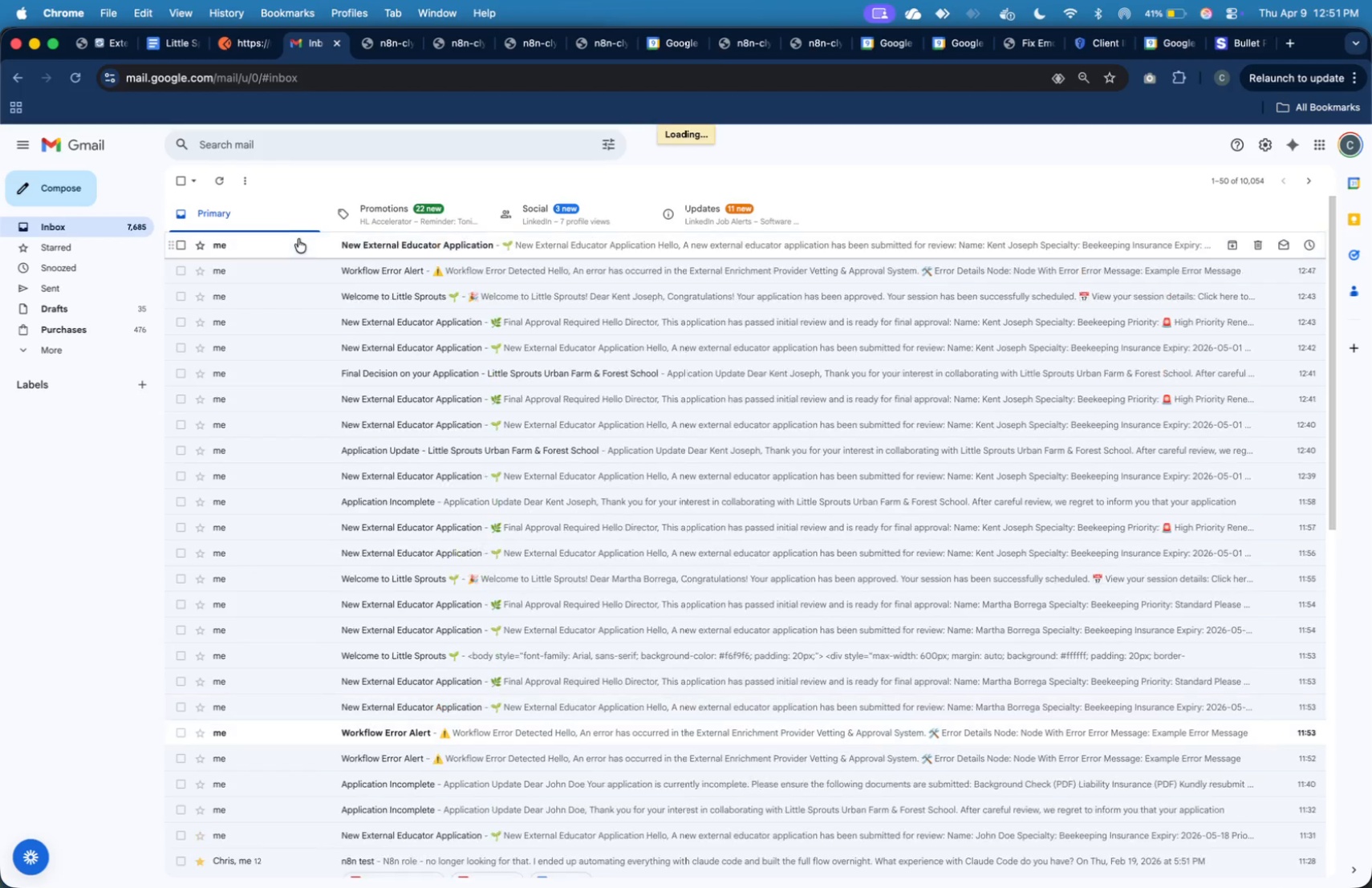 
left_click([307, 241])
 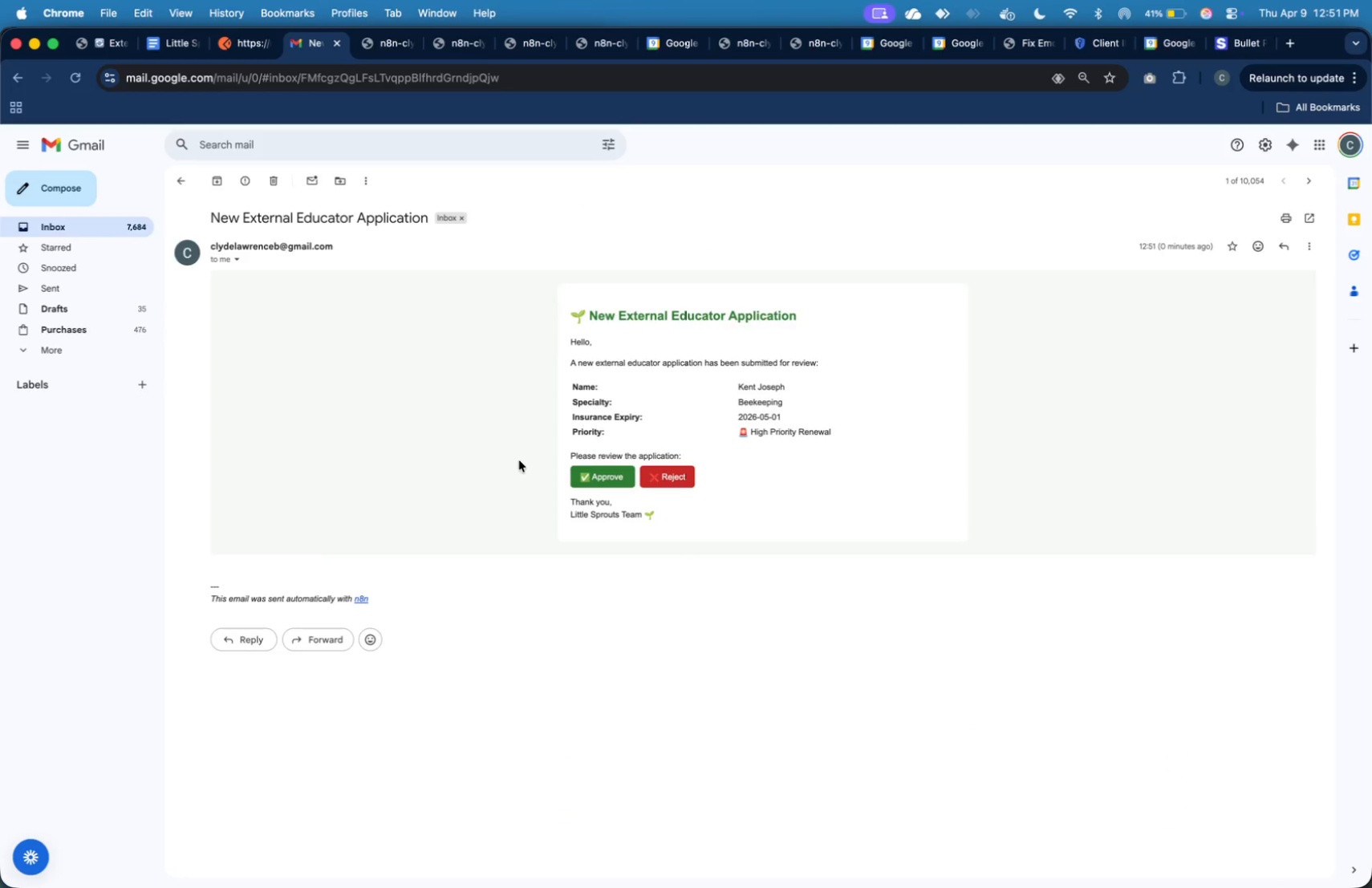 
left_click([581, 477])
 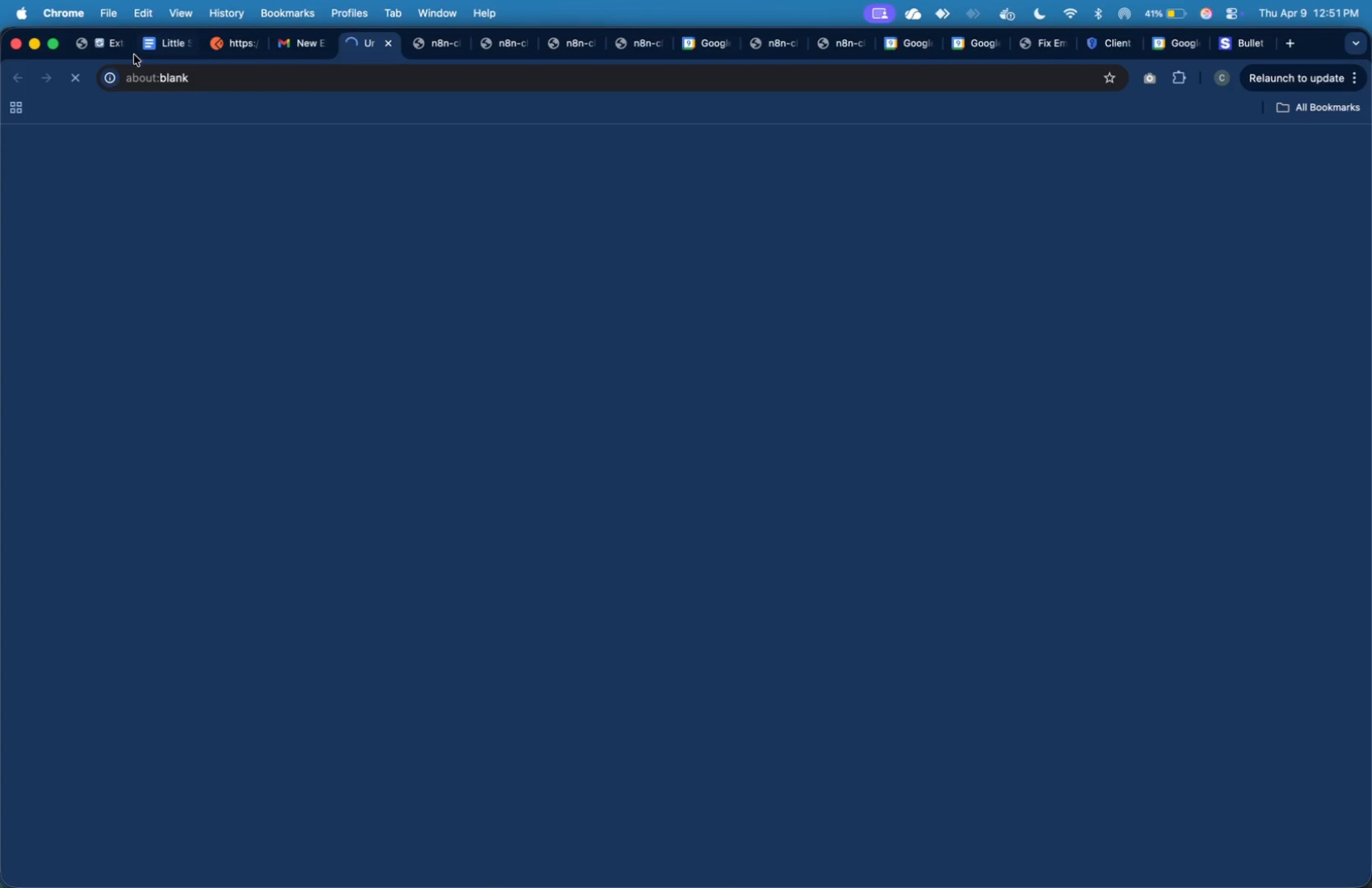 
mouse_move([104, 44])
 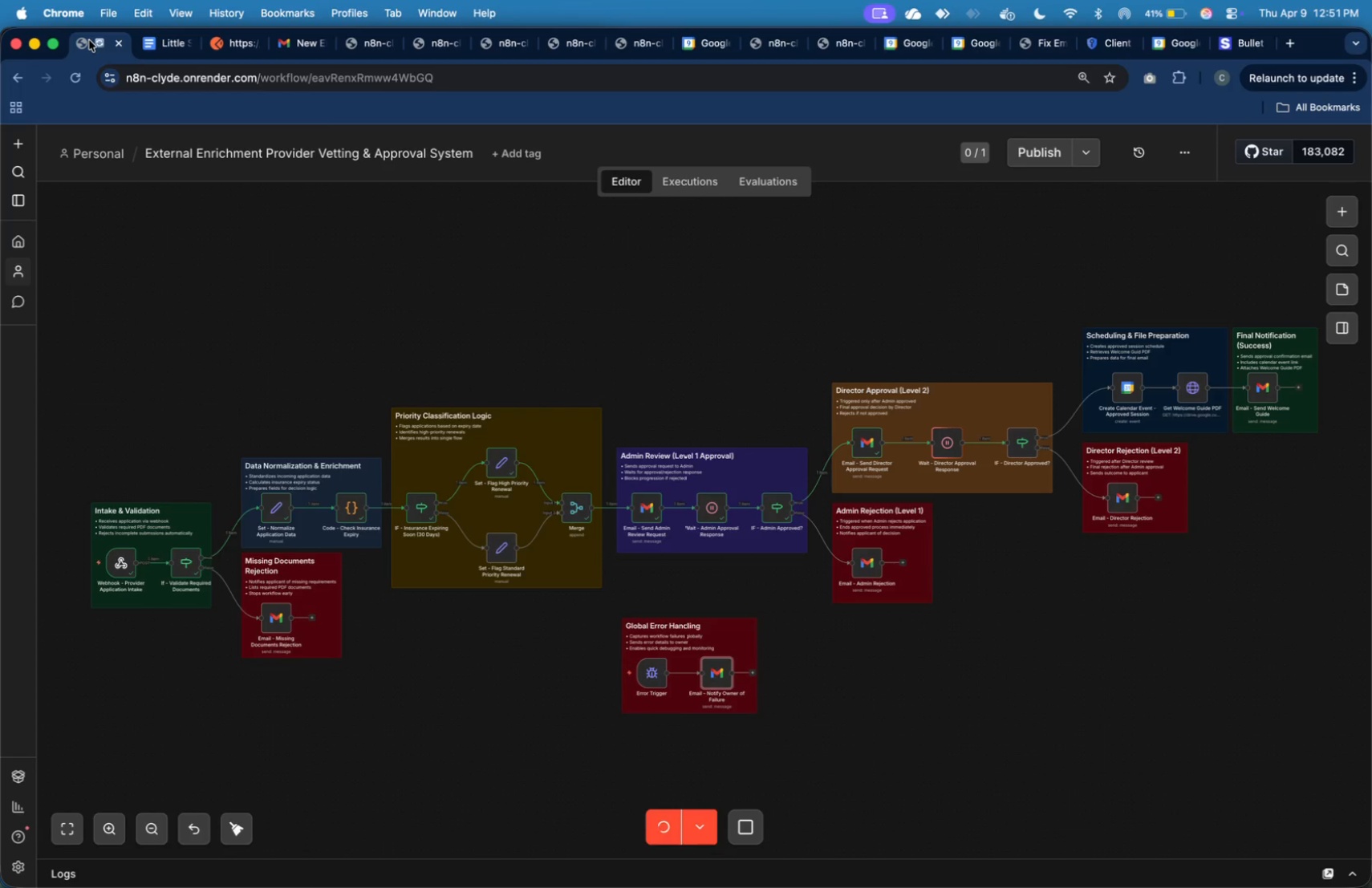 
wait(11.57)
 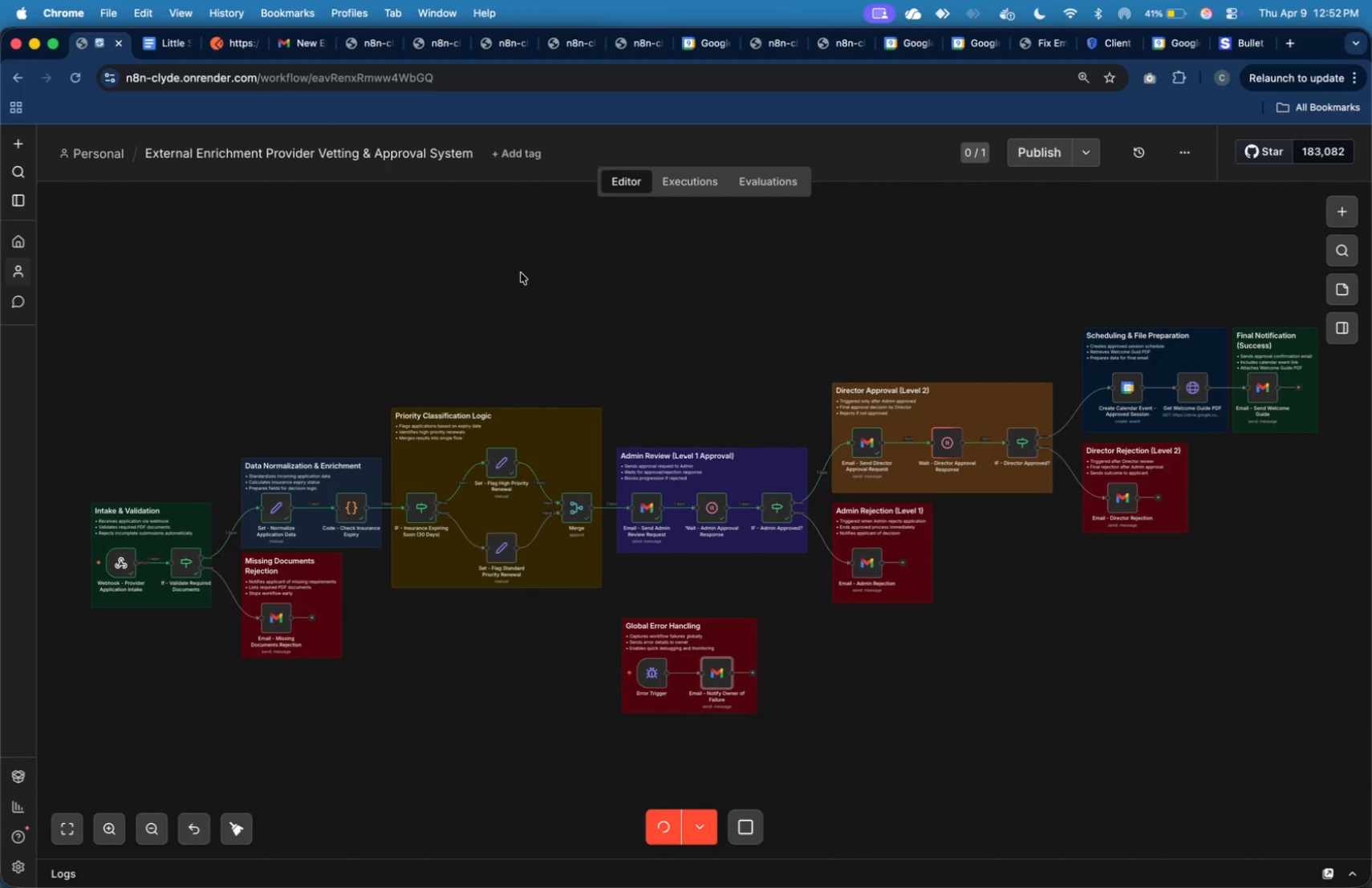 
key(Meta+Shift+4)
 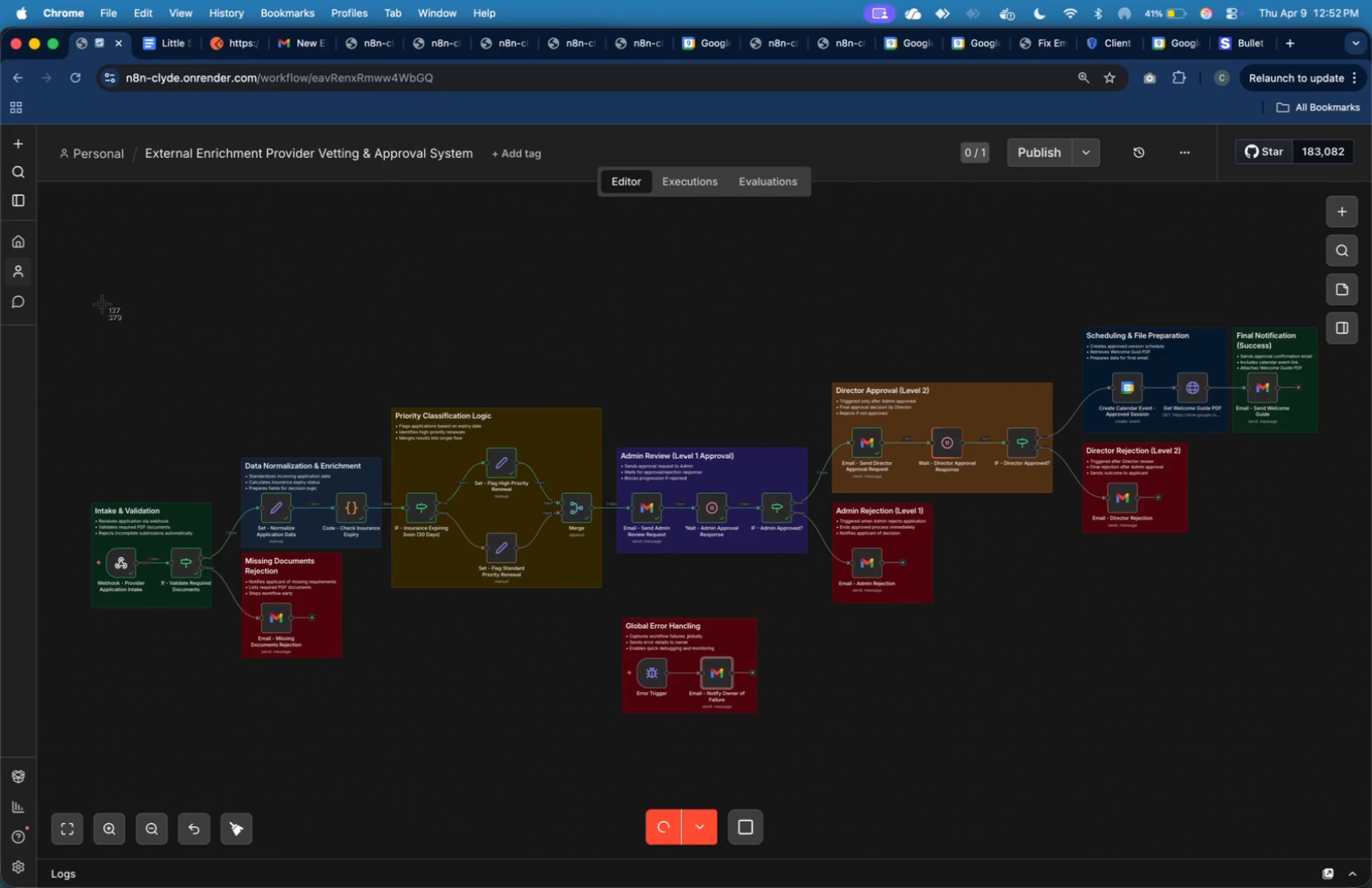 
left_click_drag(start_coordinate=[74, 294], to_coordinate=[1326, 726])
 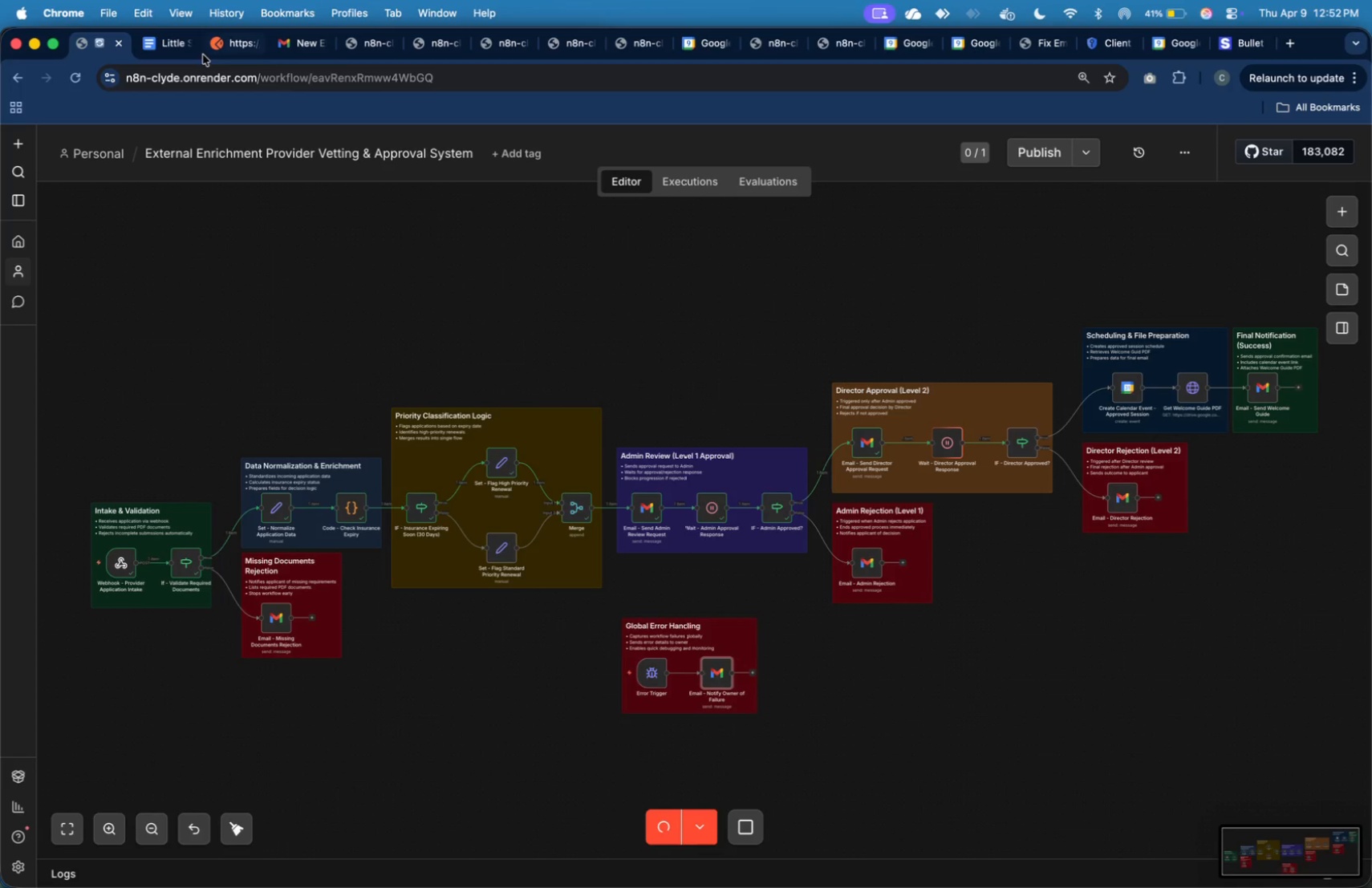 
left_click([180, 47])
 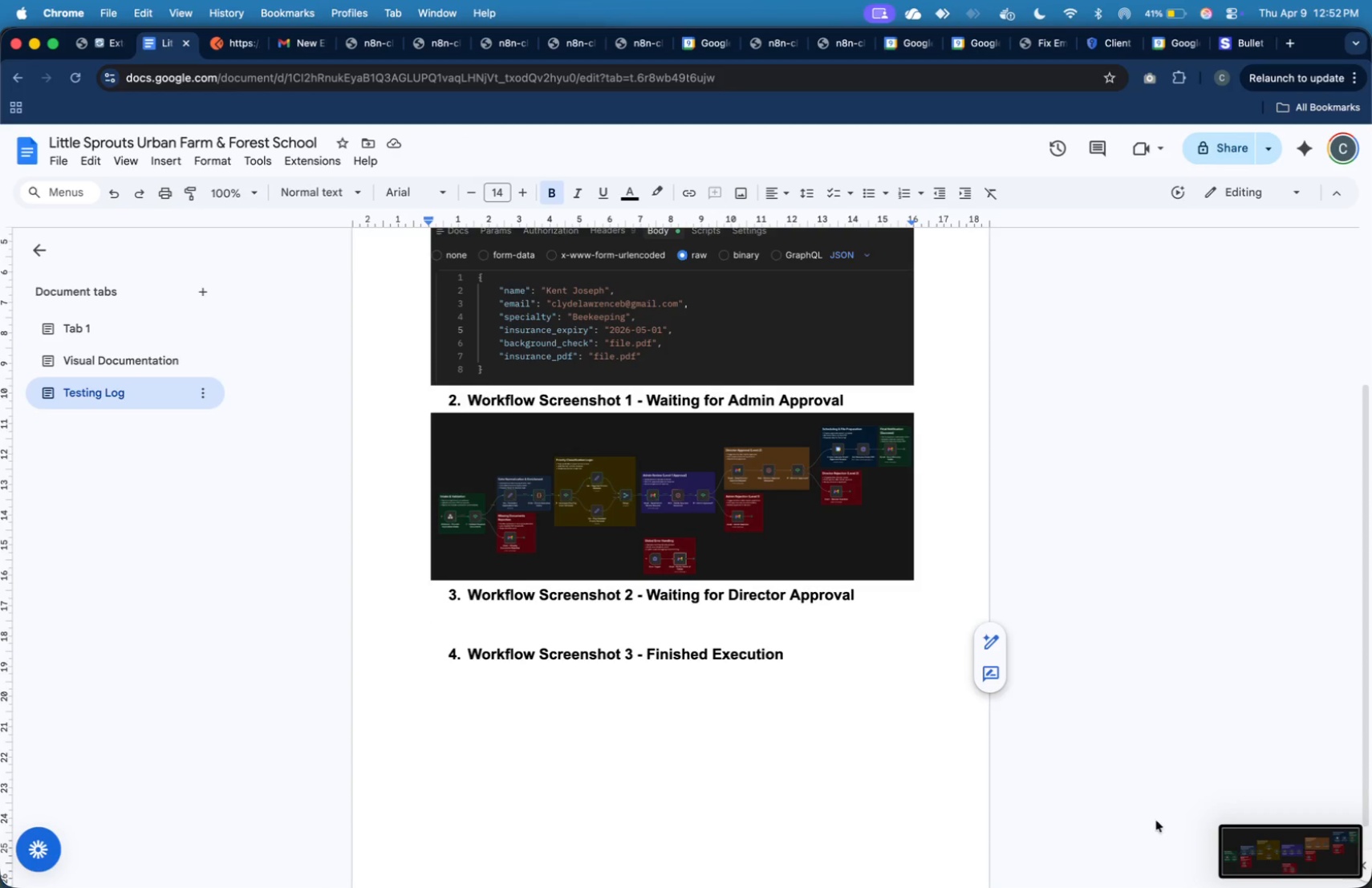 
left_click_drag(start_coordinate=[1260, 841], to_coordinate=[724, 622])
 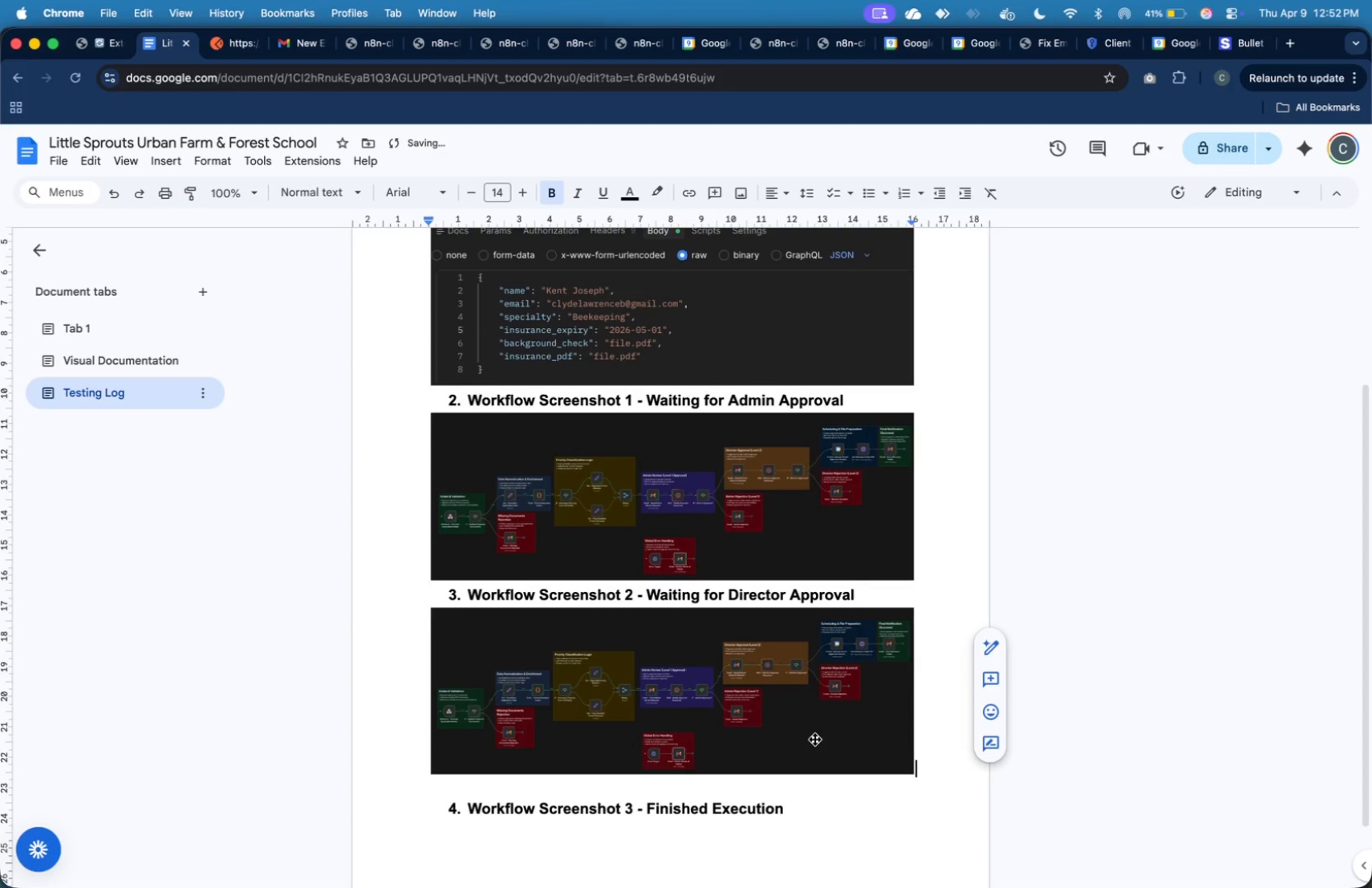 
scroll: coordinate [903, 789], scroll_direction: down, amount: 9.0
 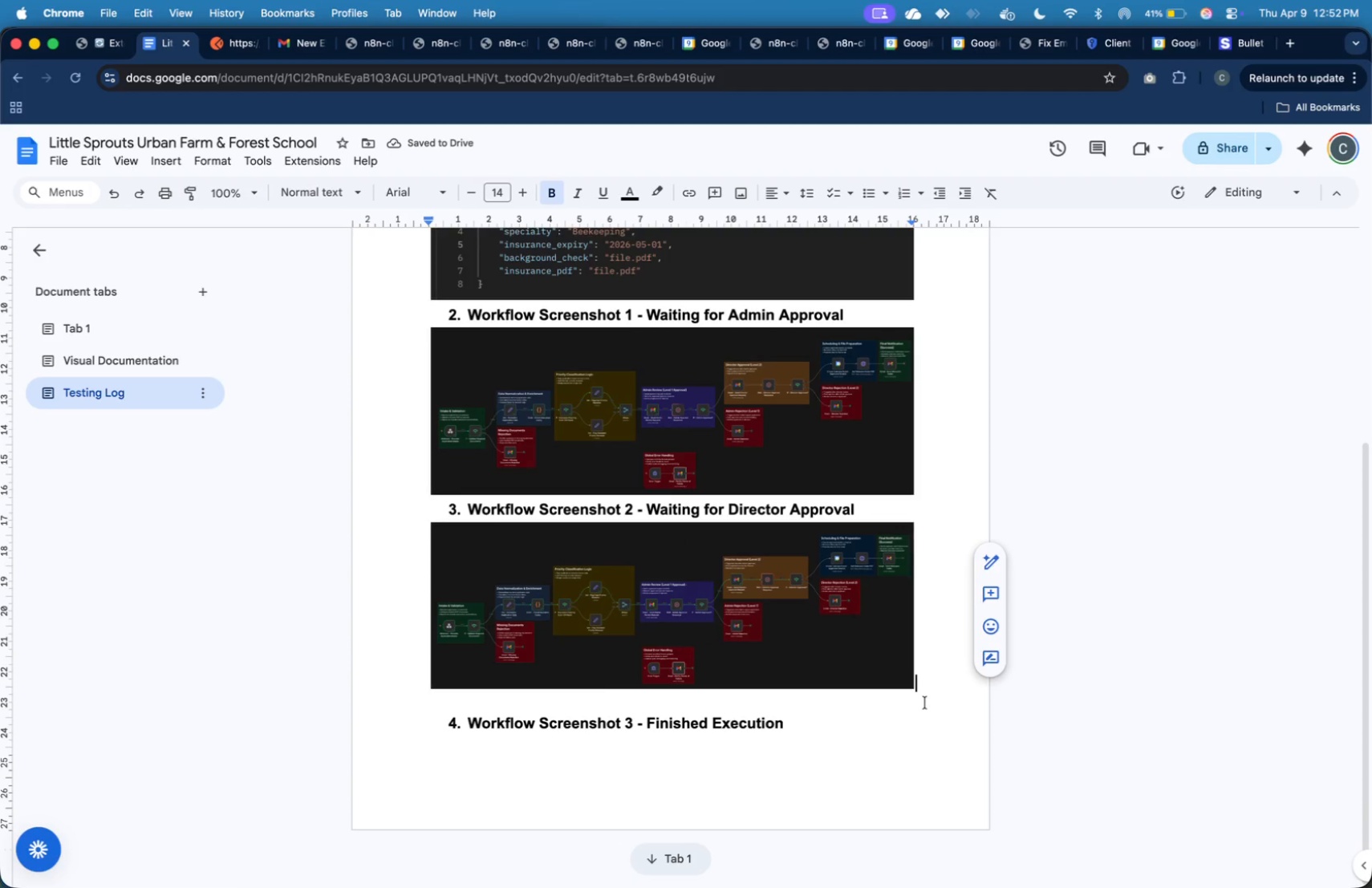 
left_click([907, 717])
 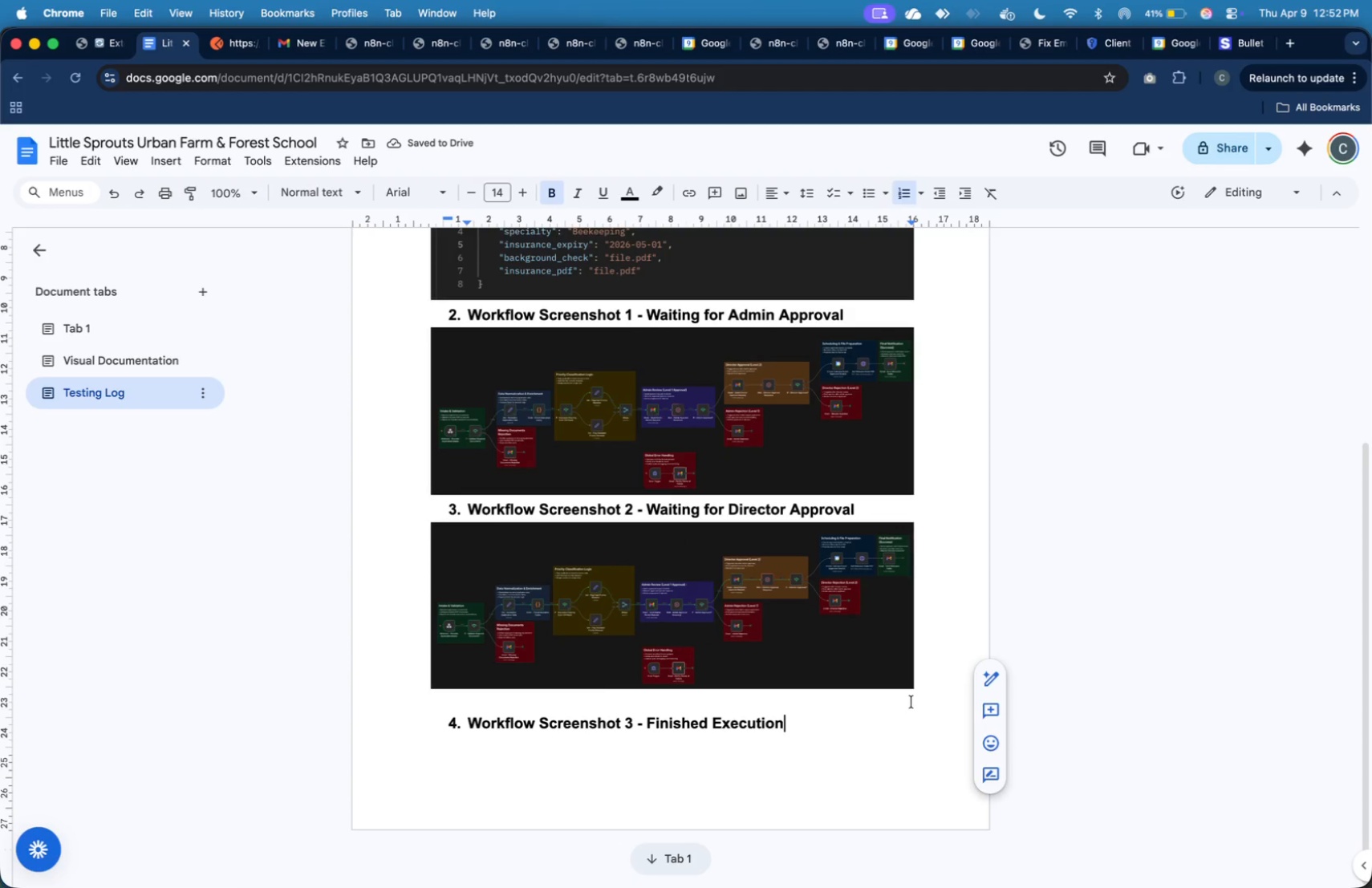 
key(Enter)
 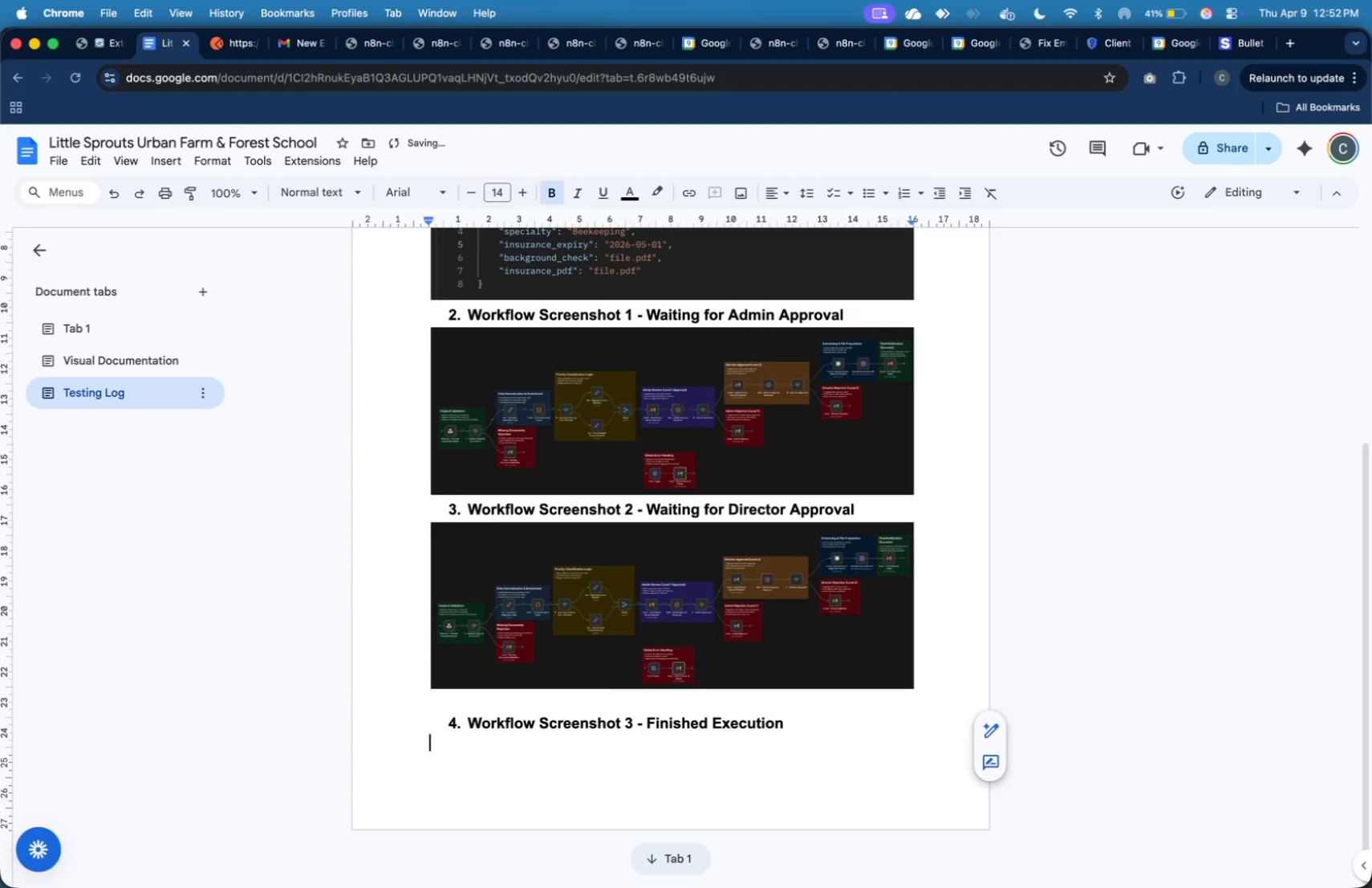 
key(Enter)
 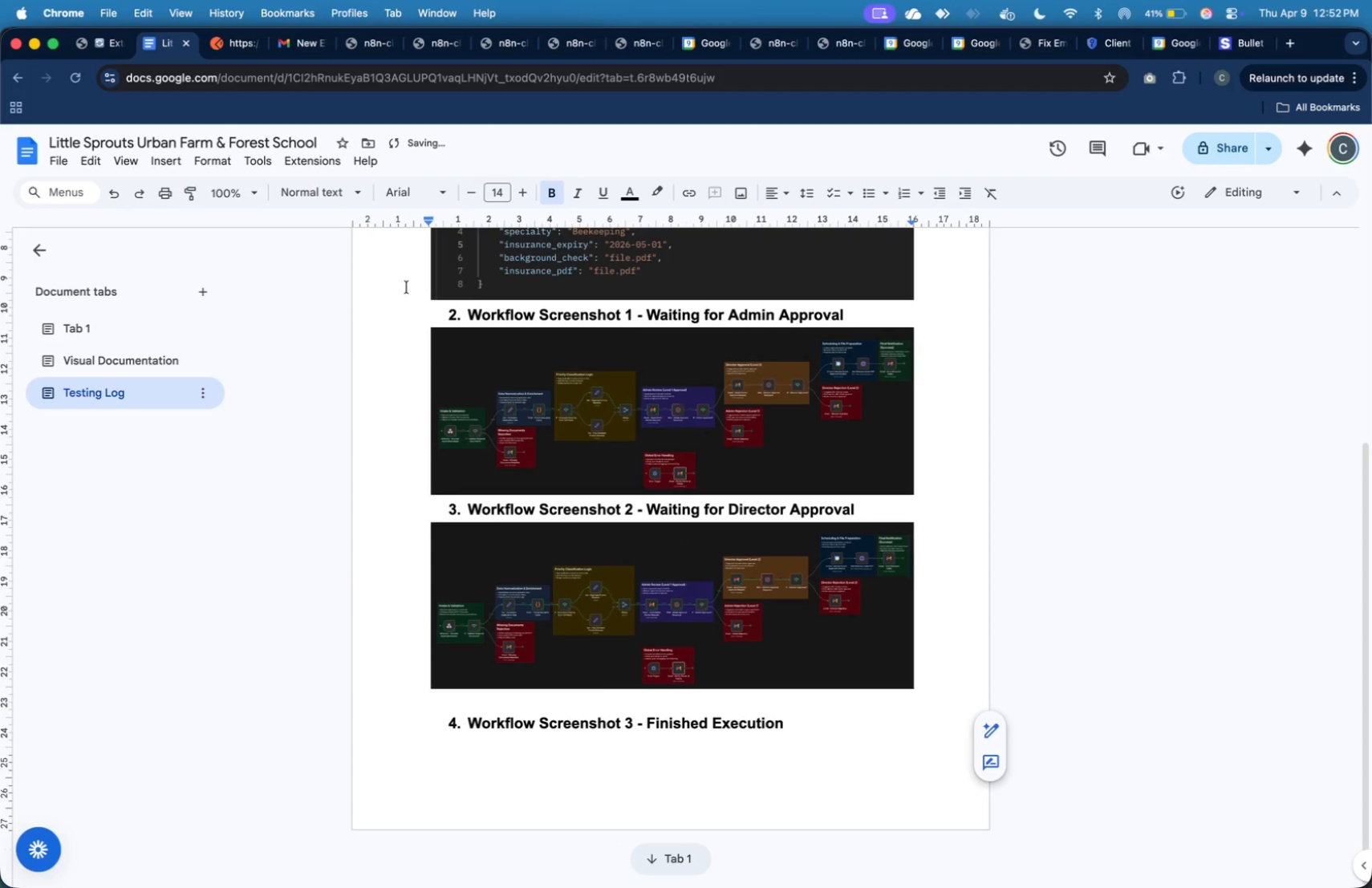 
scroll: coordinate [407, 287], scroll_direction: up, amount: 14.0
 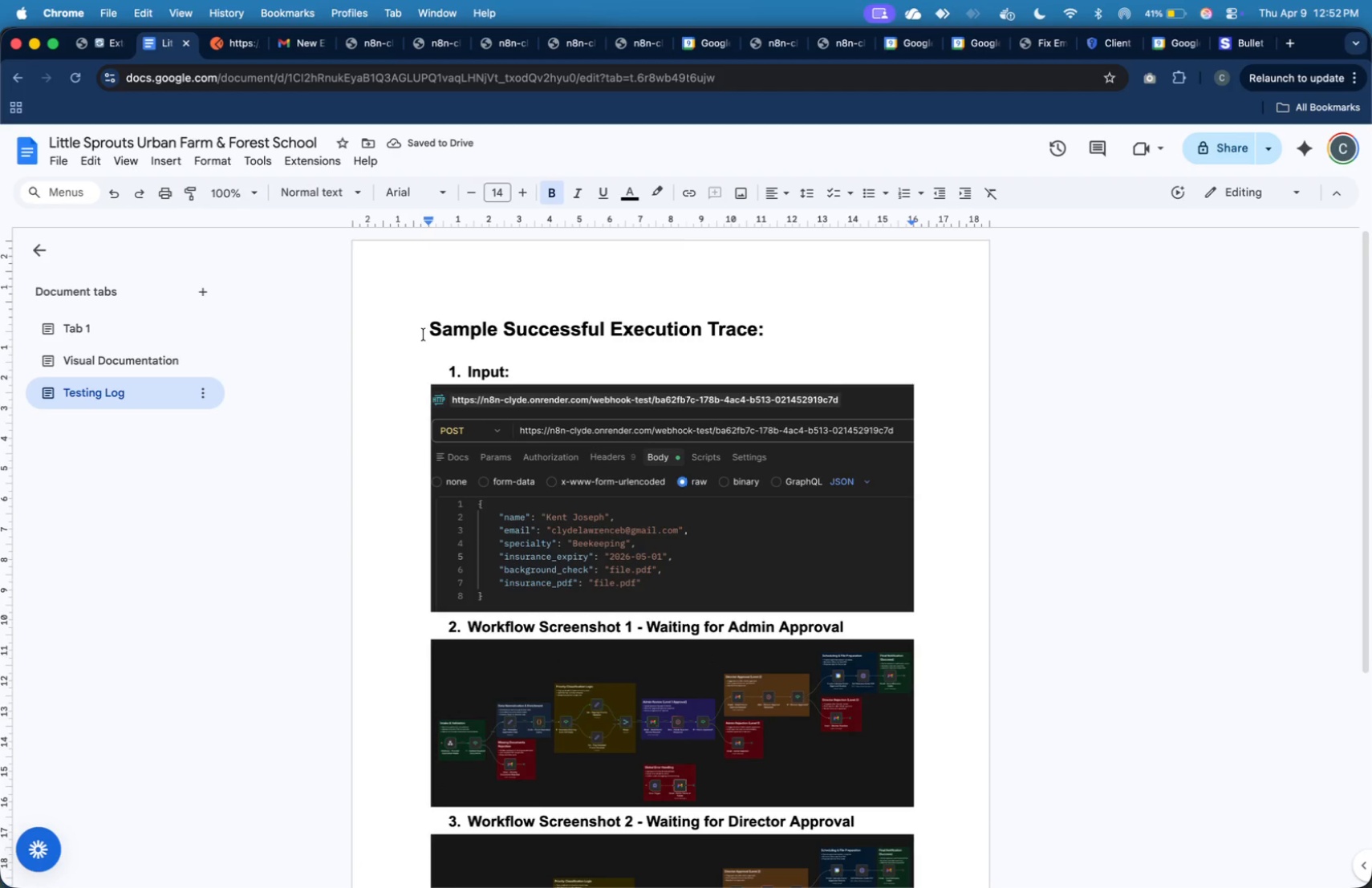 
left_click([429, 343])
 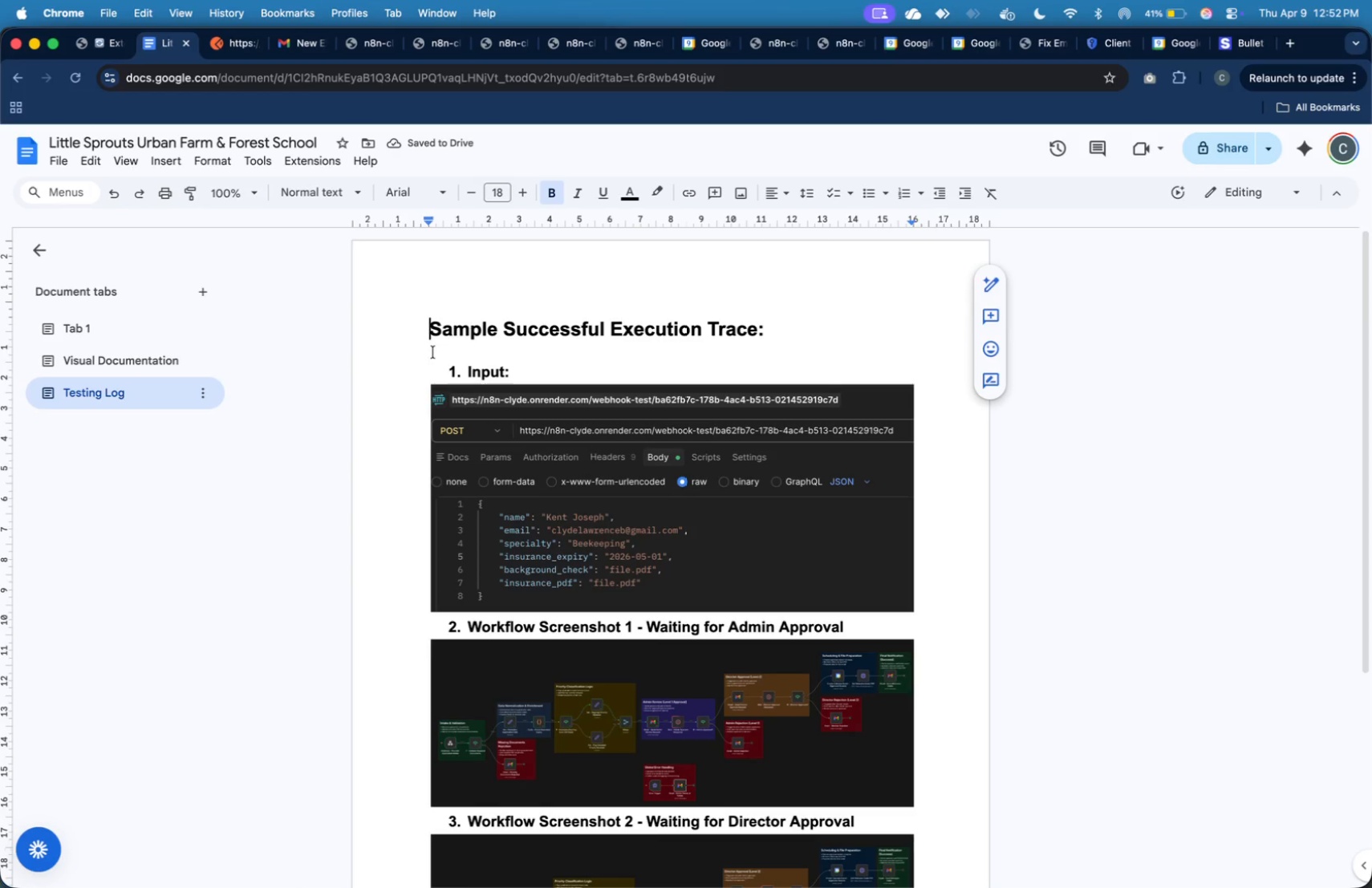 
left_click([433, 351])
 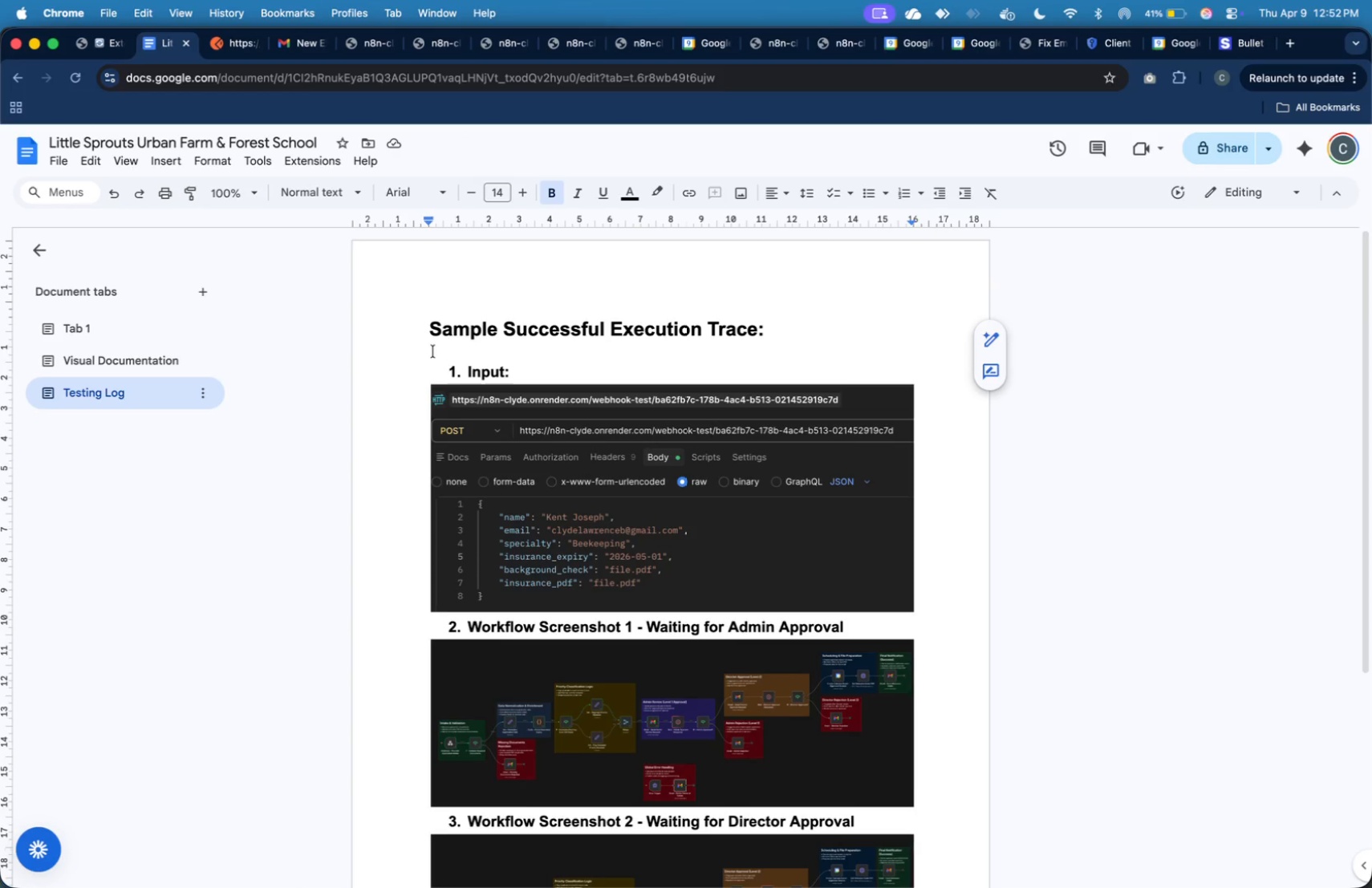 
key(Backspace)
 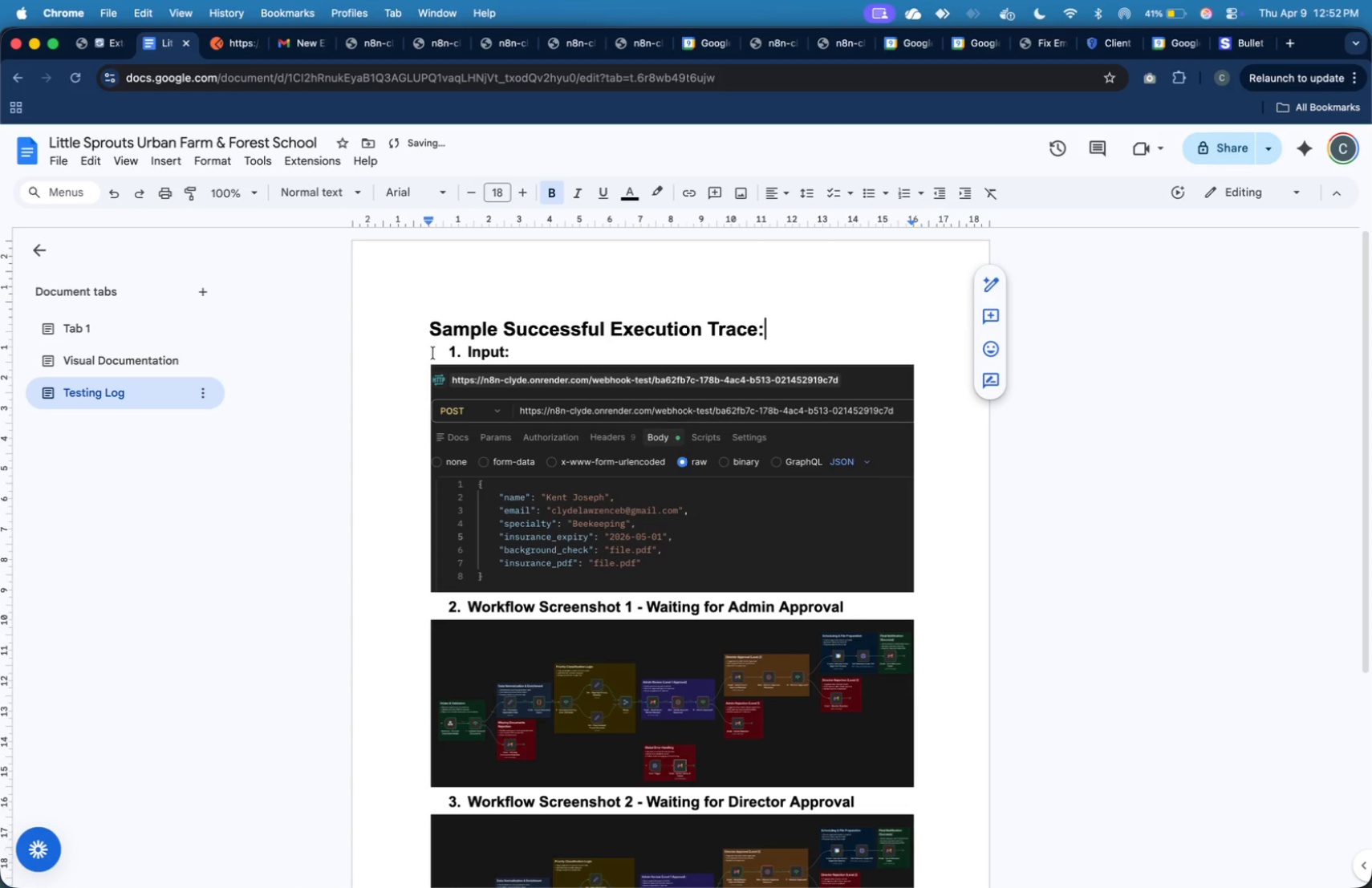 
scroll: coordinate [433, 353], scroll_direction: down, amount: 26.0
 